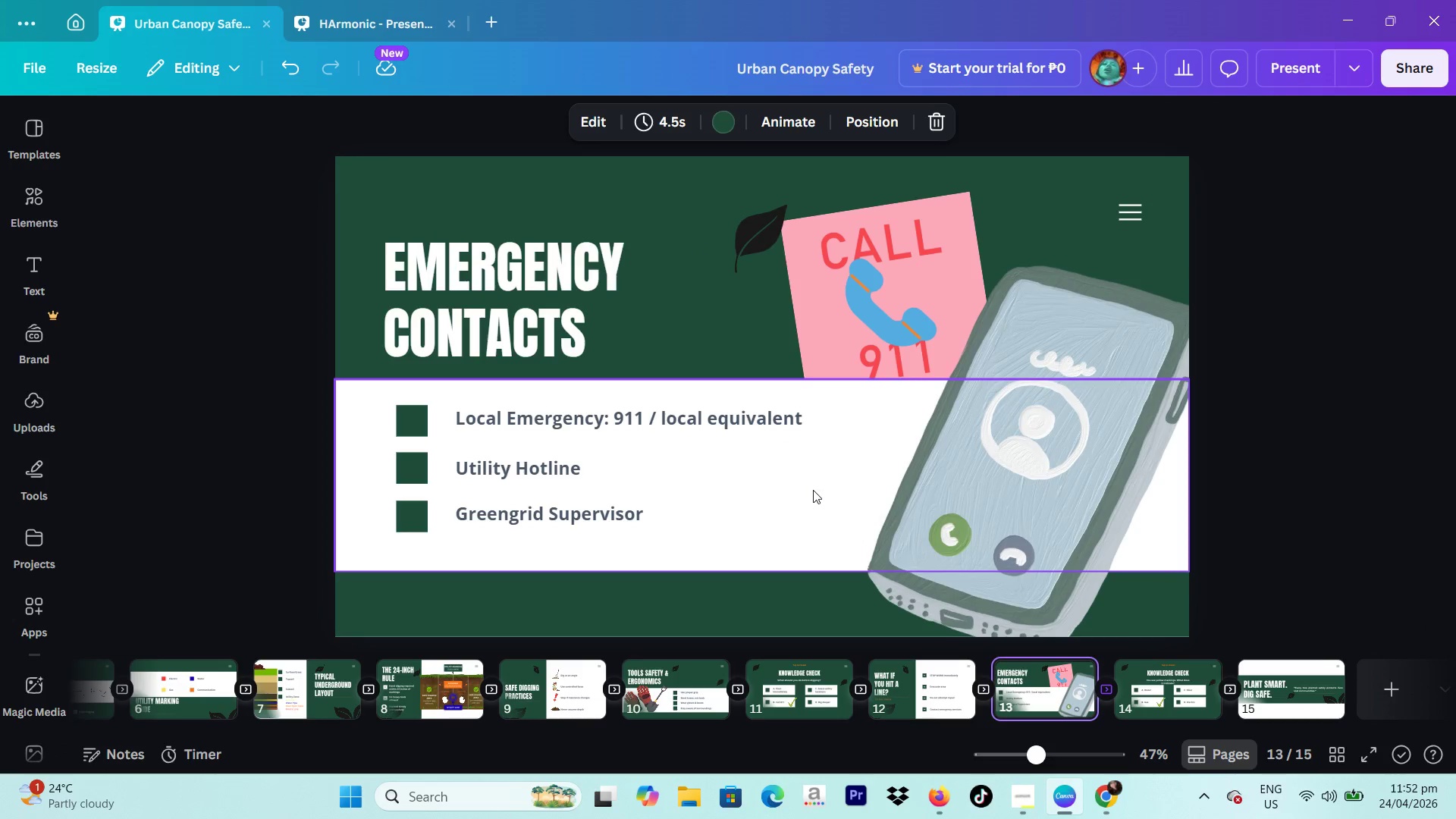 
hold_key(key=ControlLeft, duration=0.34)
 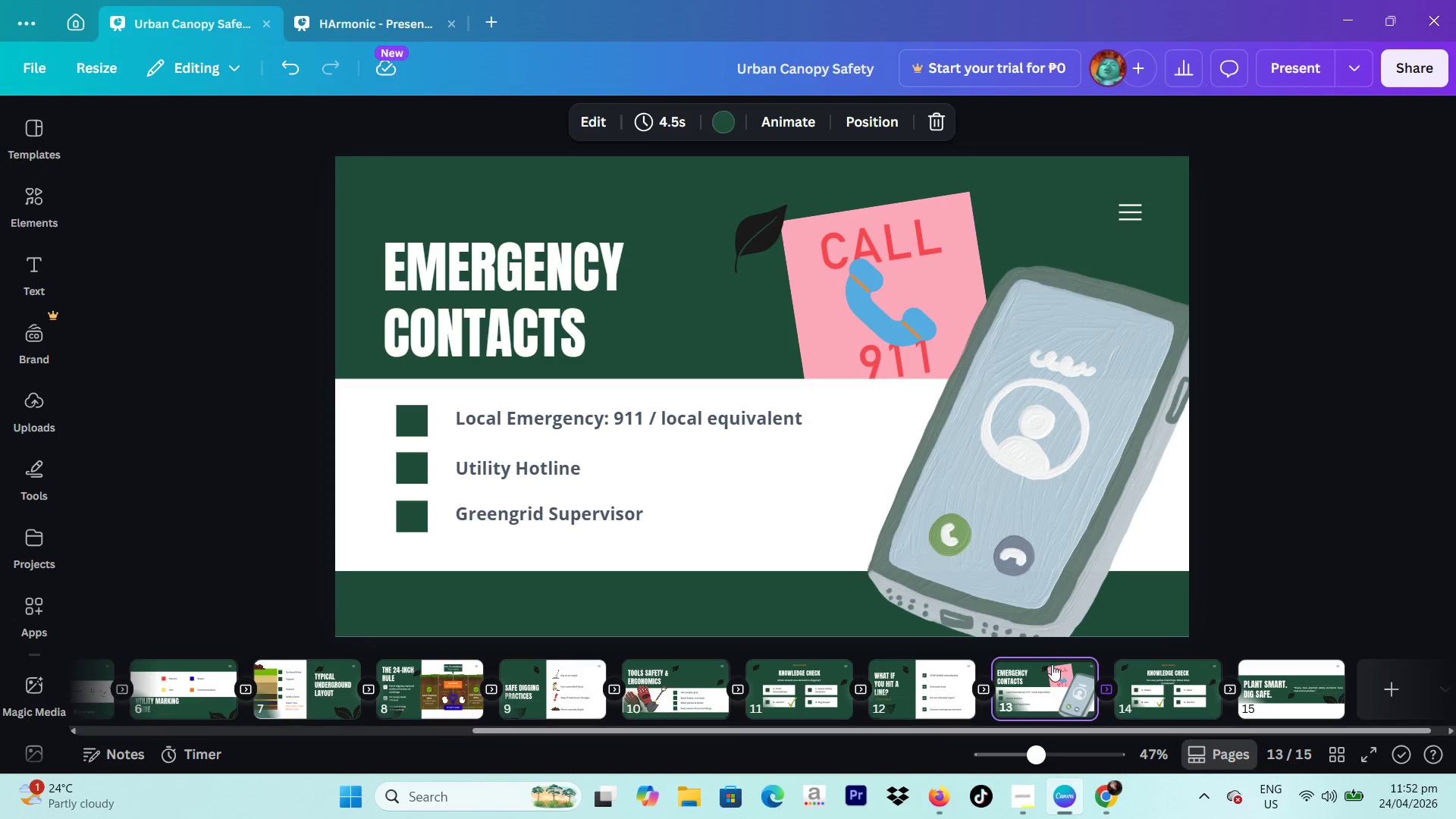 
right_click([1053, 666])
 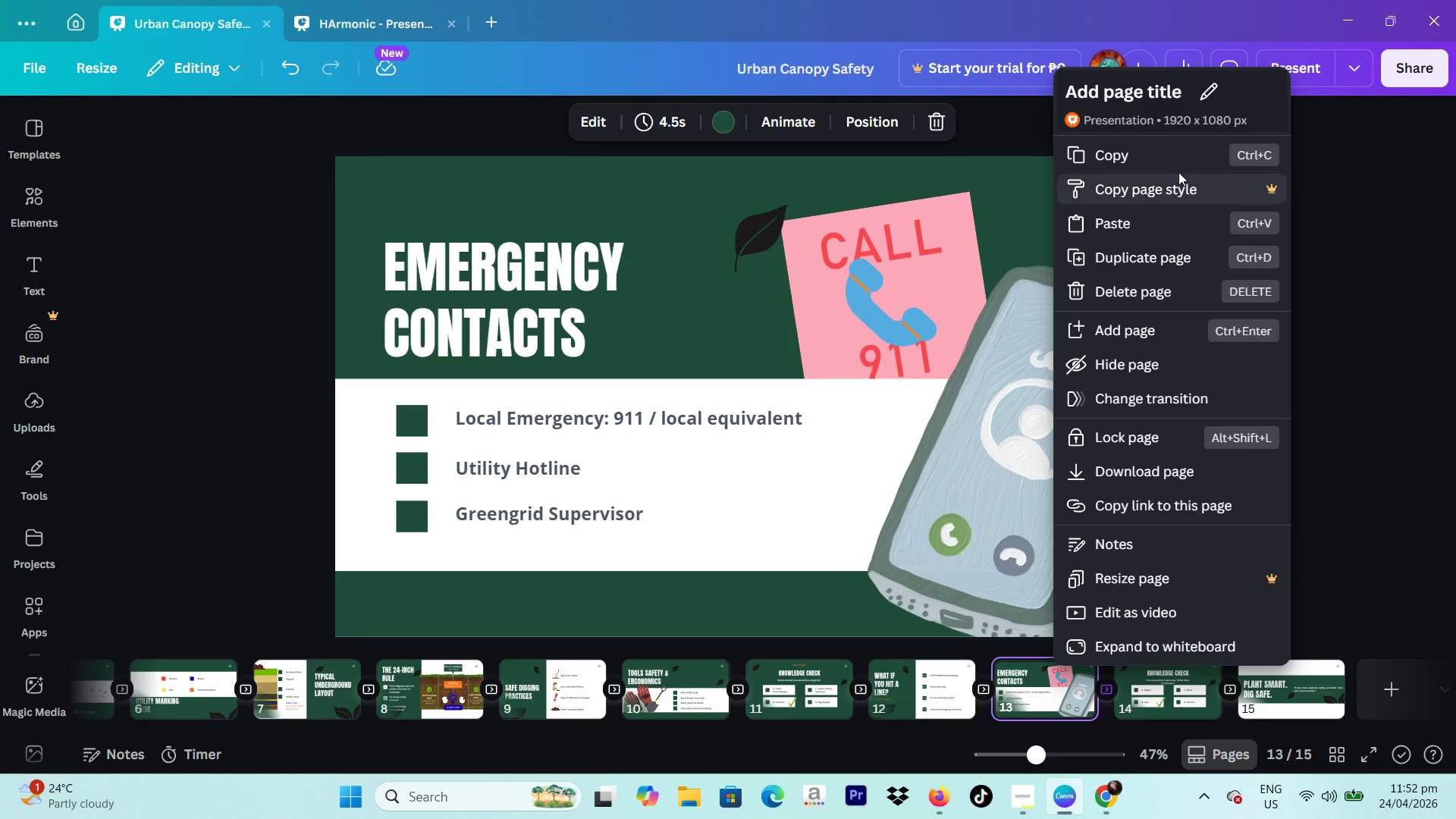 
left_click([1169, 157])
 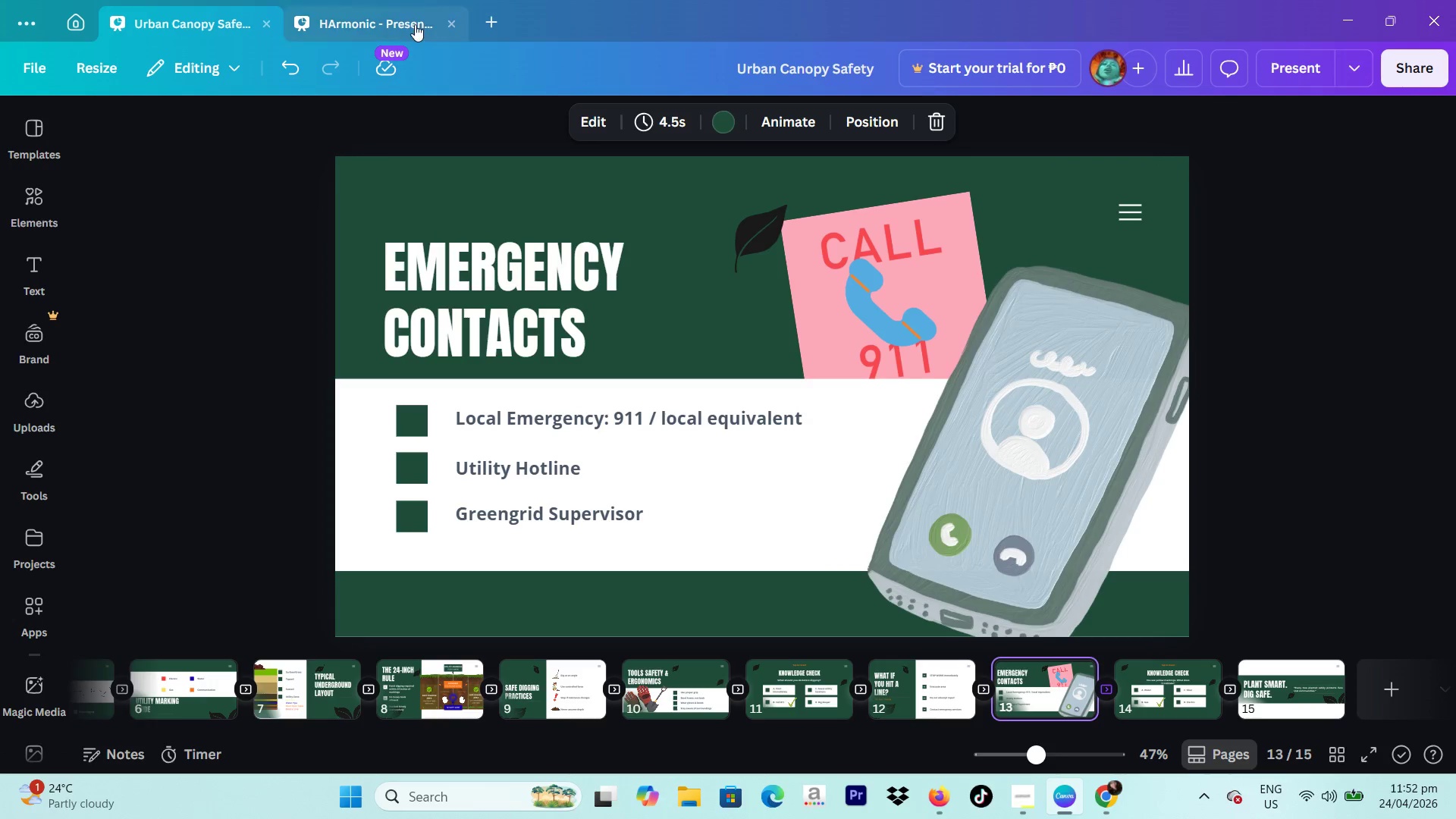 
left_click([415, 24])
 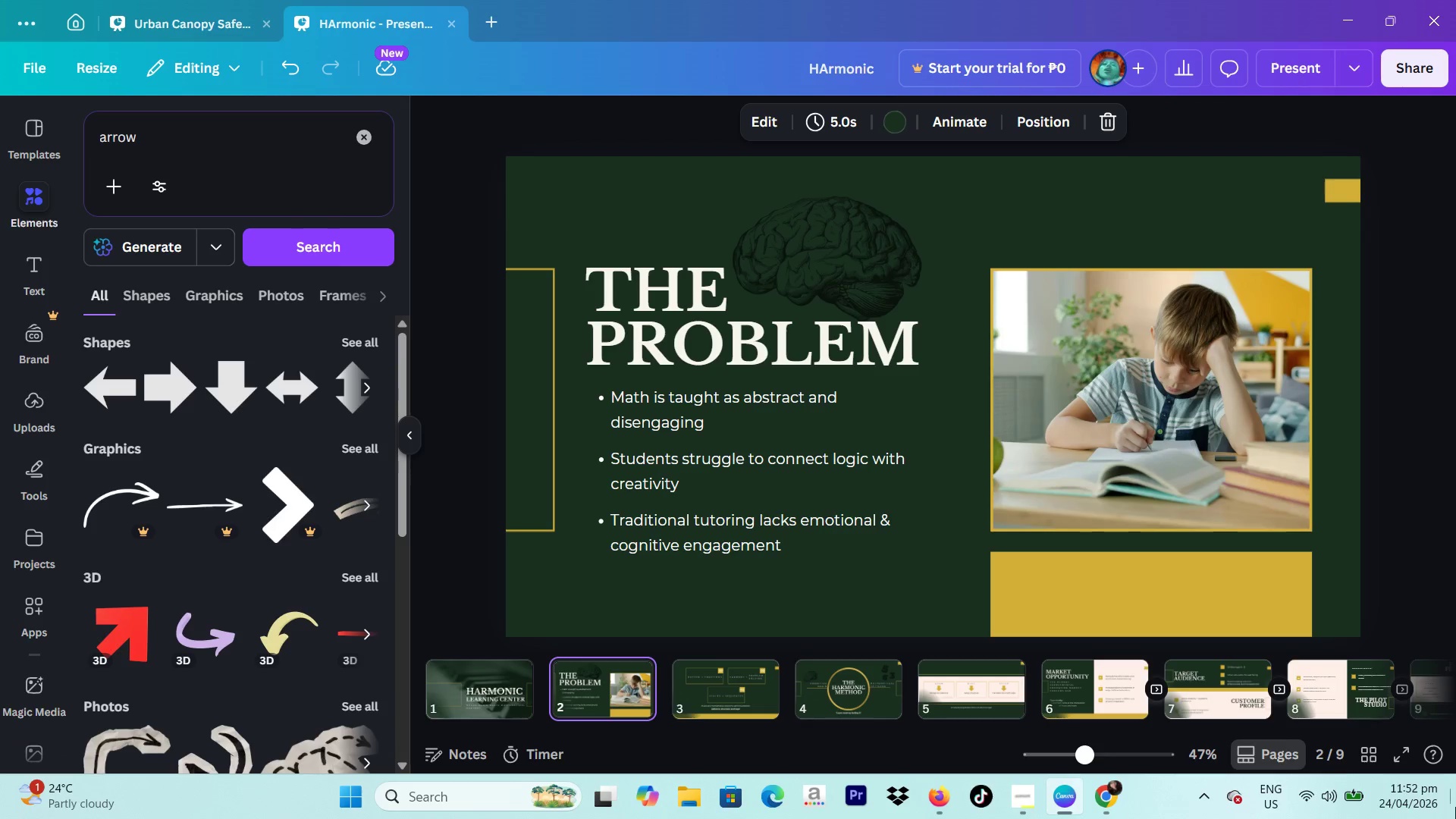 
scroll: coordinate [1301, 676], scroll_direction: down, amount: 9.0
 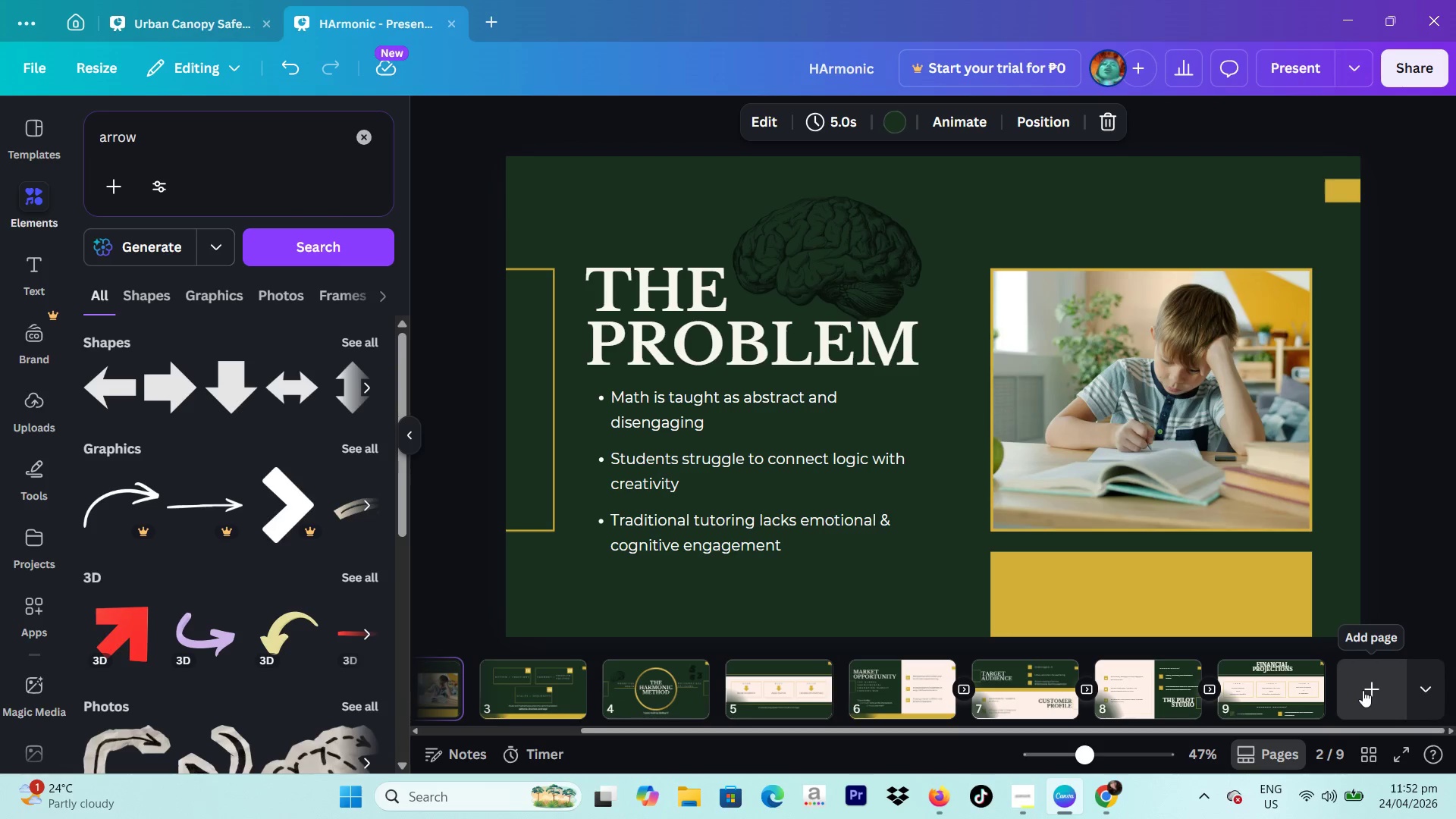 
left_click([1287, 690])
 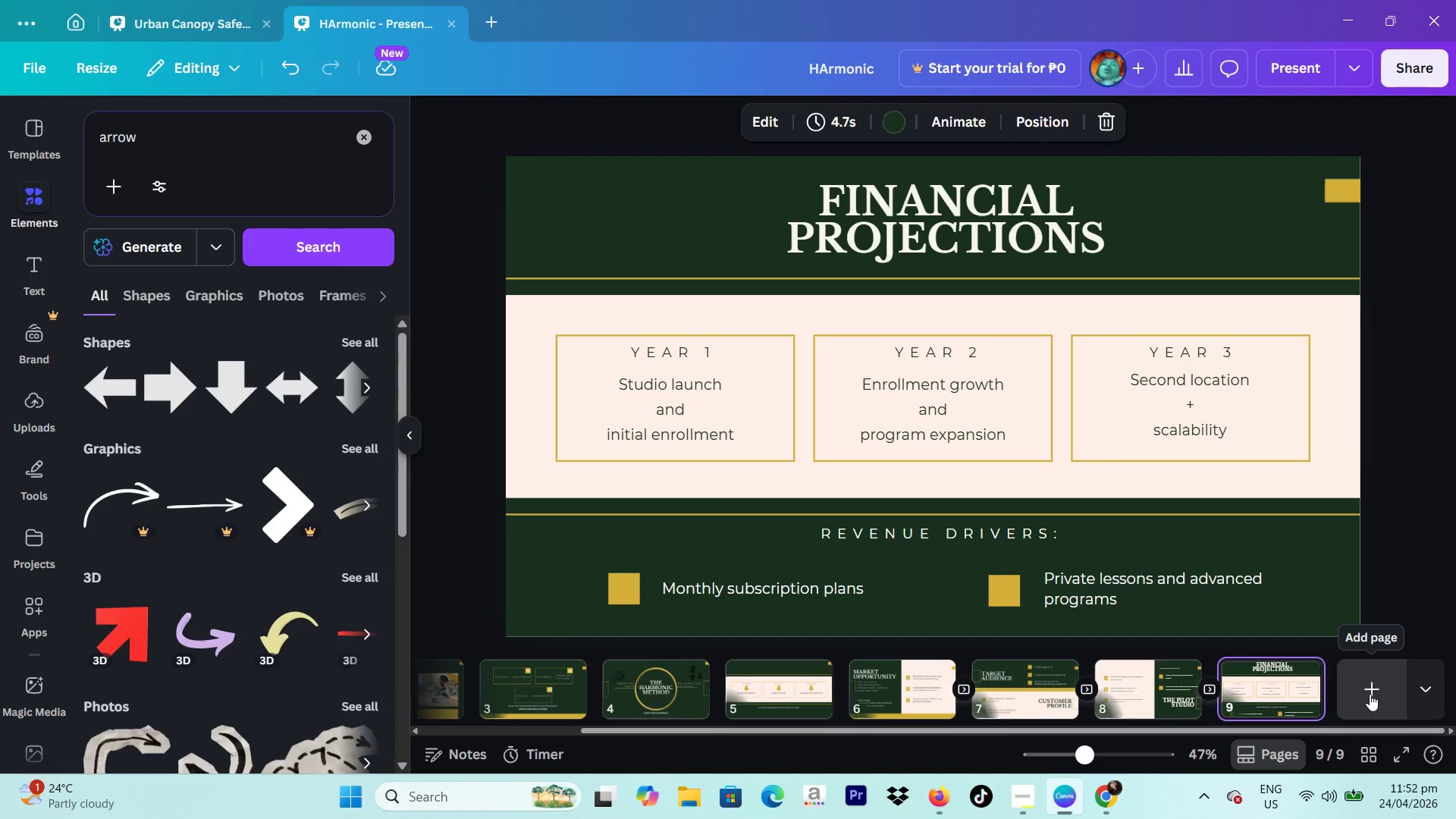 
left_click([1370, 694])
 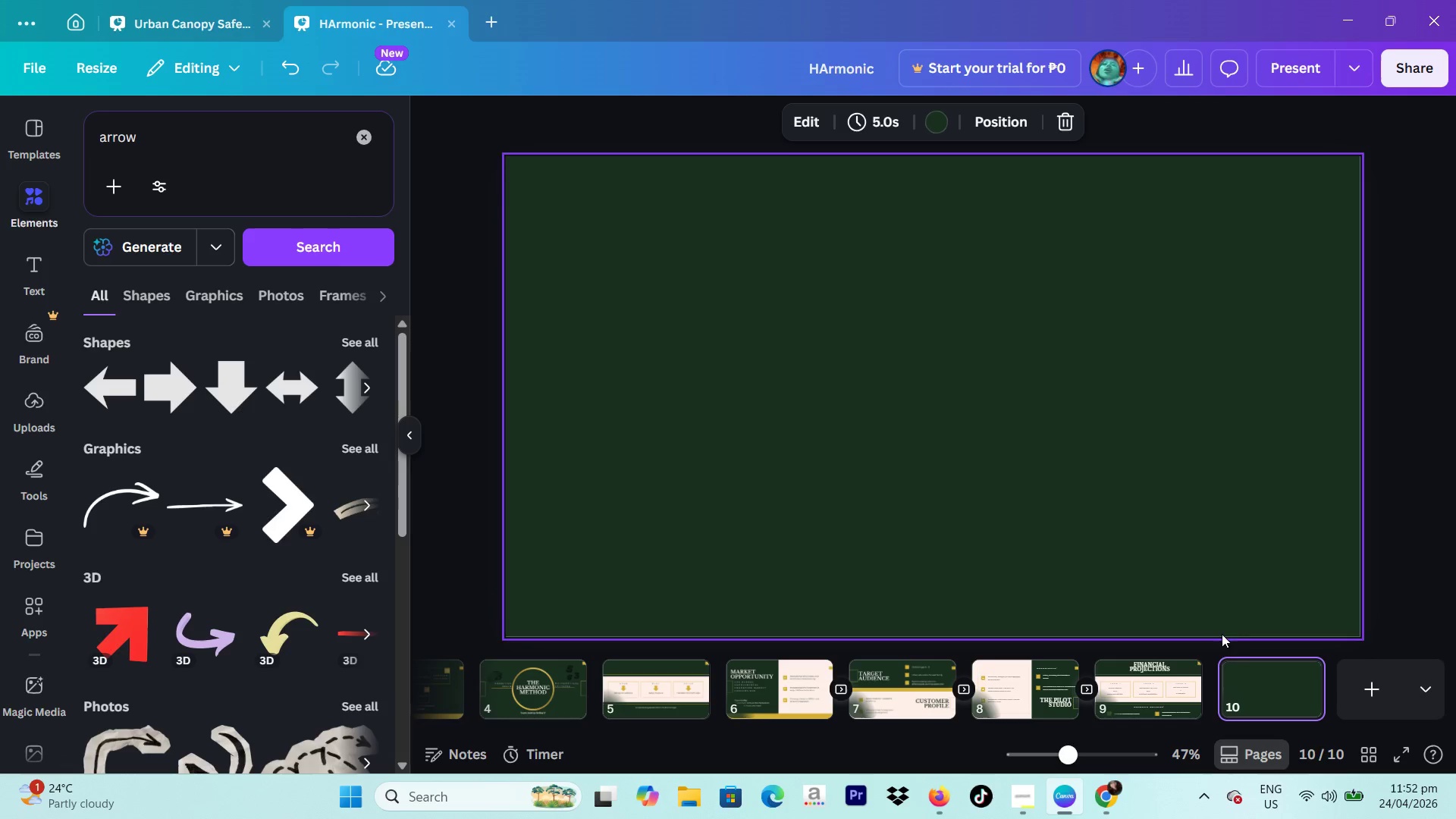 
right_click([1262, 670])
 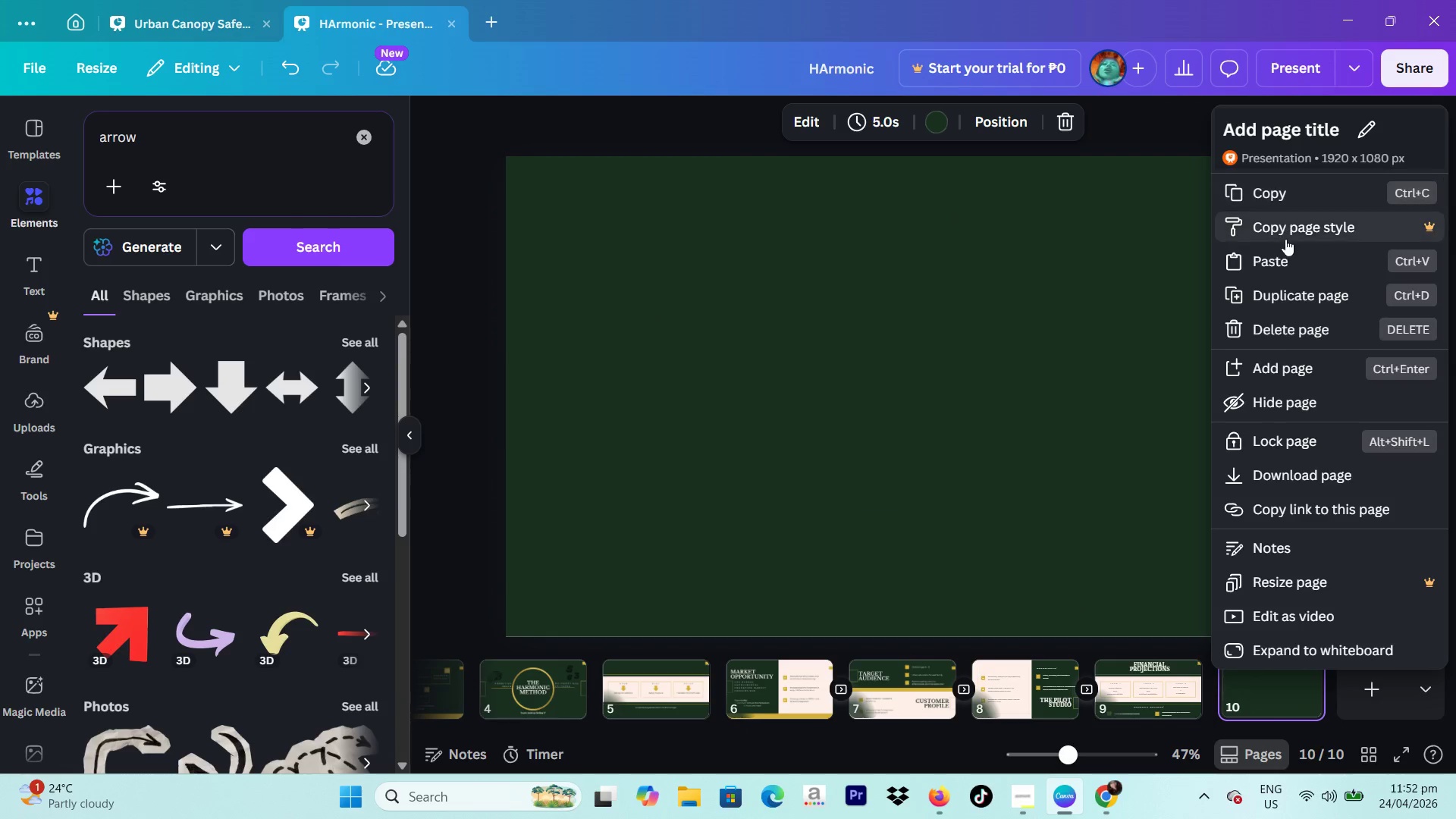 
left_click([1285, 262])
 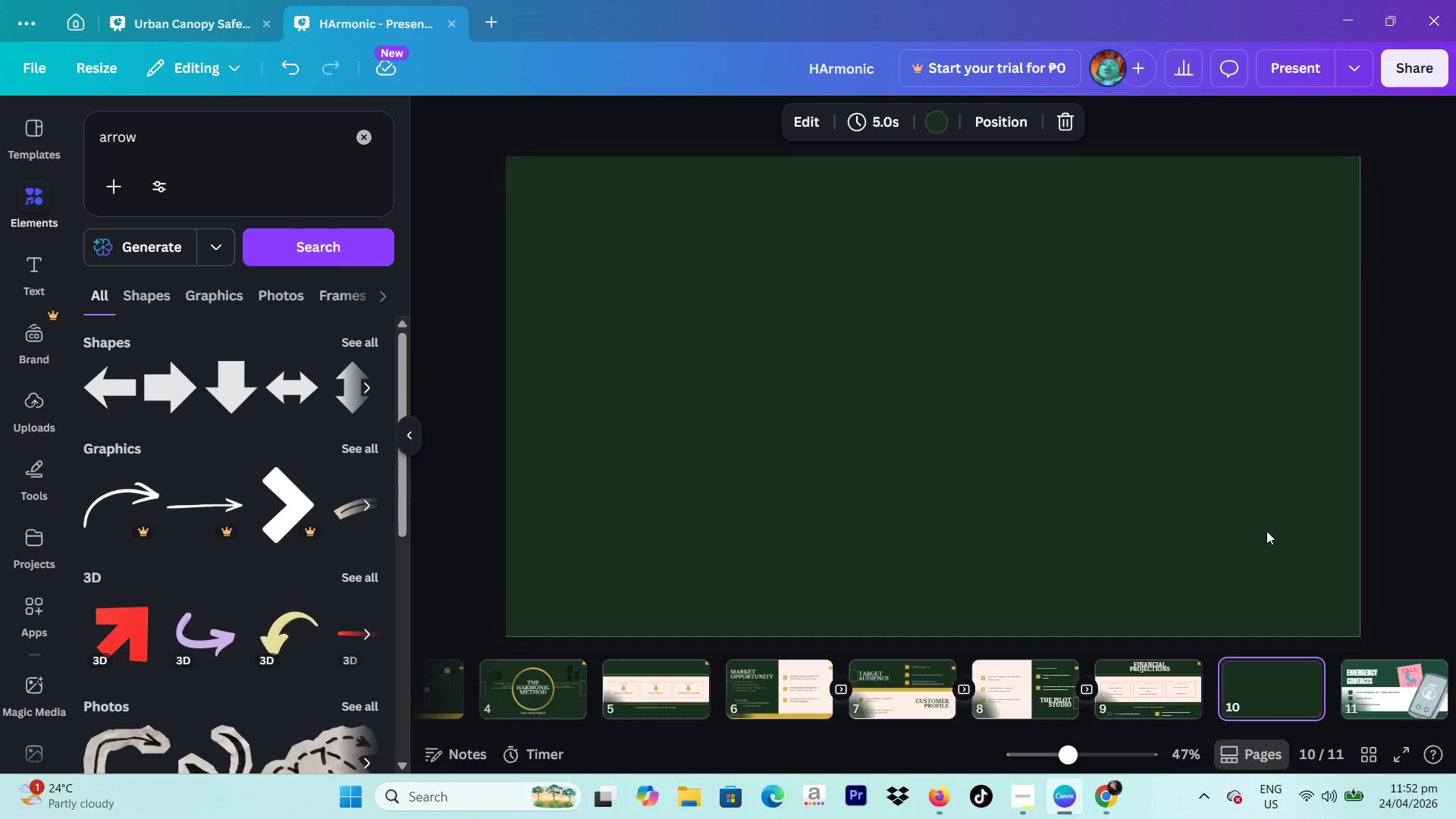 
left_click([1278, 670])
 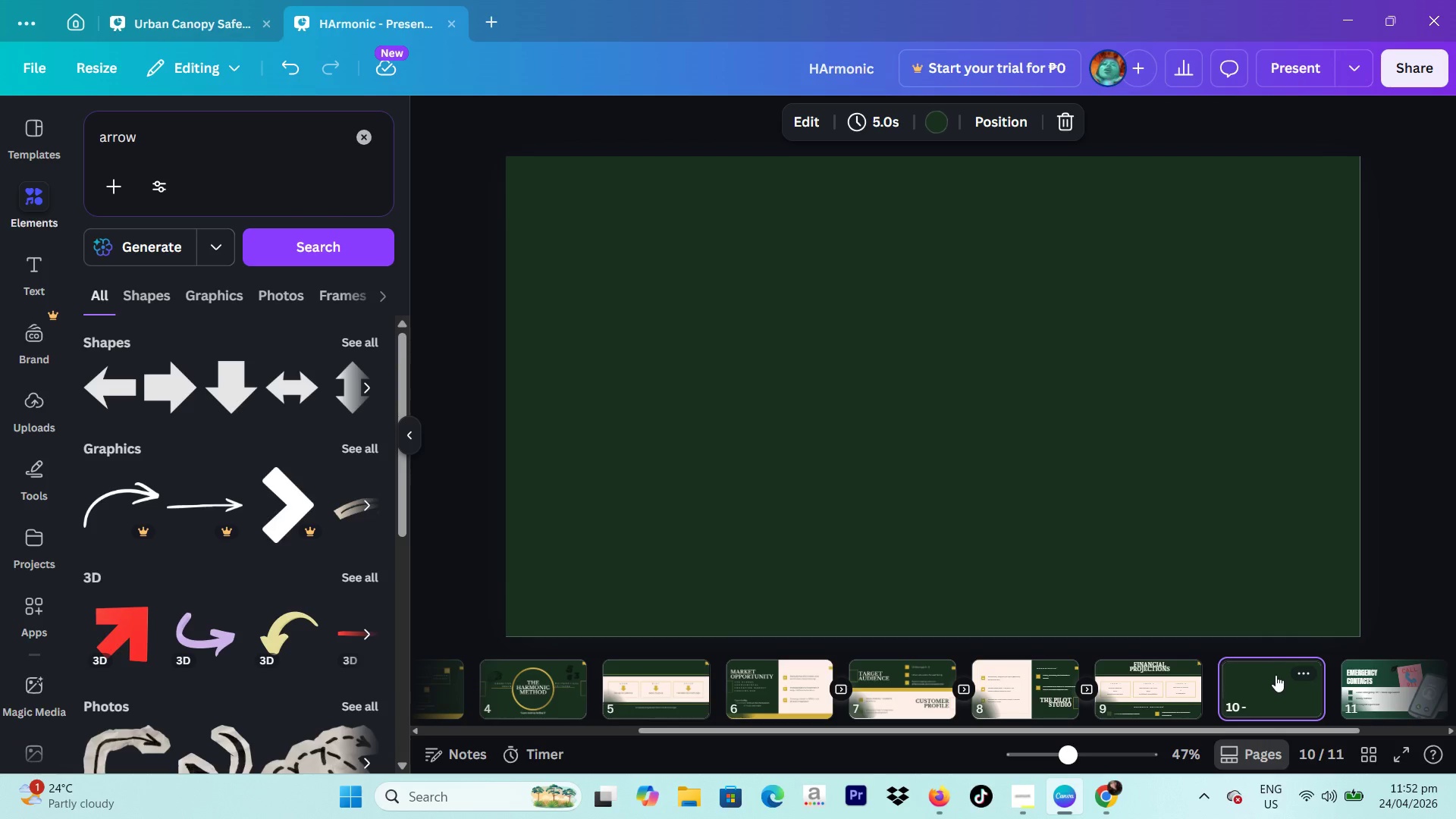 
key(Backspace)
 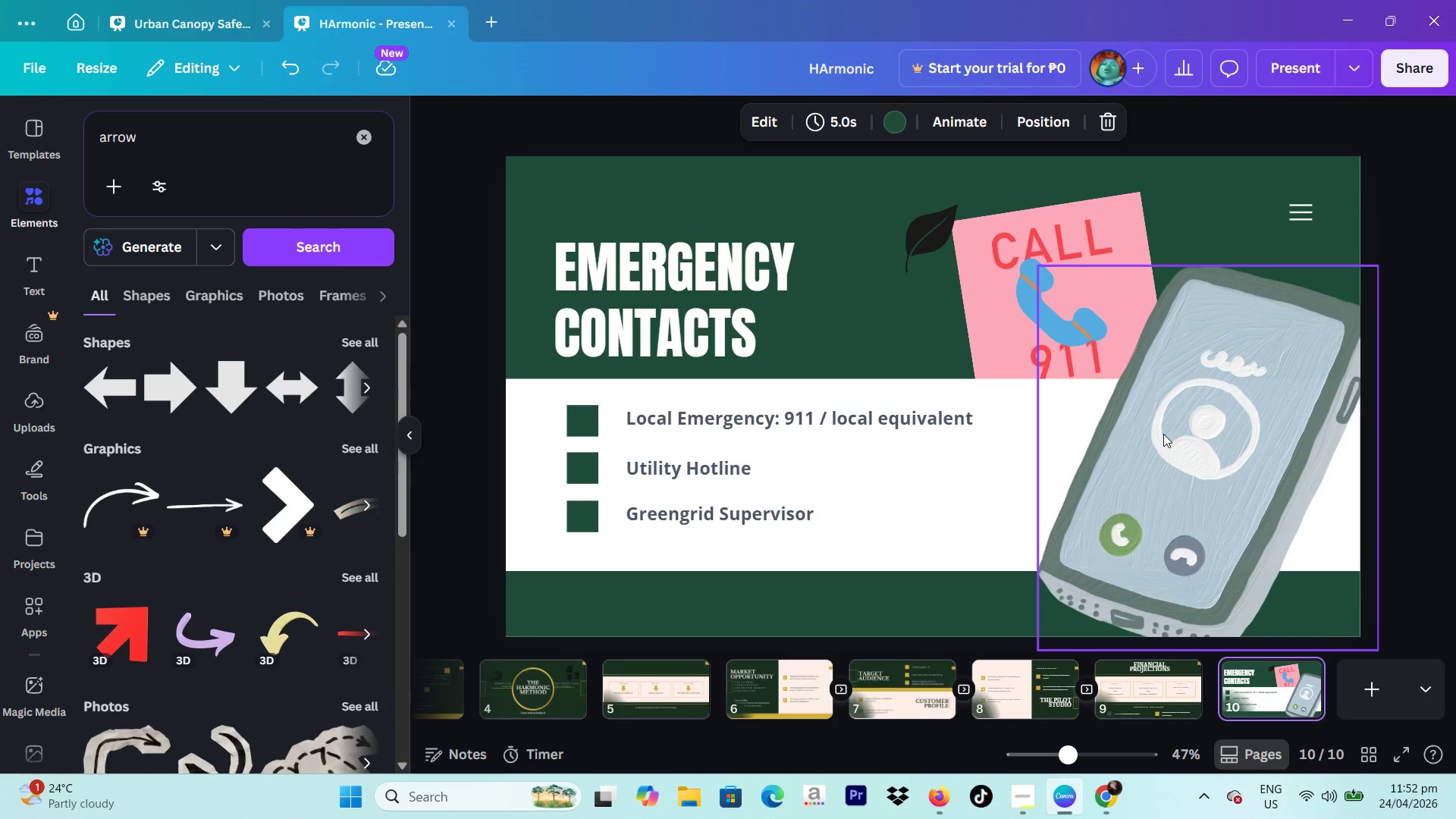 
left_click([1163, 434])
 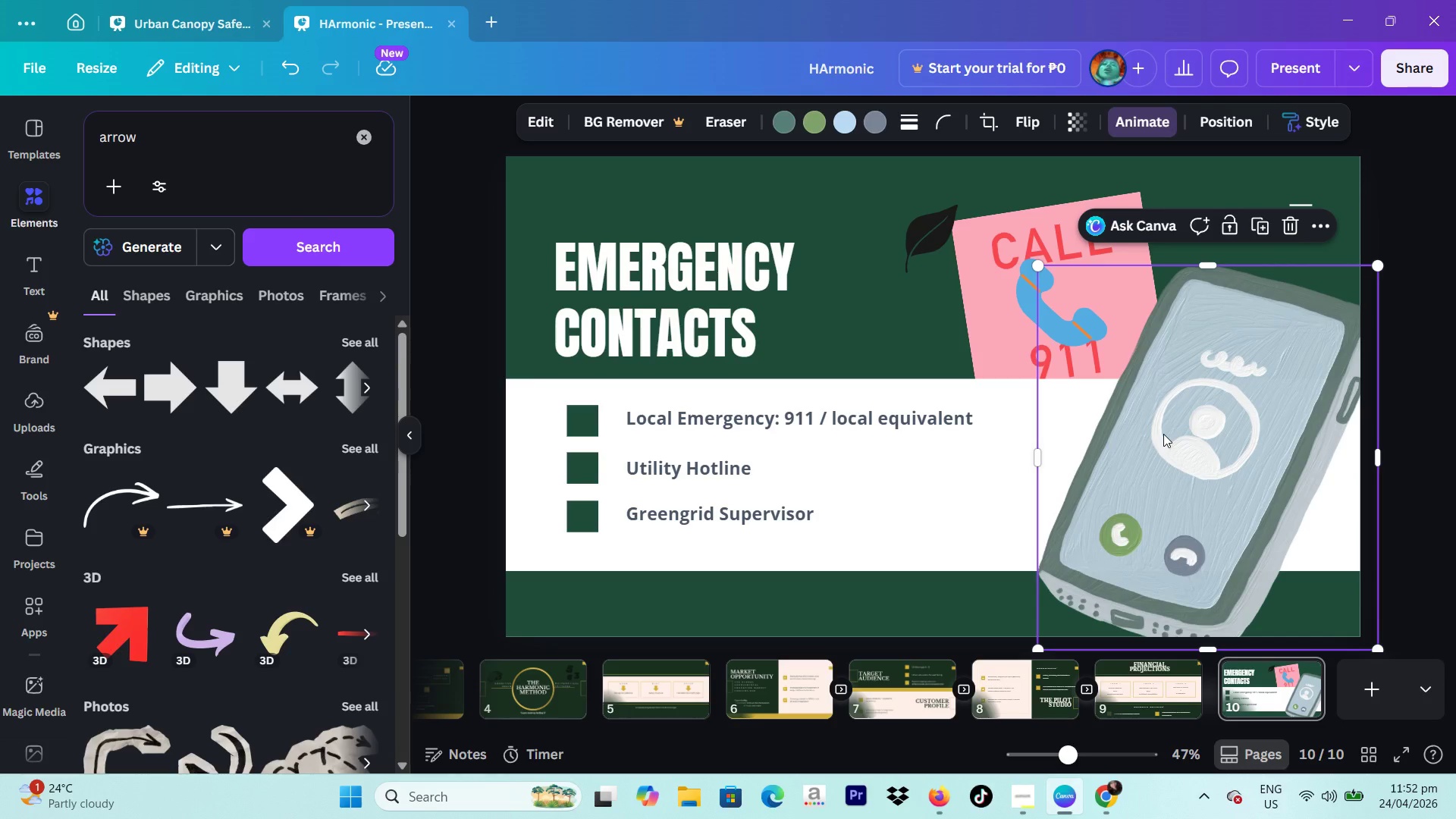 
key(Backspace)
 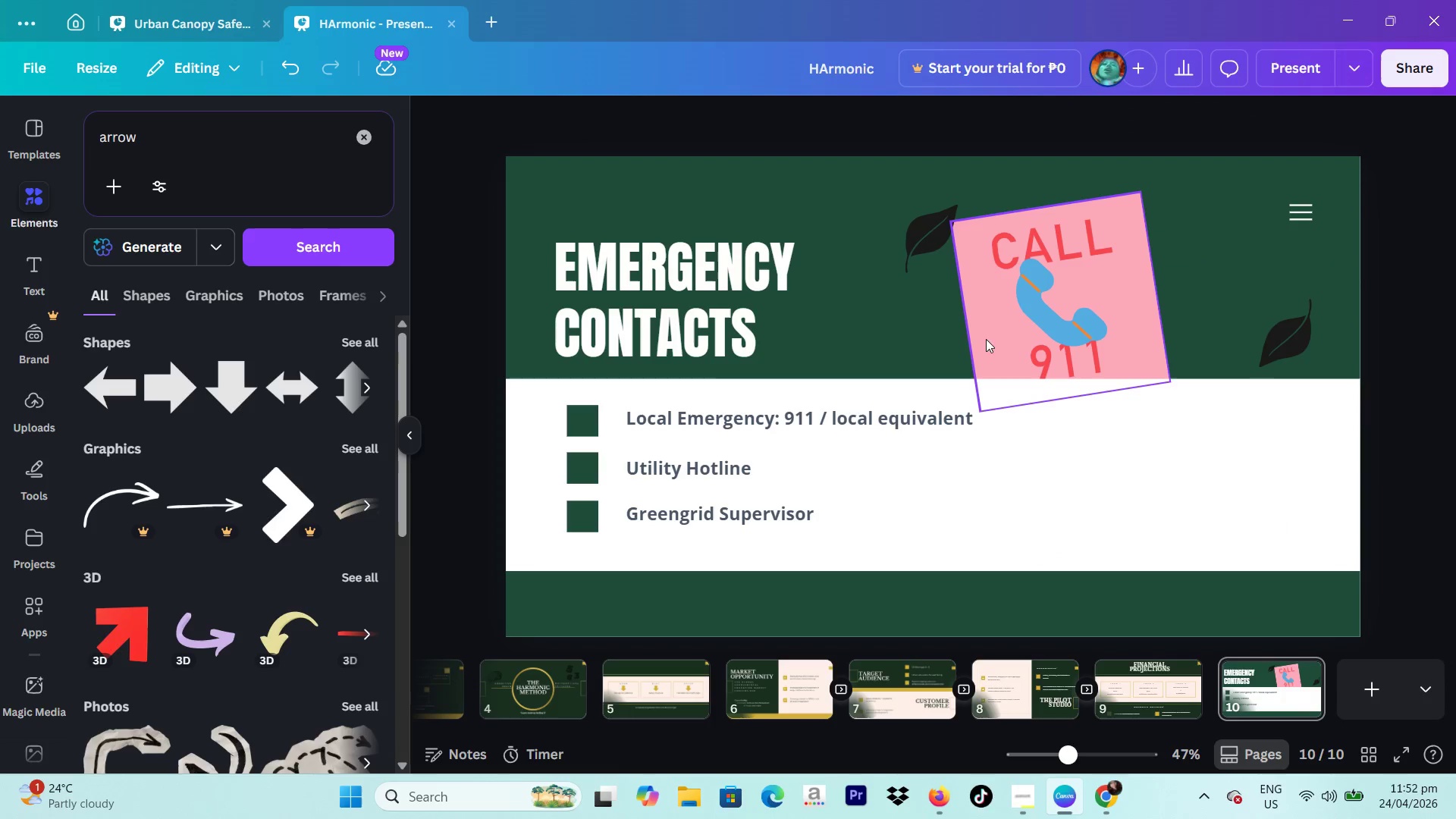 
left_click([1000, 322])
 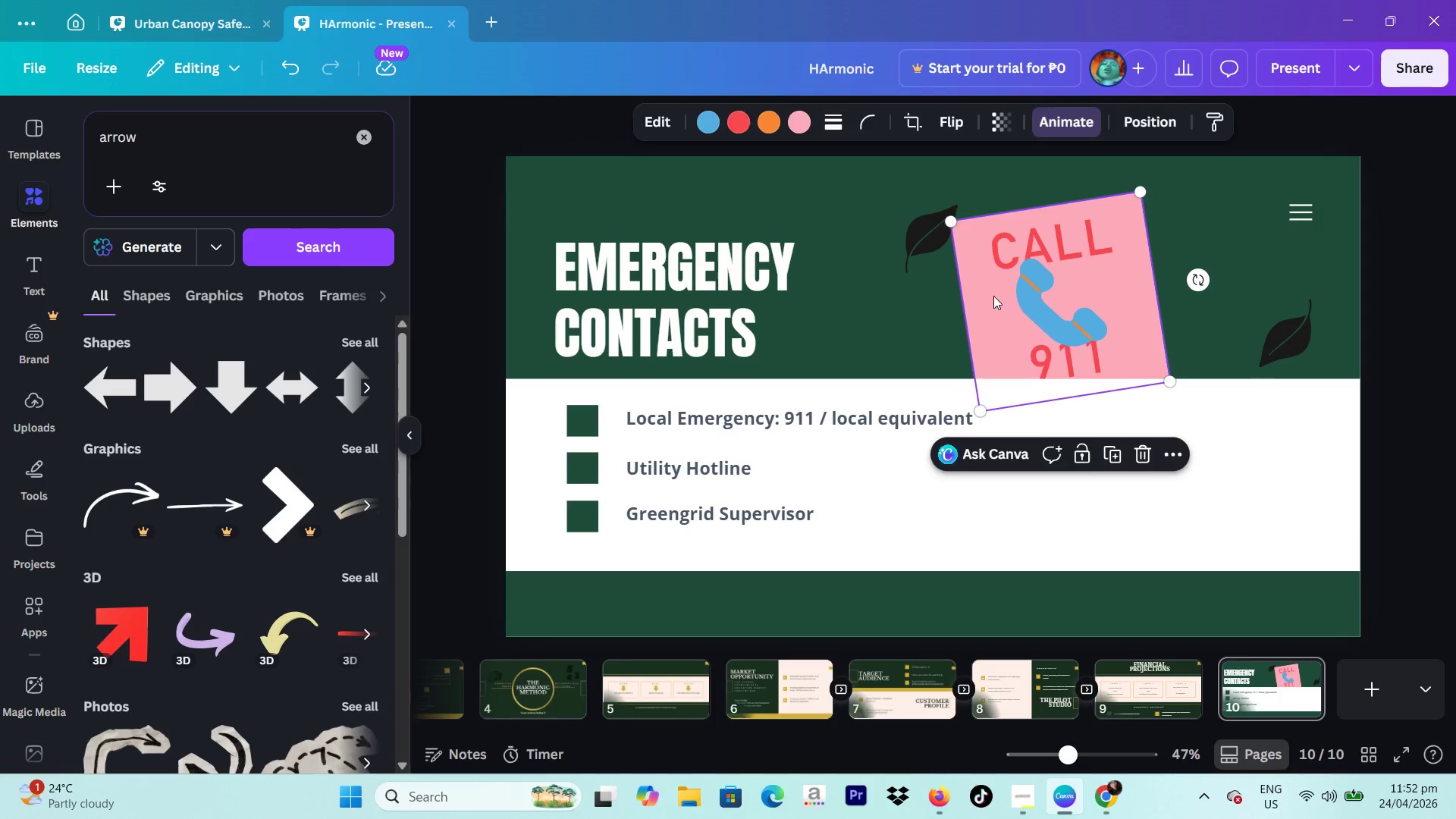 
key(Backspace)
 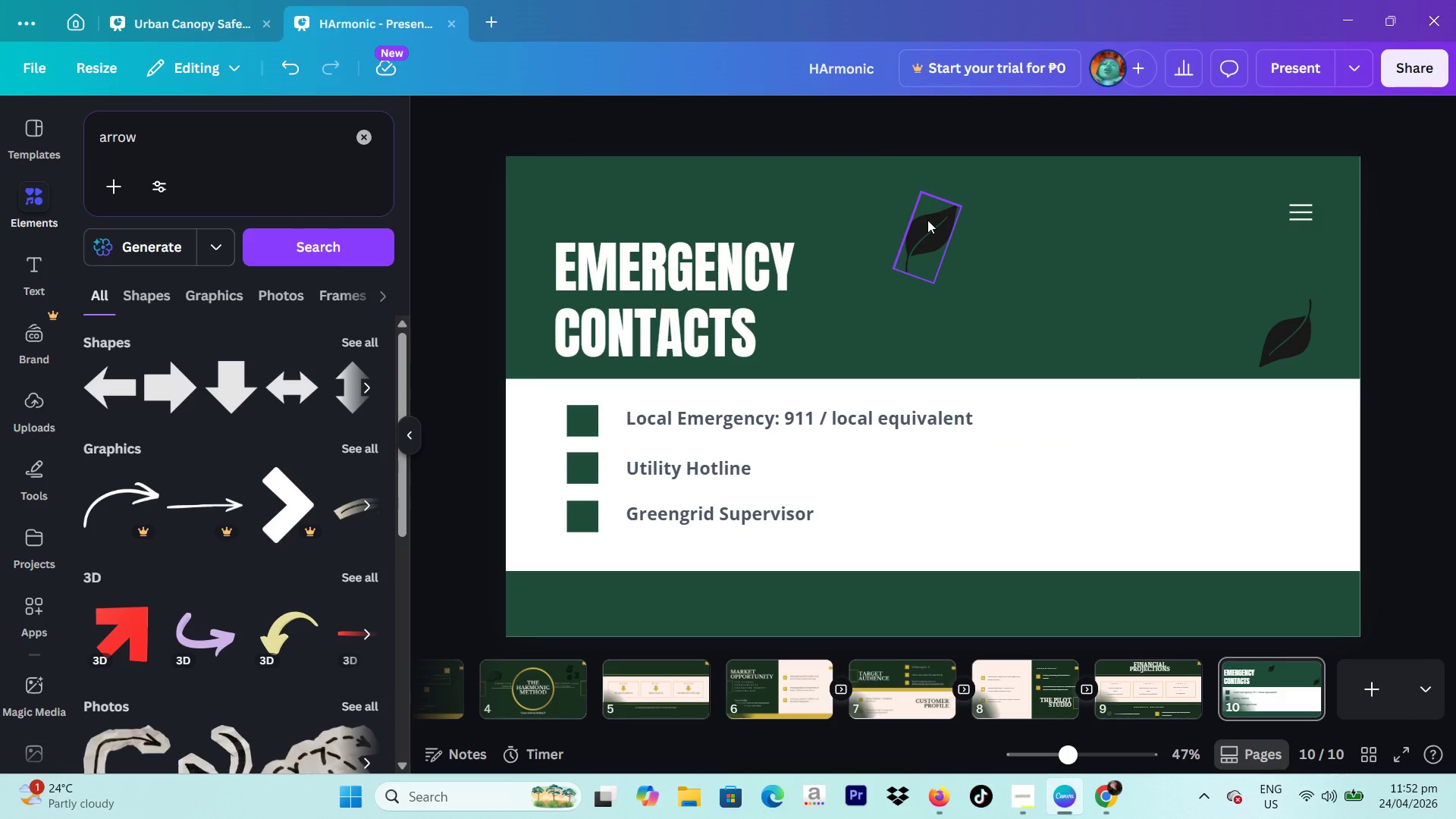 
left_click_drag(start_coordinate=[929, 220], to_coordinate=[931, 215])
 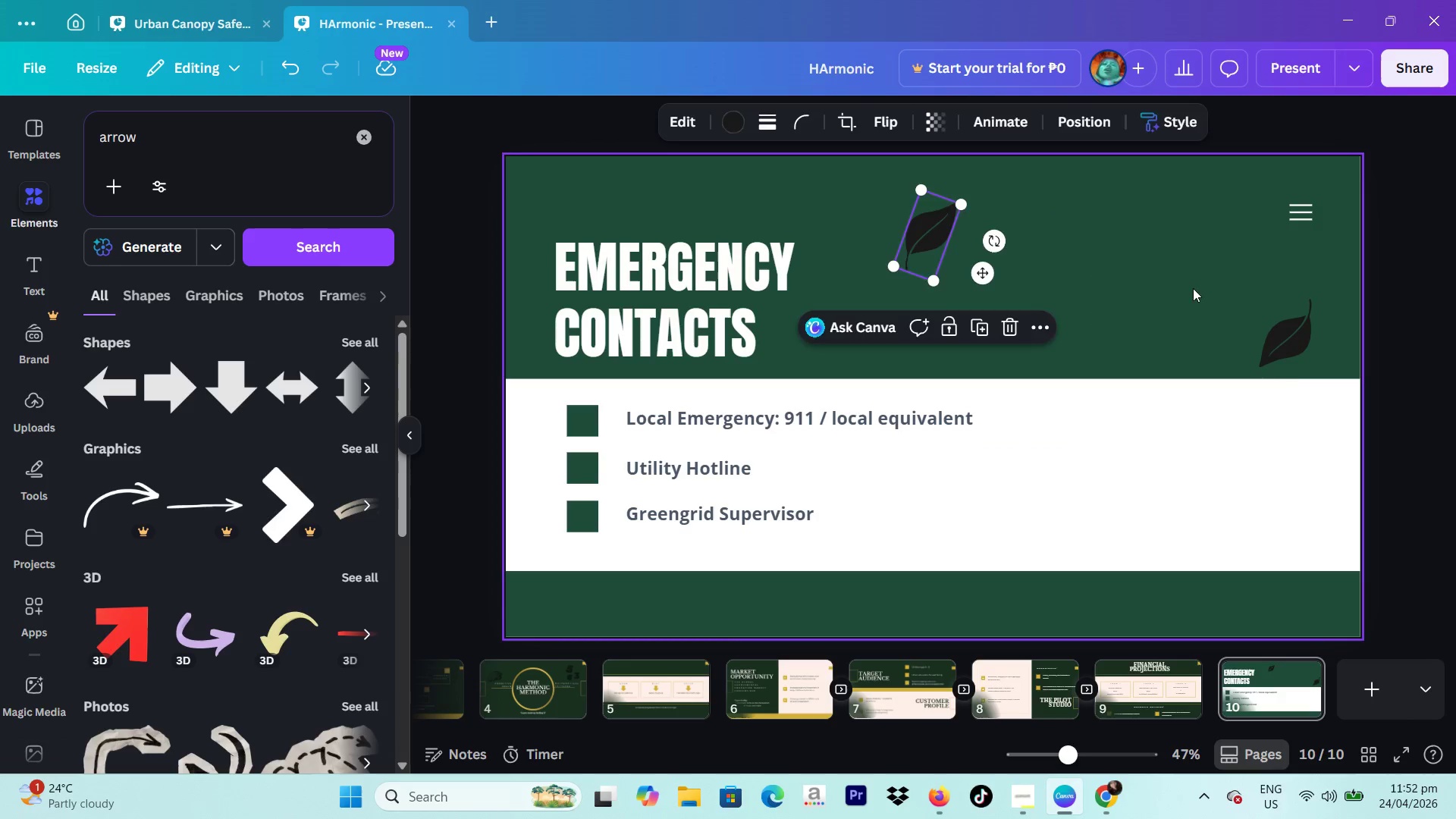 
key(Backspace)
 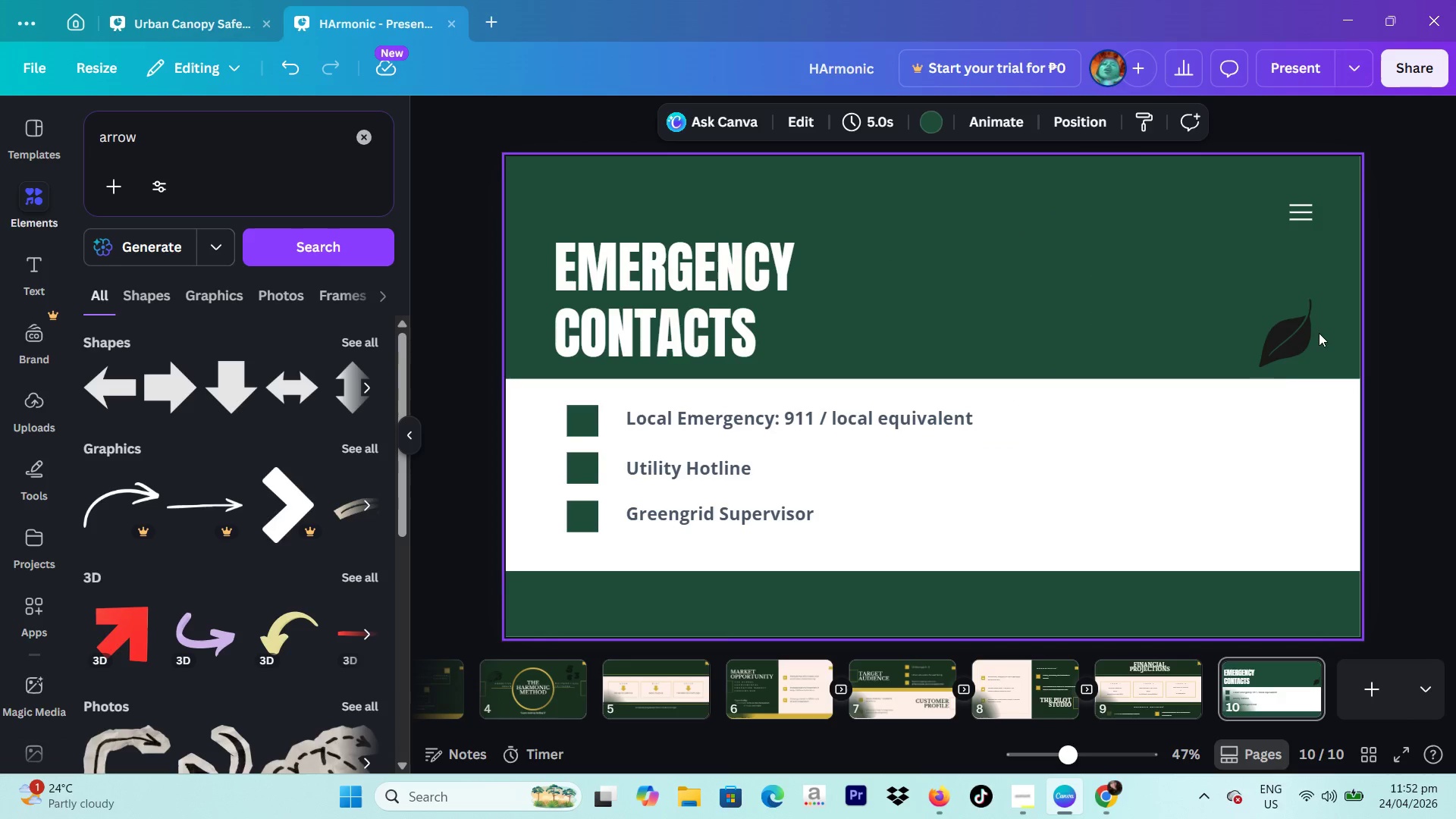 
double_click([1313, 332])
 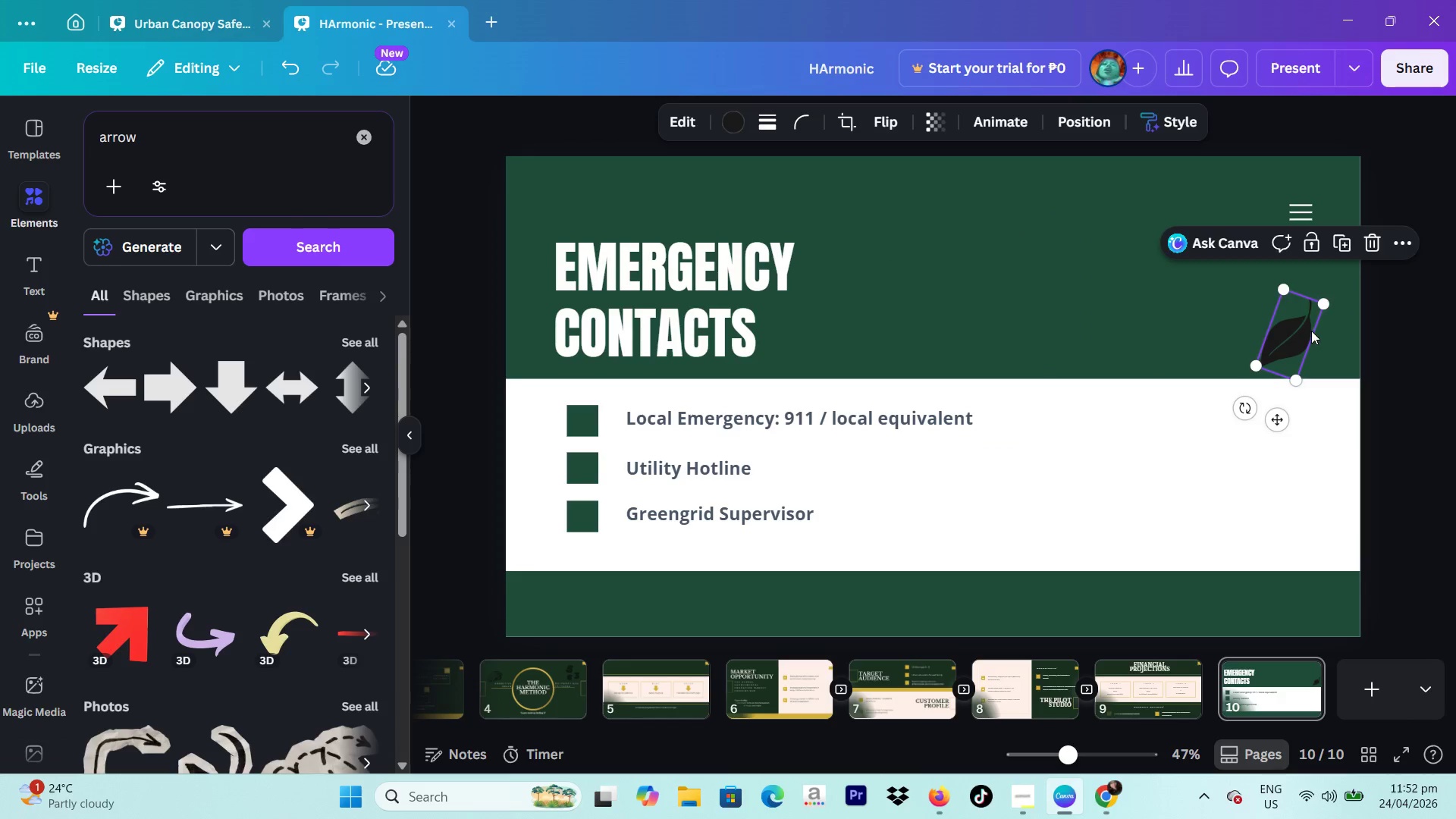 
key(Backspace)
 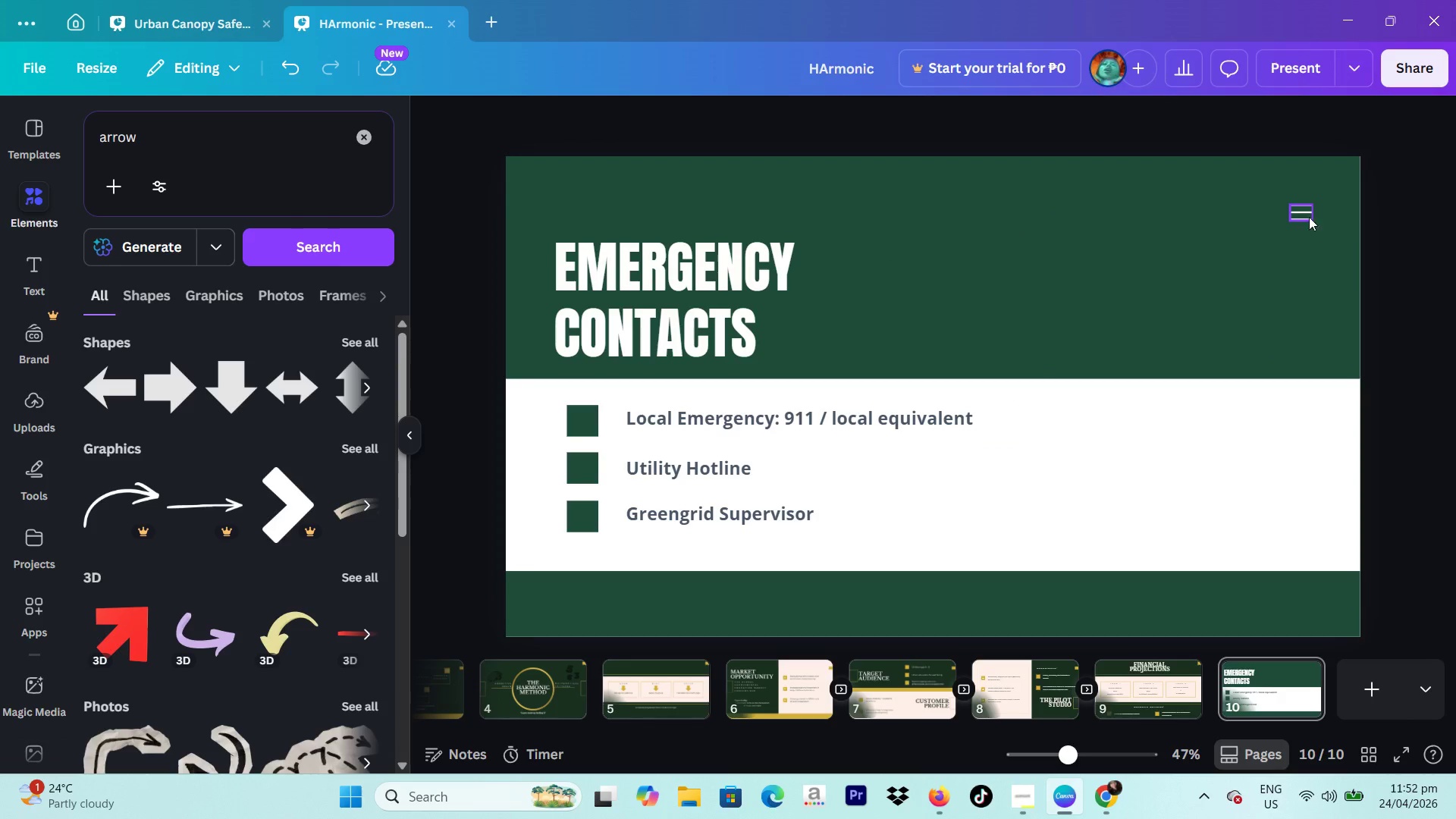 
left_click_drag(start_coordinate=[1449, 278], to_coordinate=[522, 482])
 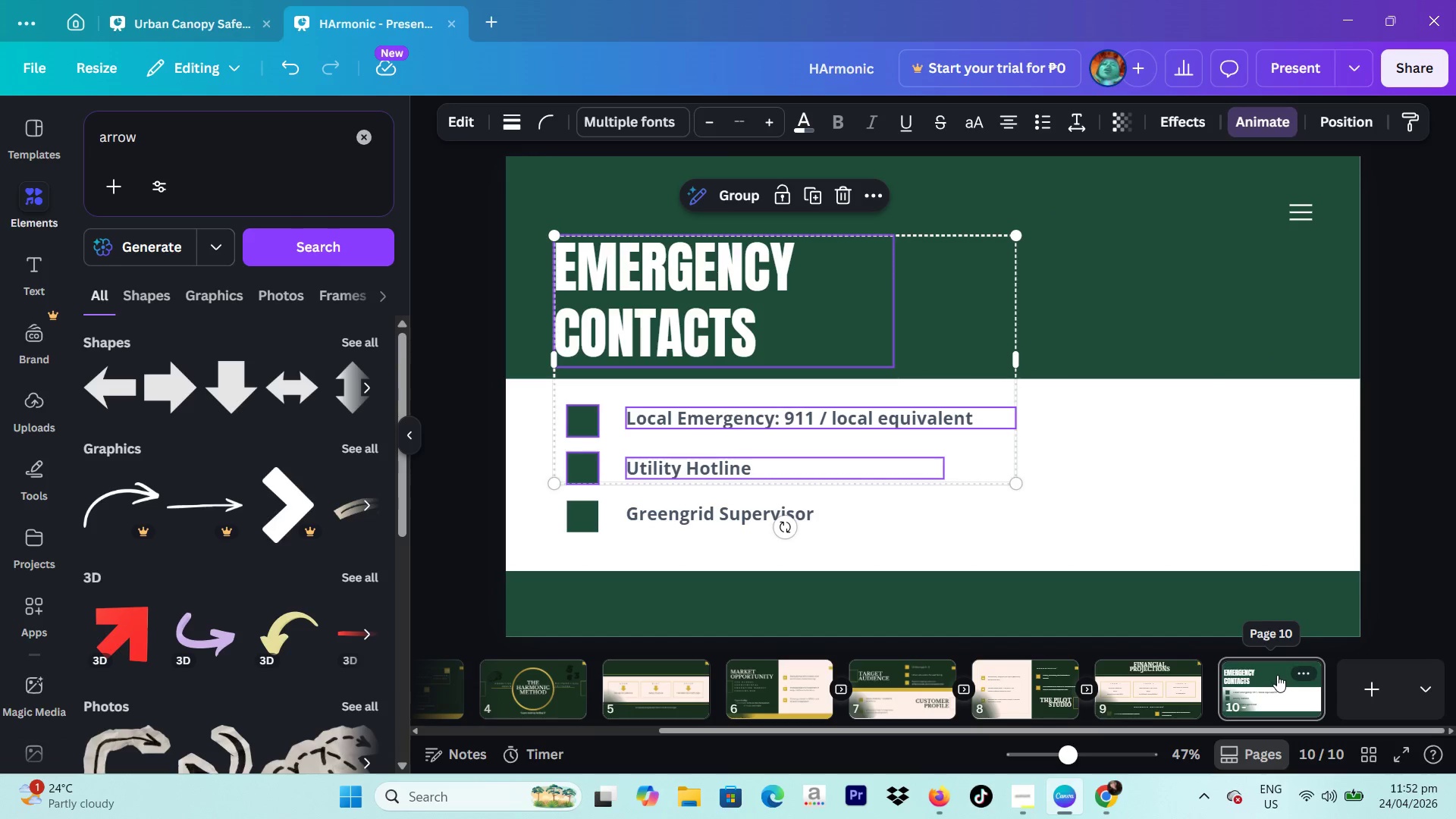 
left_click([1297, 672])
 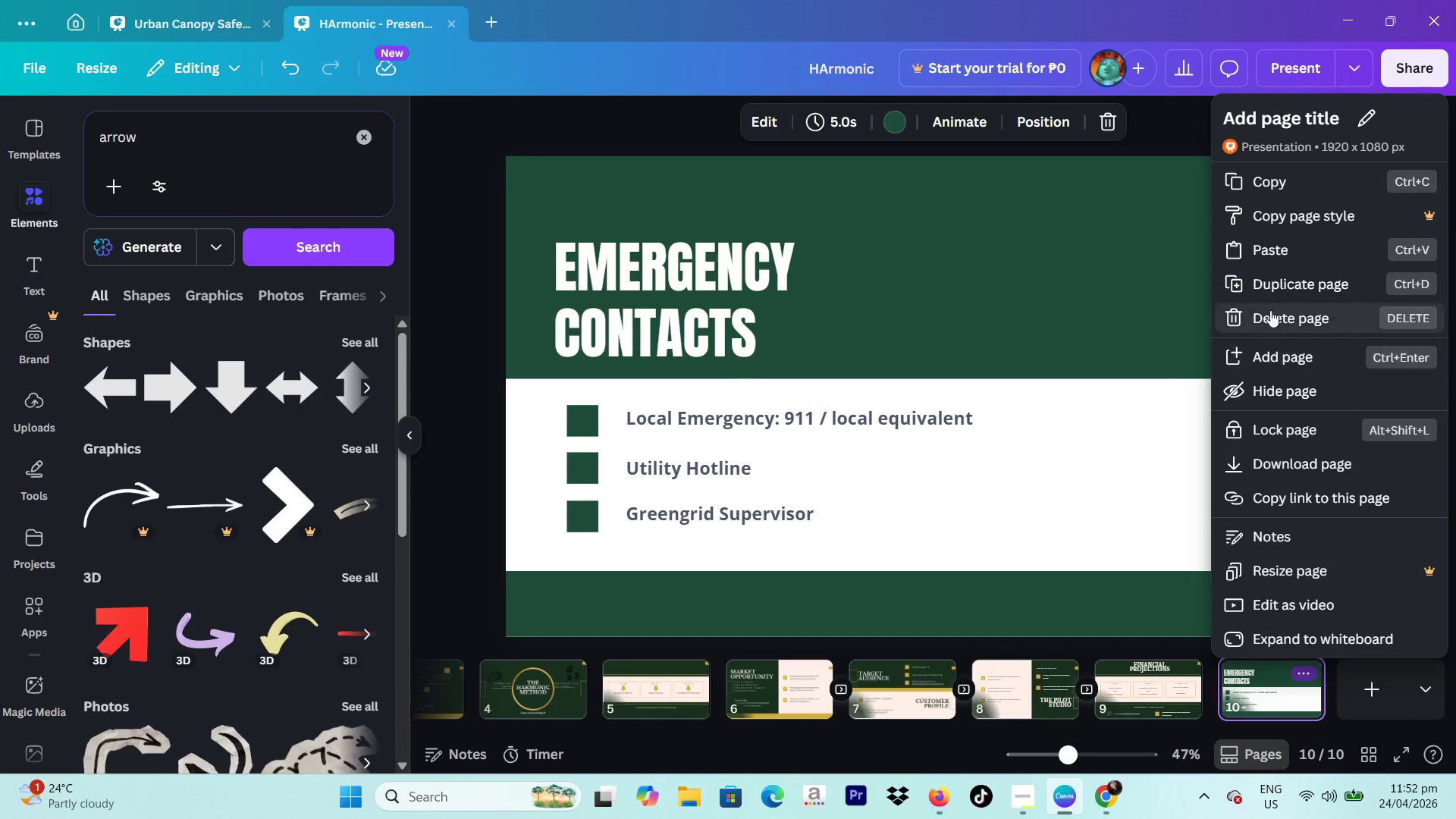 
left_click([1262, 311])
 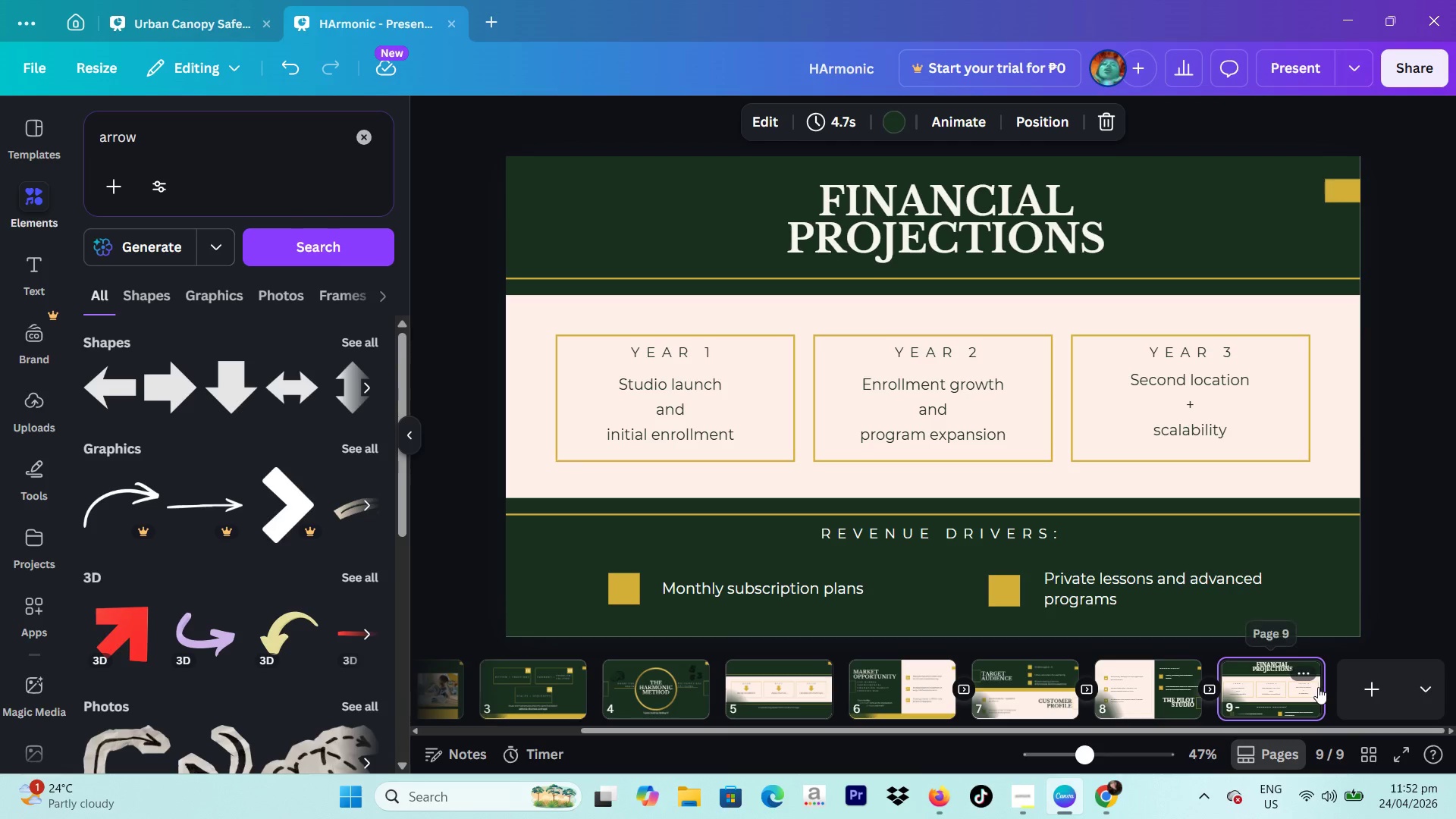 
left_click([1317, 669])
 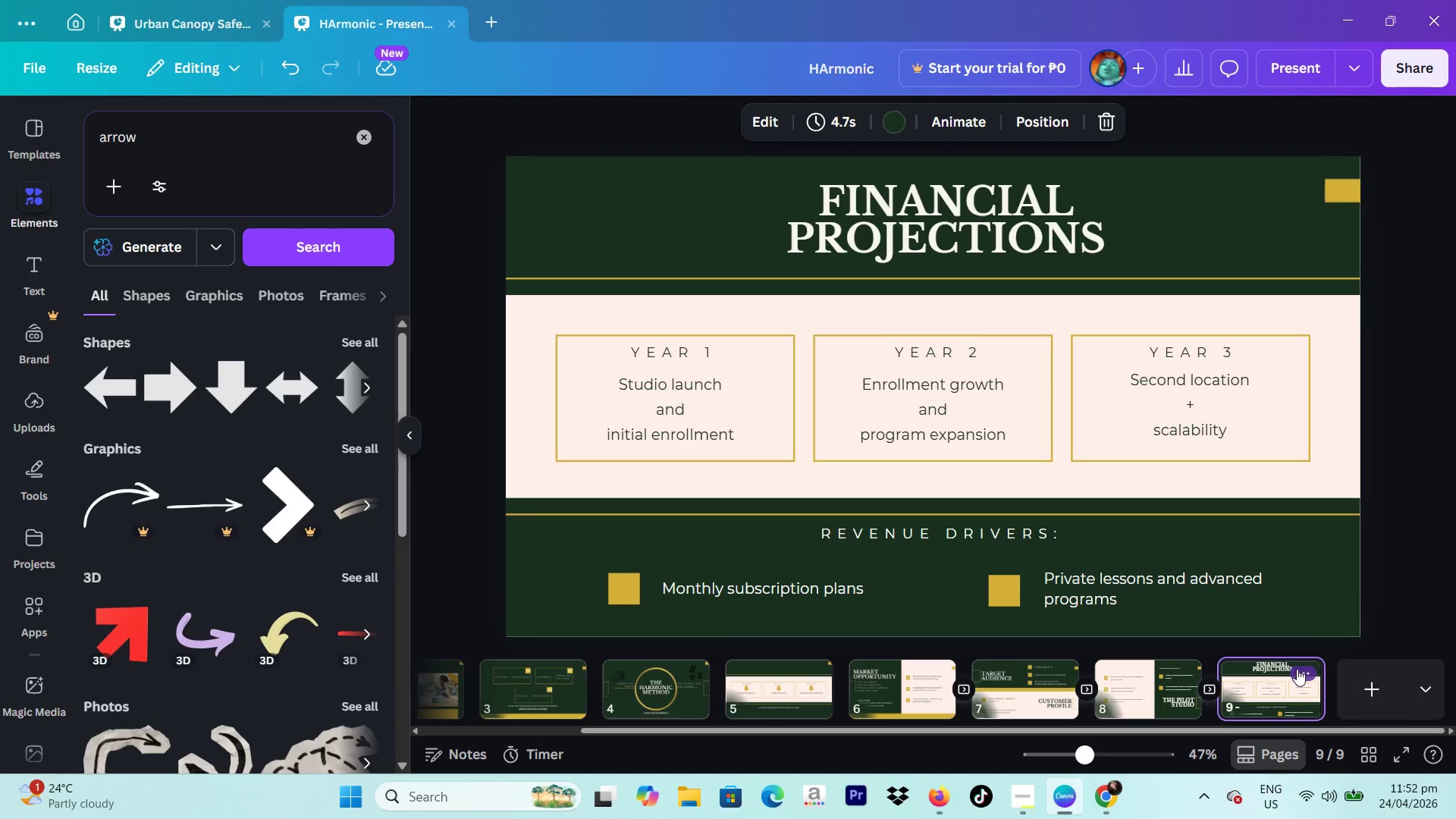 
left_click([1297, 669])
 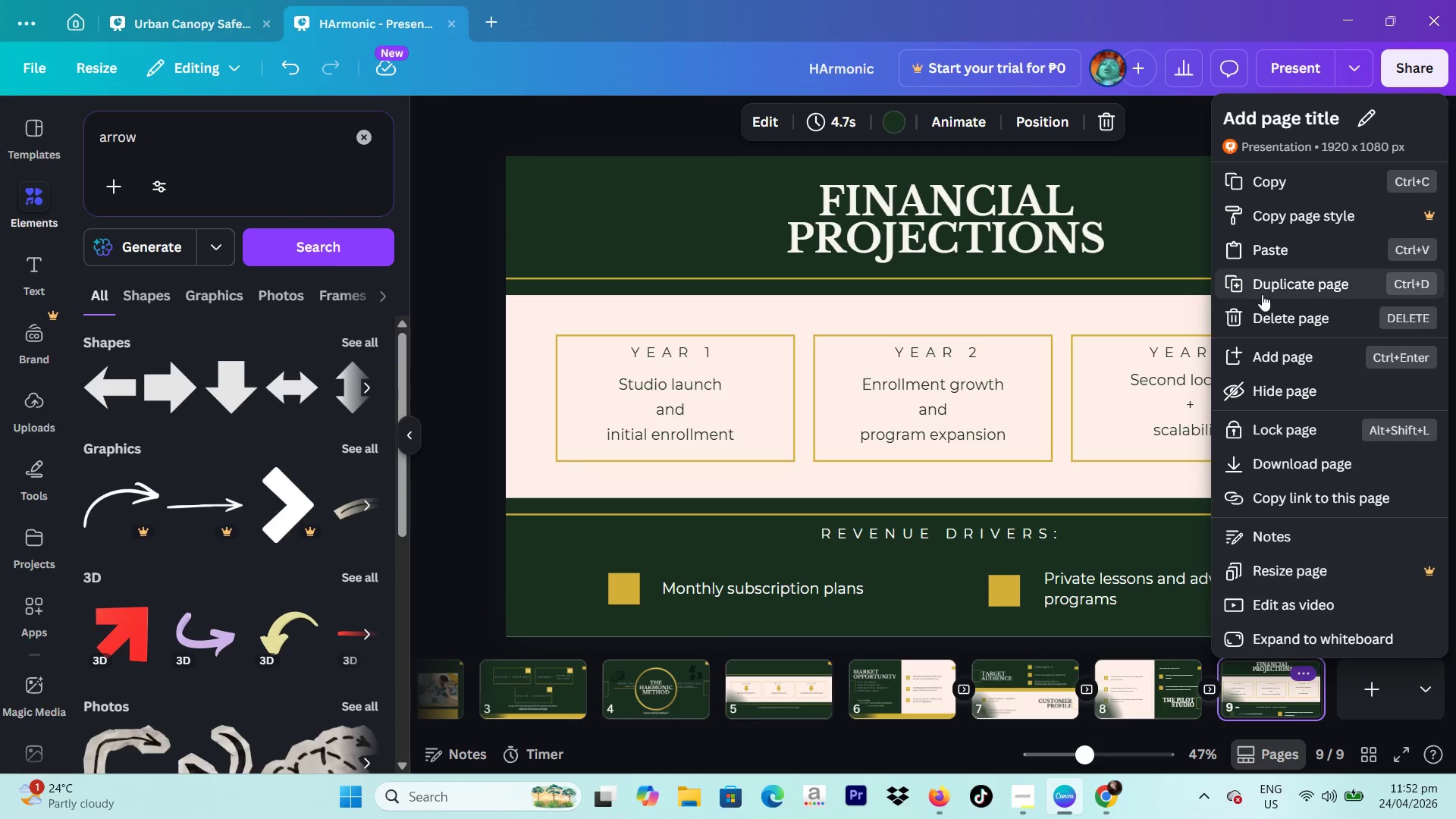 
left_click([1263, 292])
 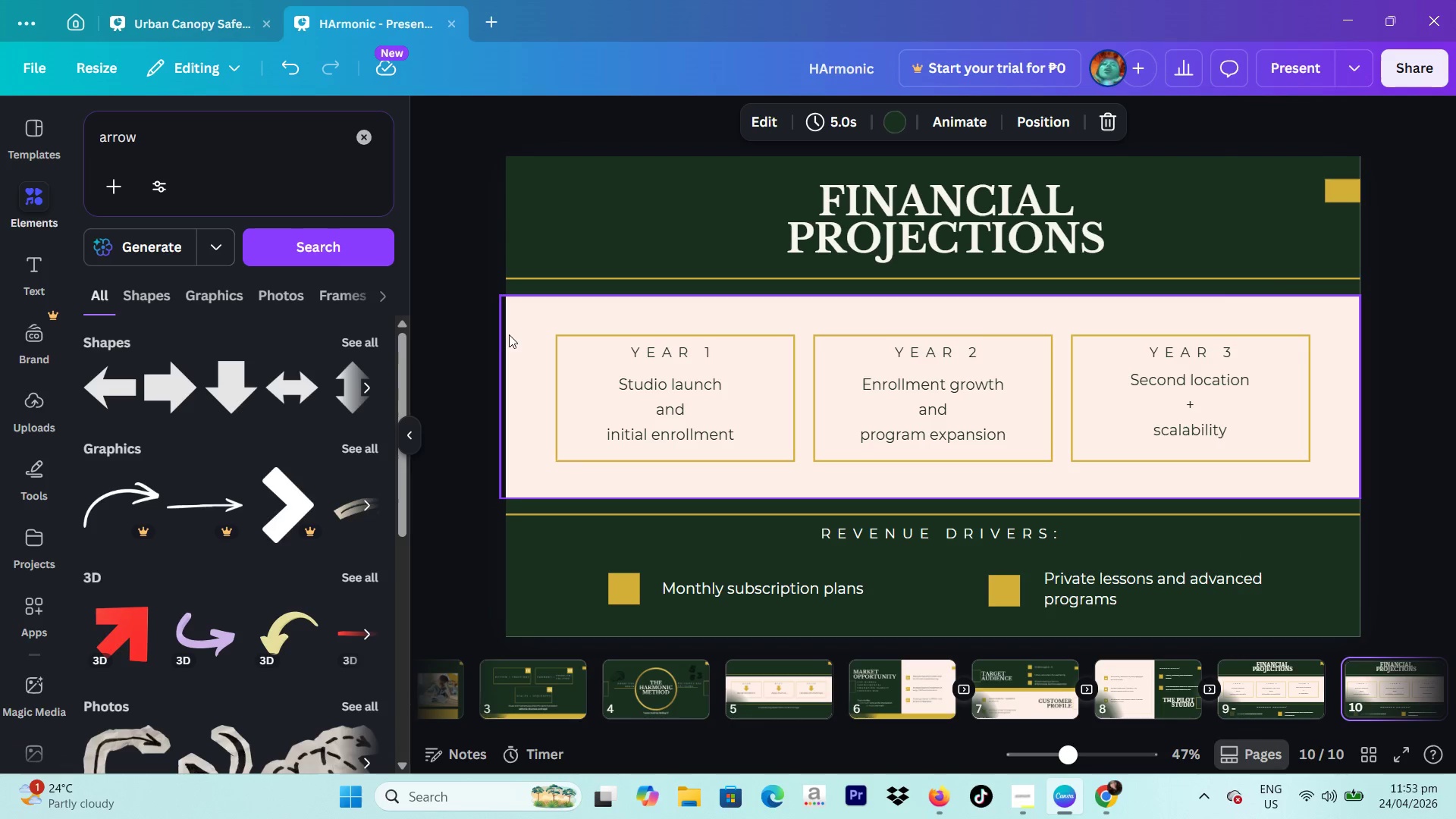 
wait(7.12)
 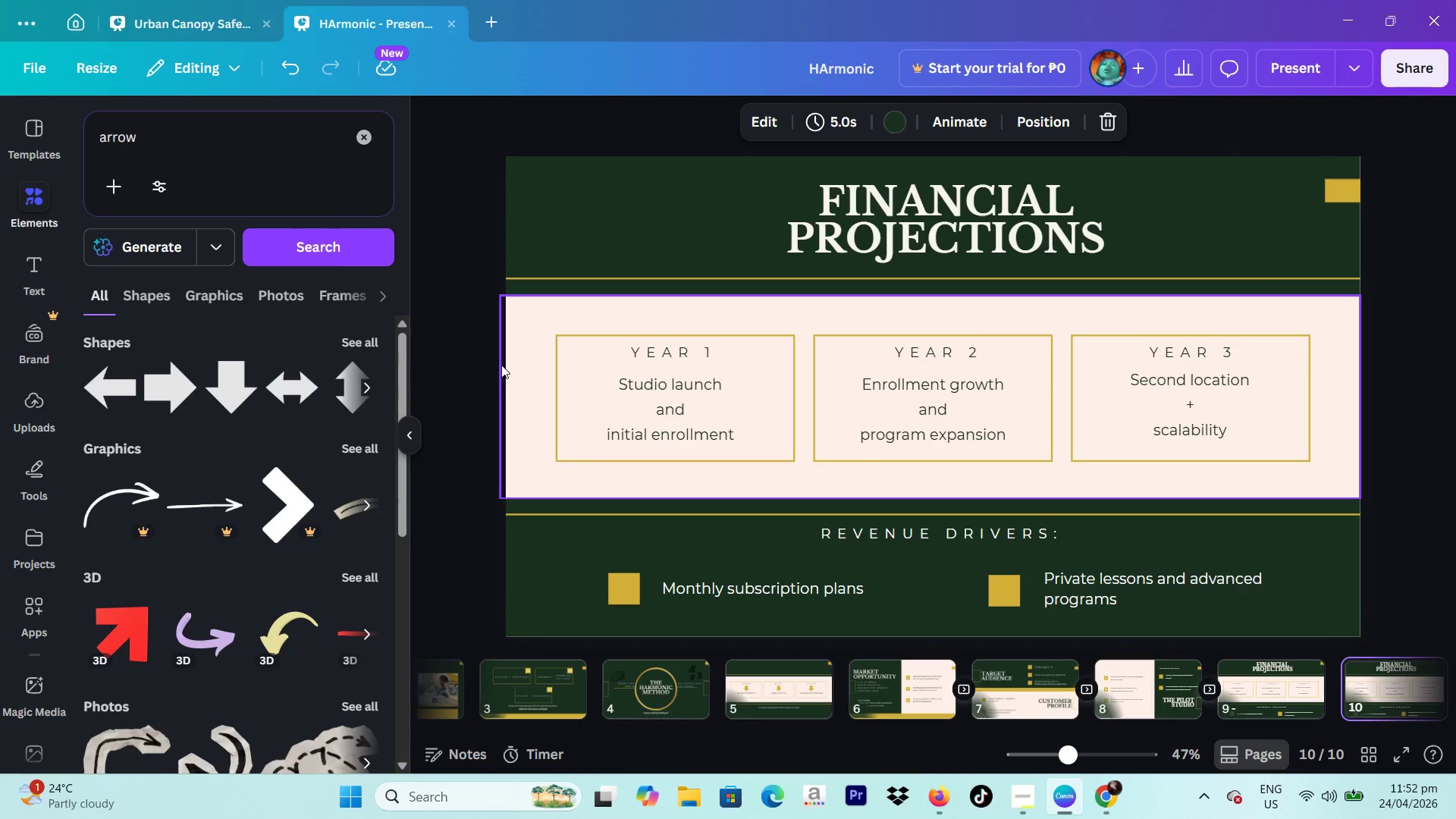 
left_click([519, 347])
 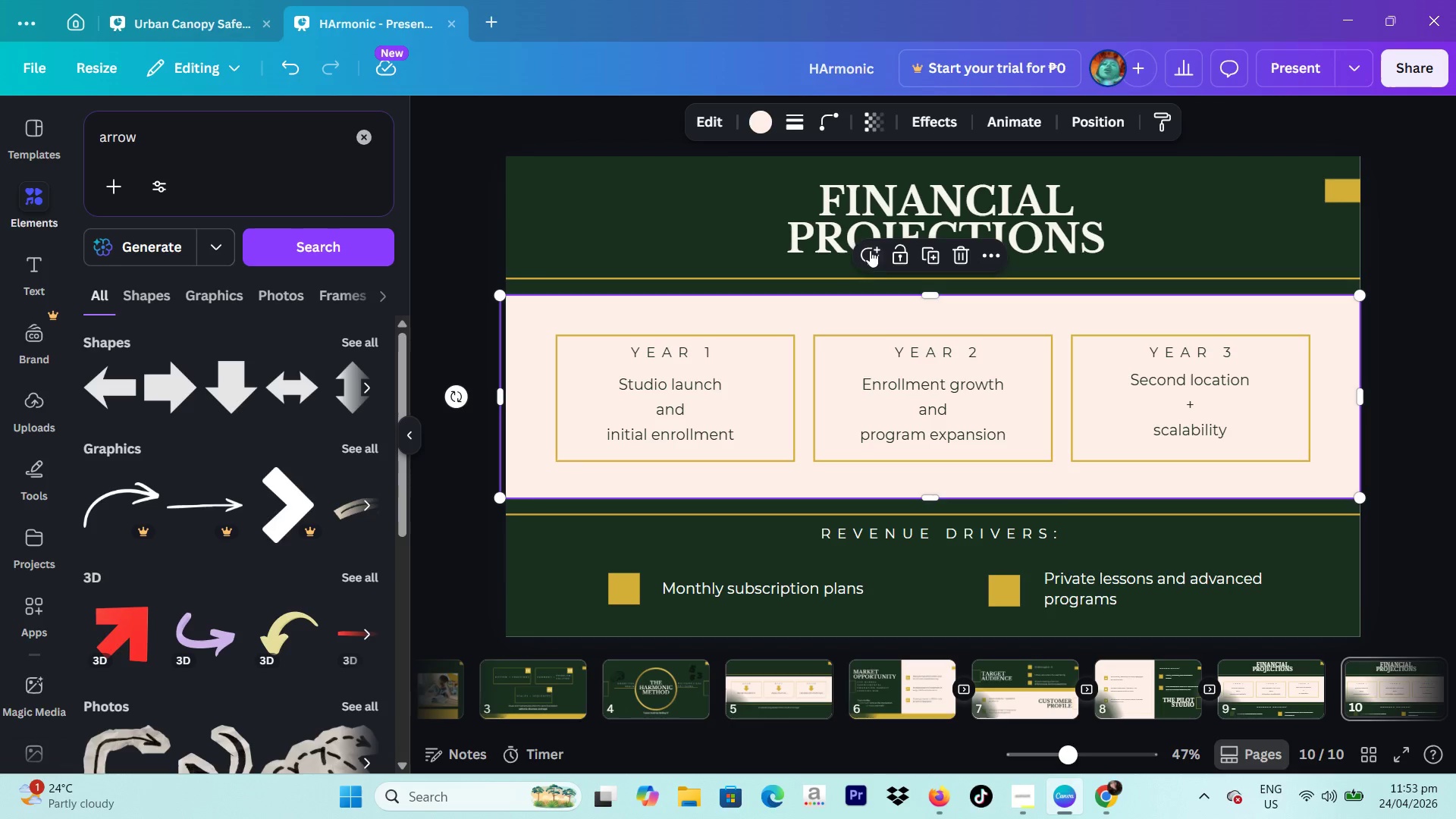 
left_click([890, 251])
 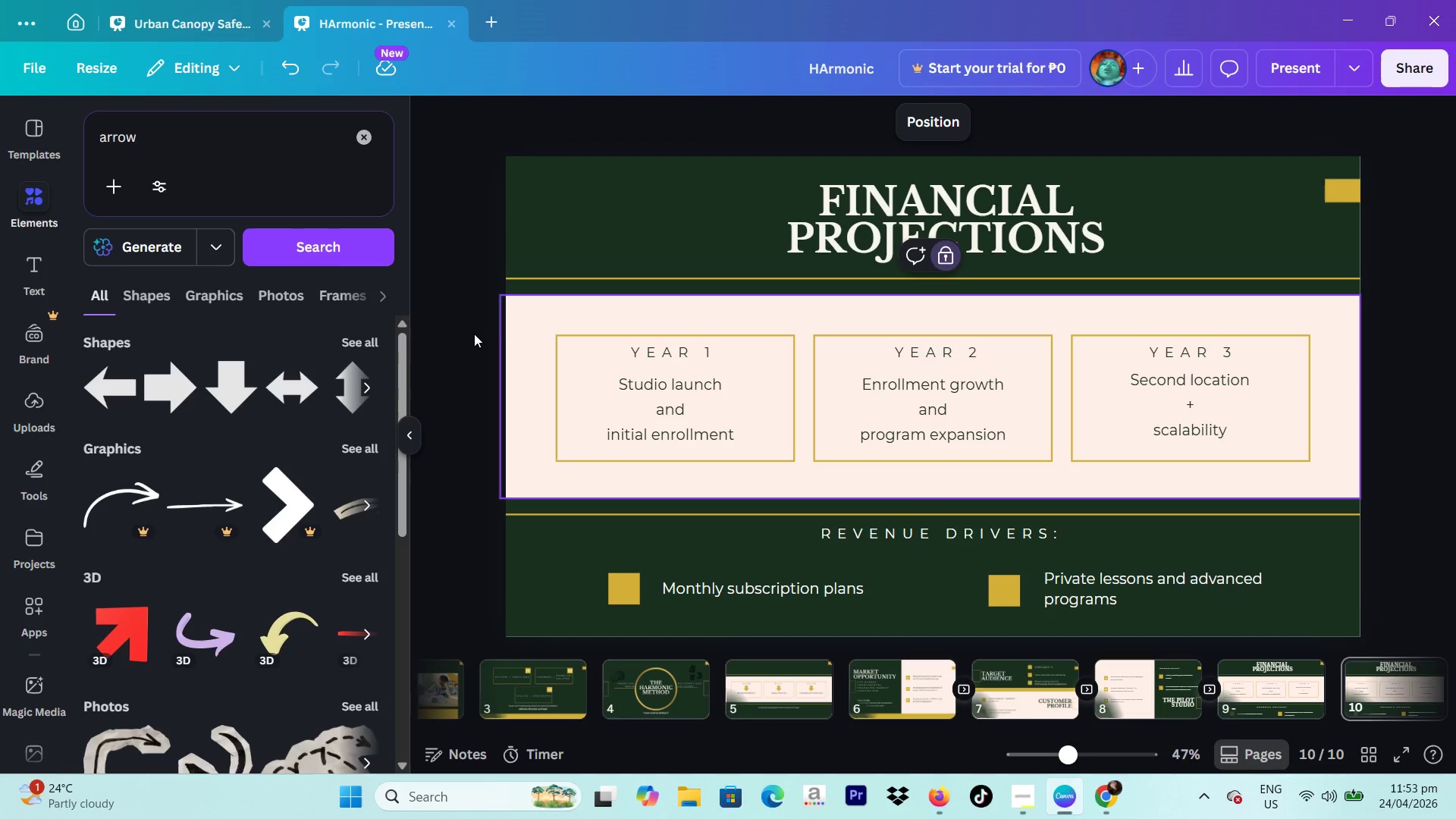 
left_click_drag(start_coordinate=[473, 334], to_coordinate=[1228, 410])
 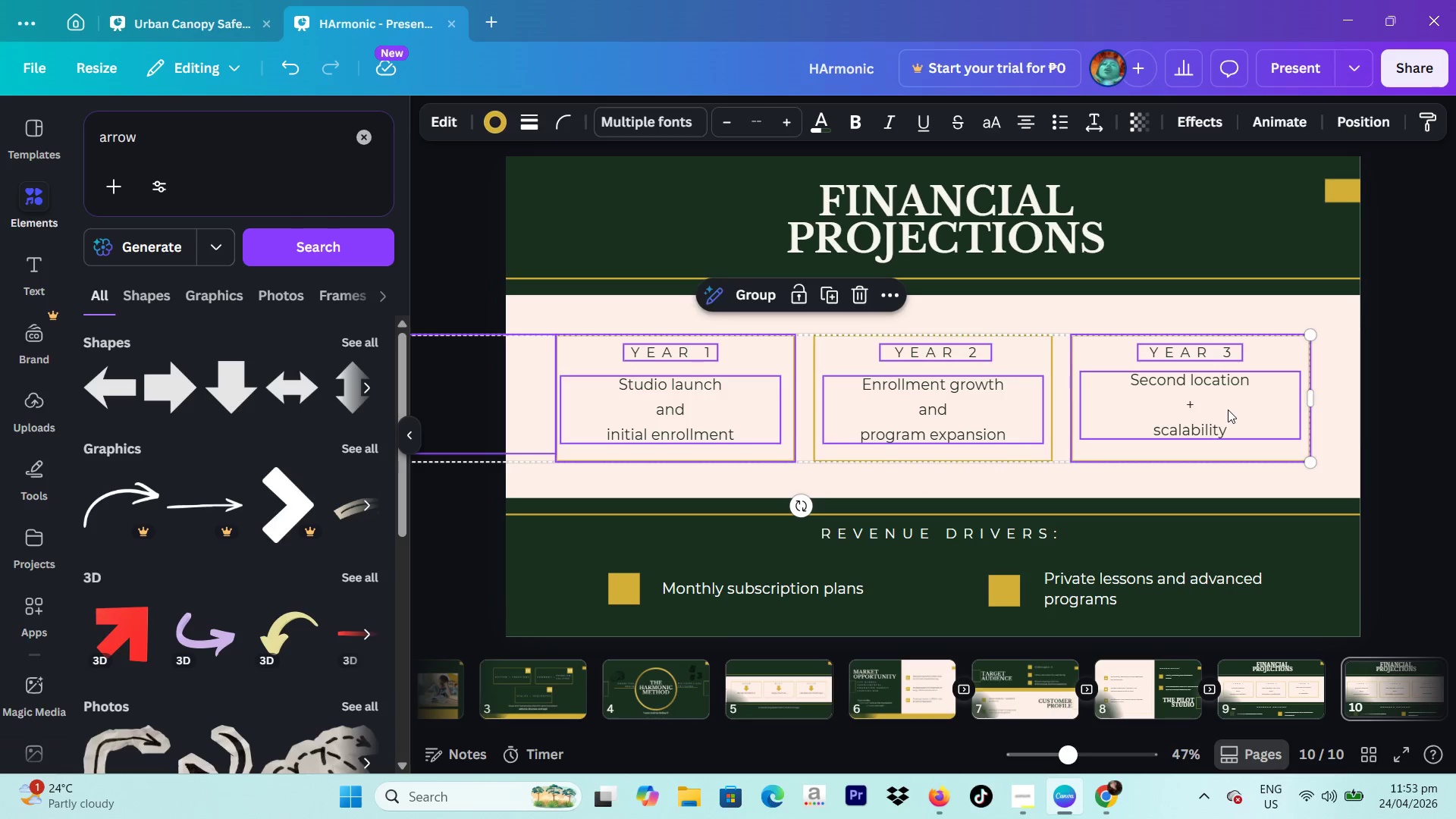 
key(Backspace)
 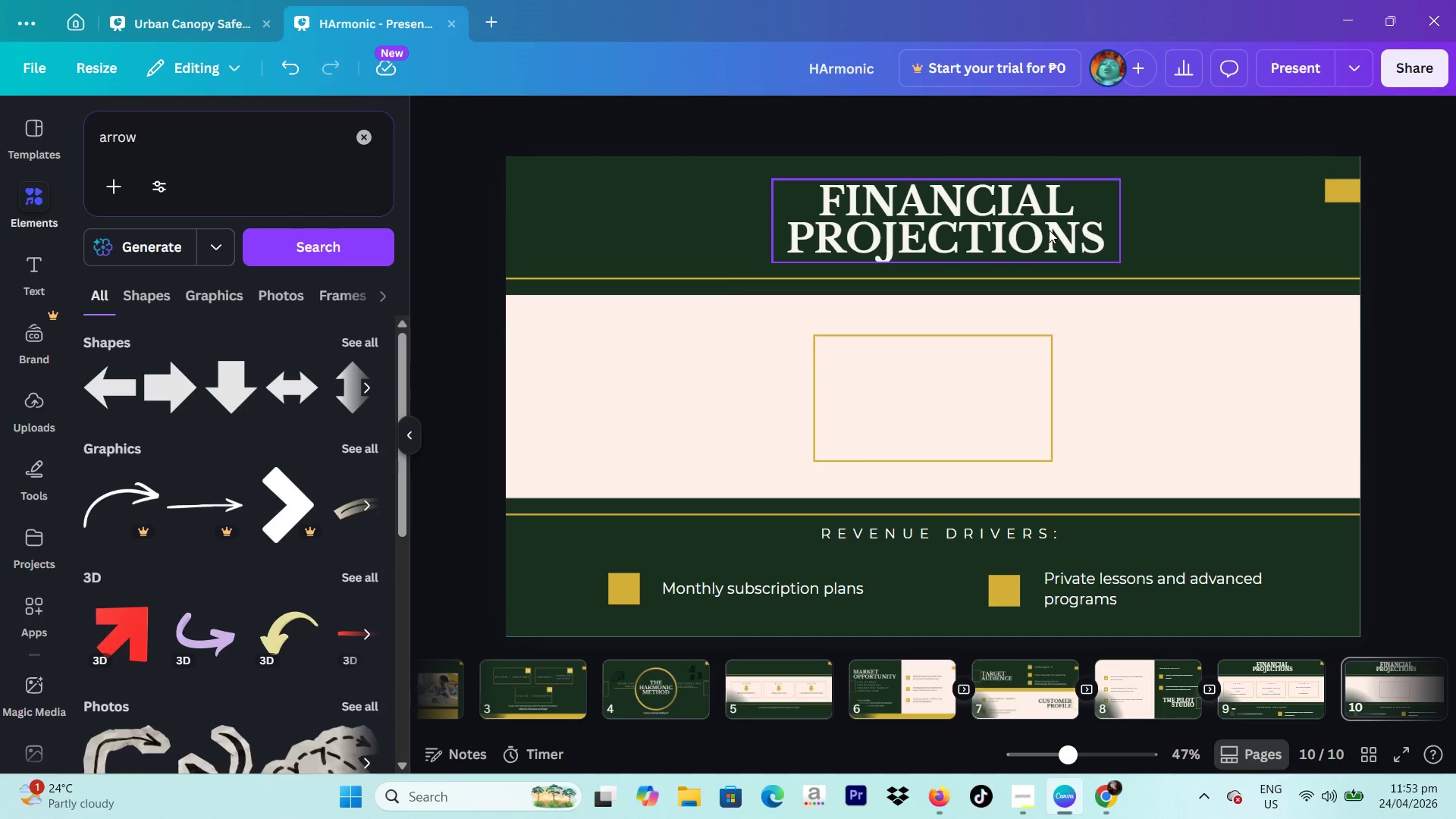 
left_click_drag(start_coordinate=[1033, 221], to_coordinate=[776, 384])
 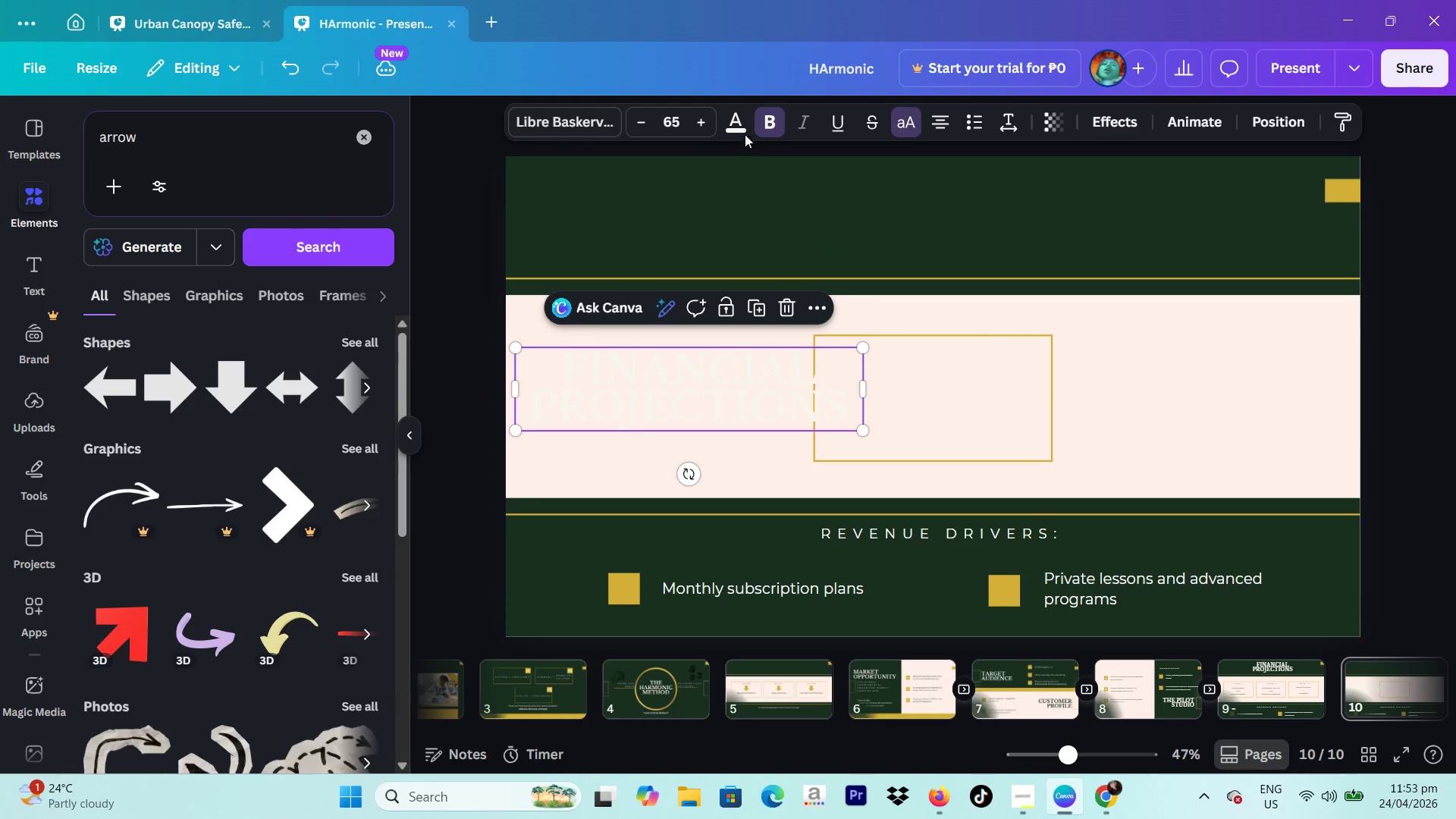 
left_click([744, 128])
 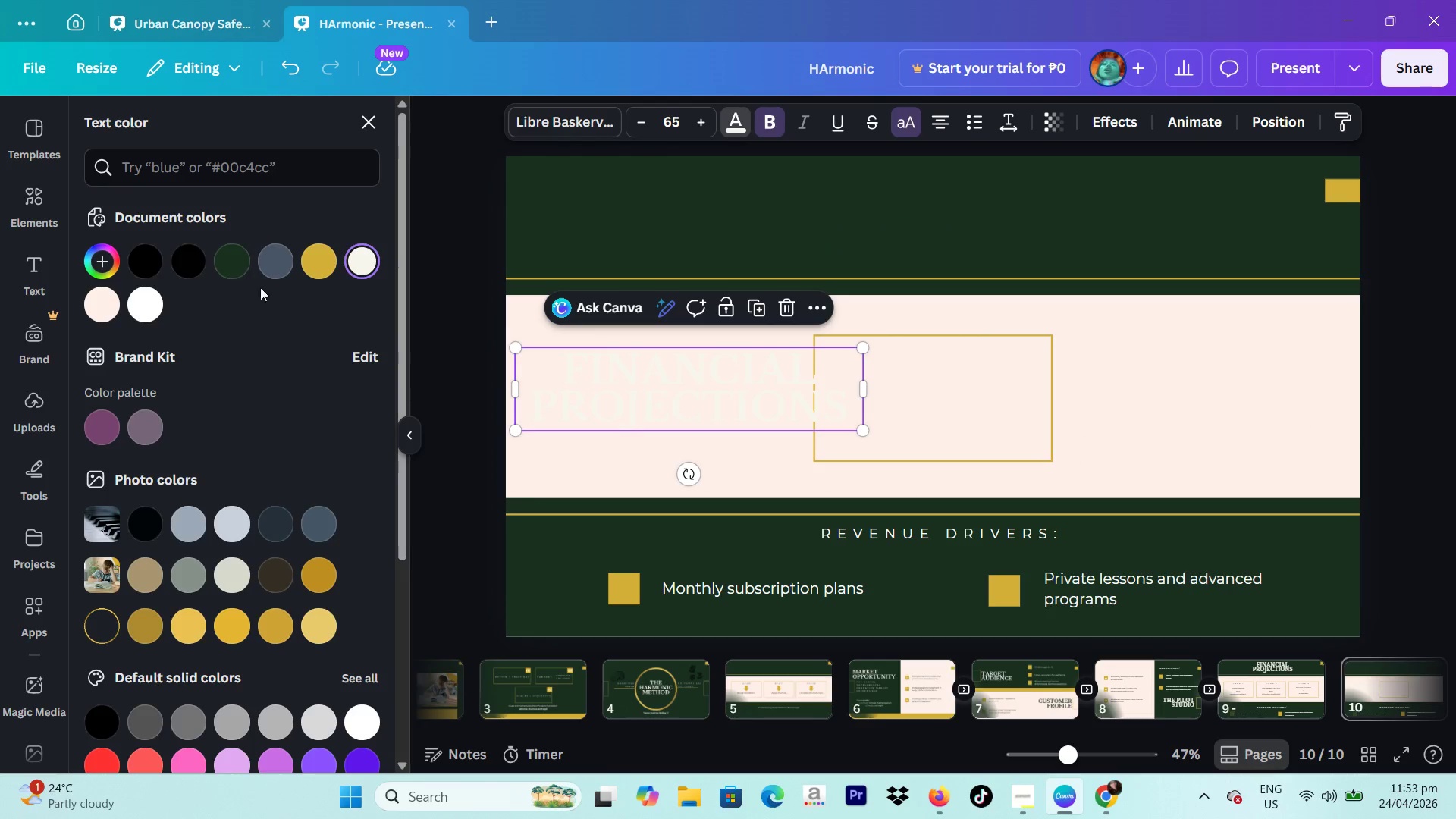 
left_click([234, 259])
 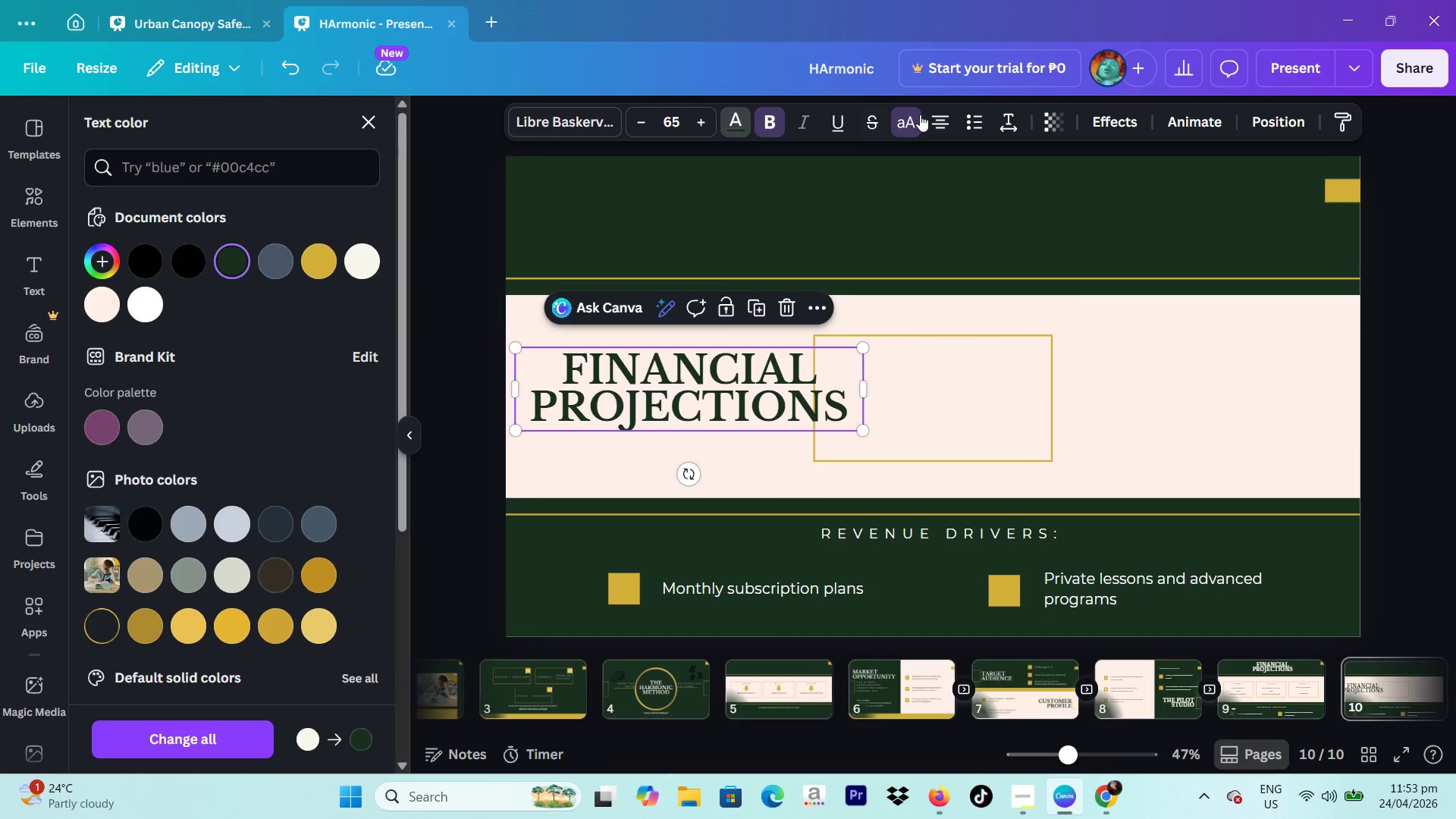 
left_click([946, 115])
 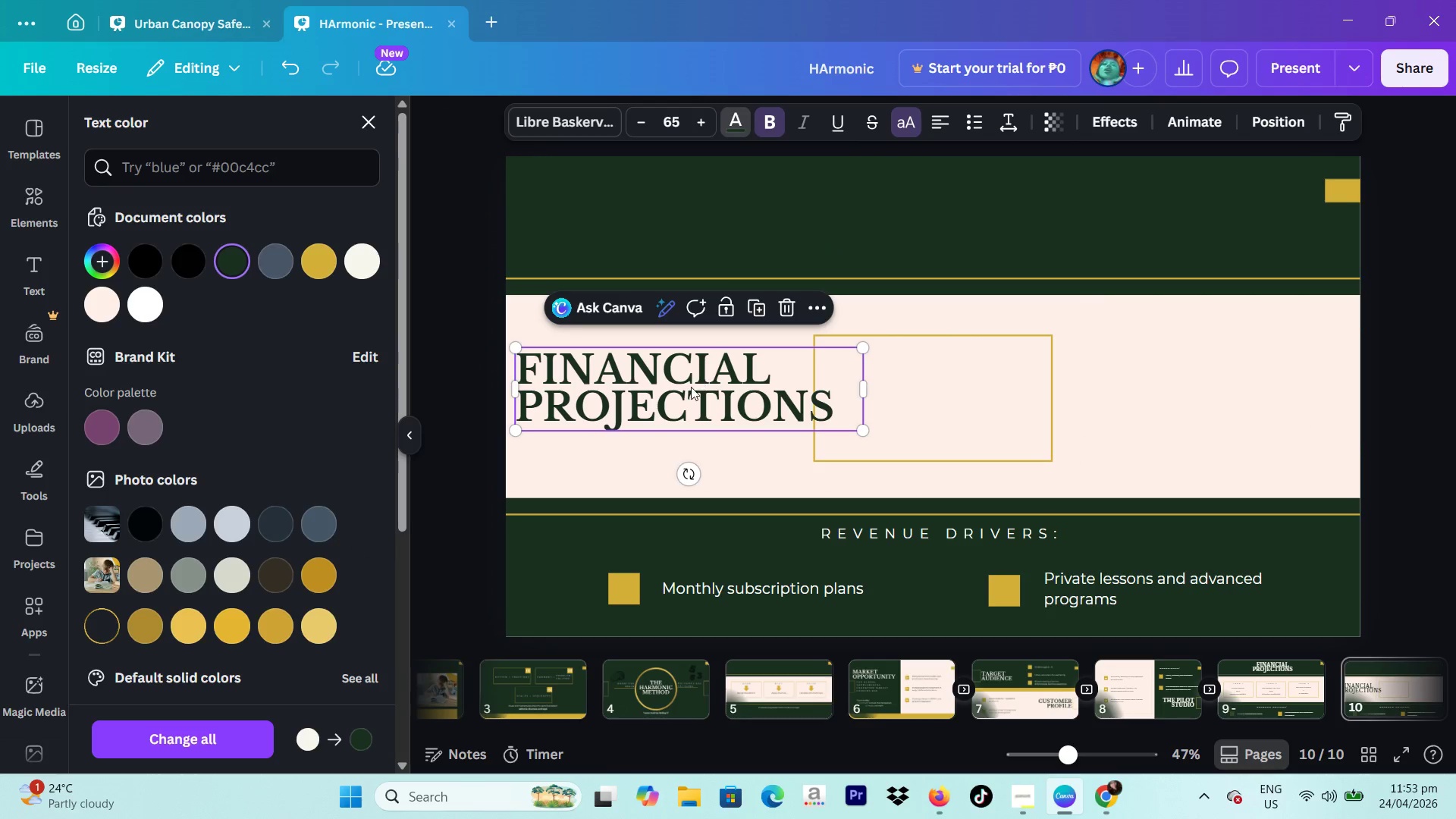 
left_click_drag(start_coordinate=[688, 390], to_coordinate=[738, 392])
 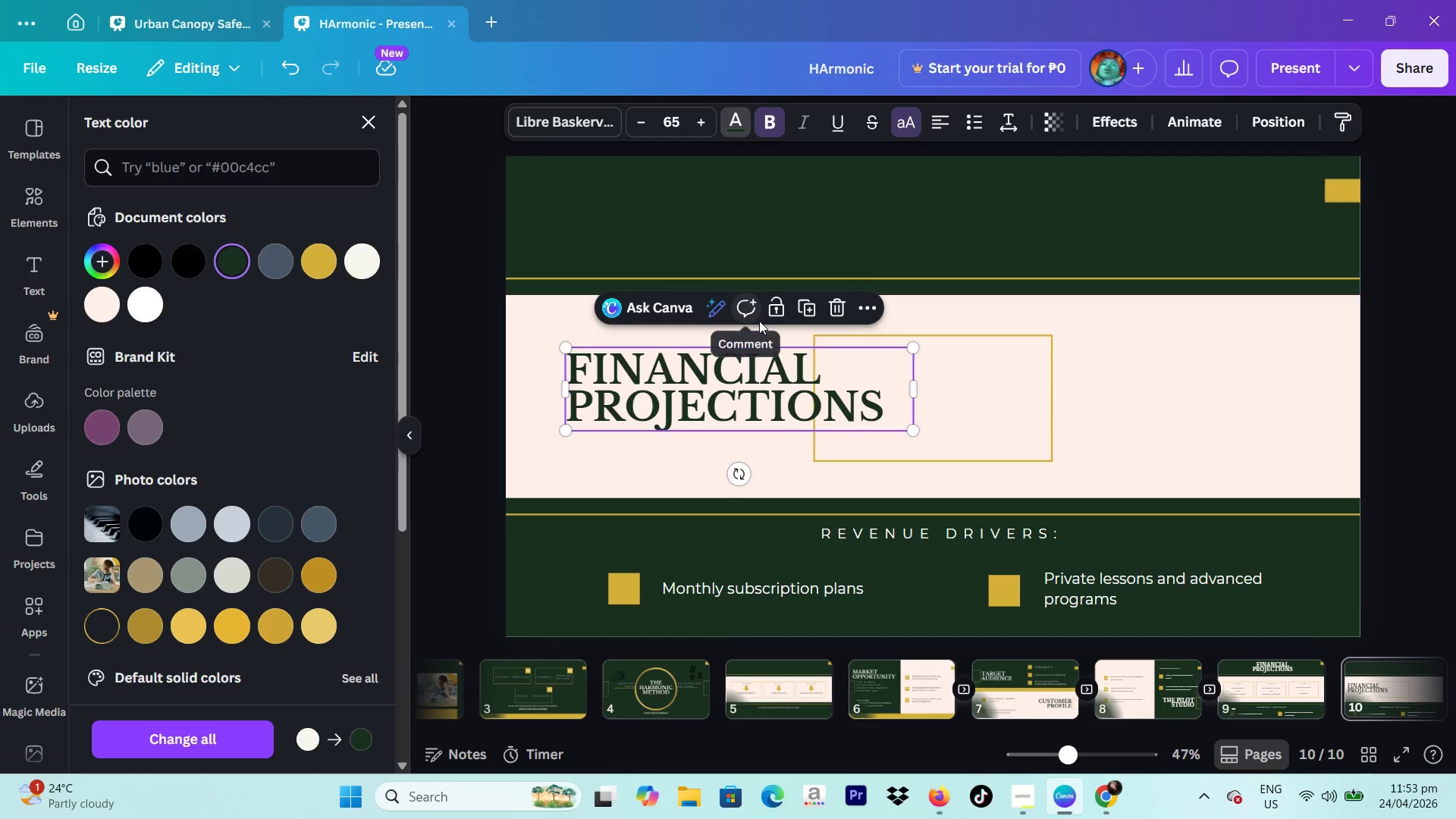 
wait(16.89)
 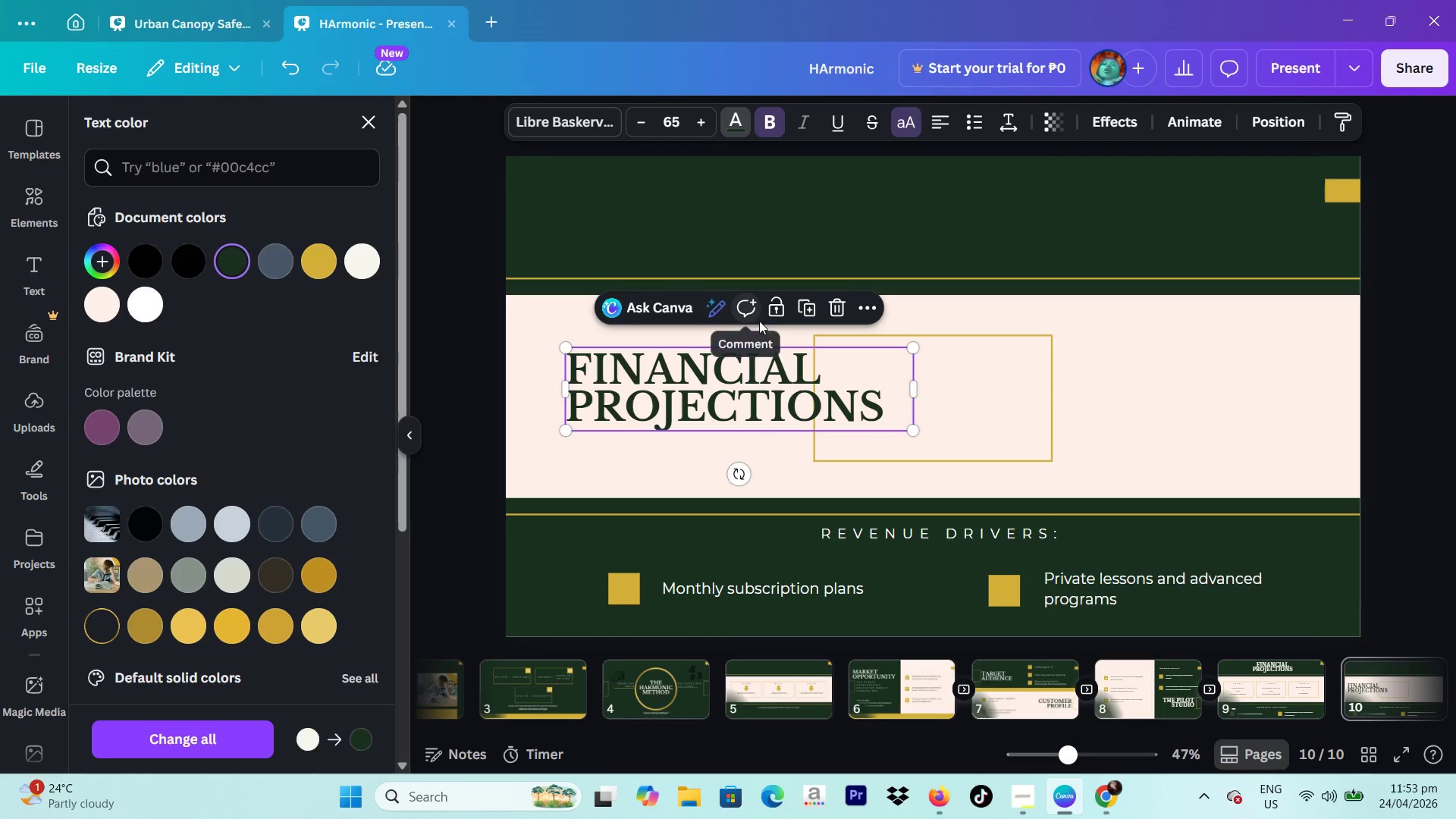 
left_click([827, 298])
 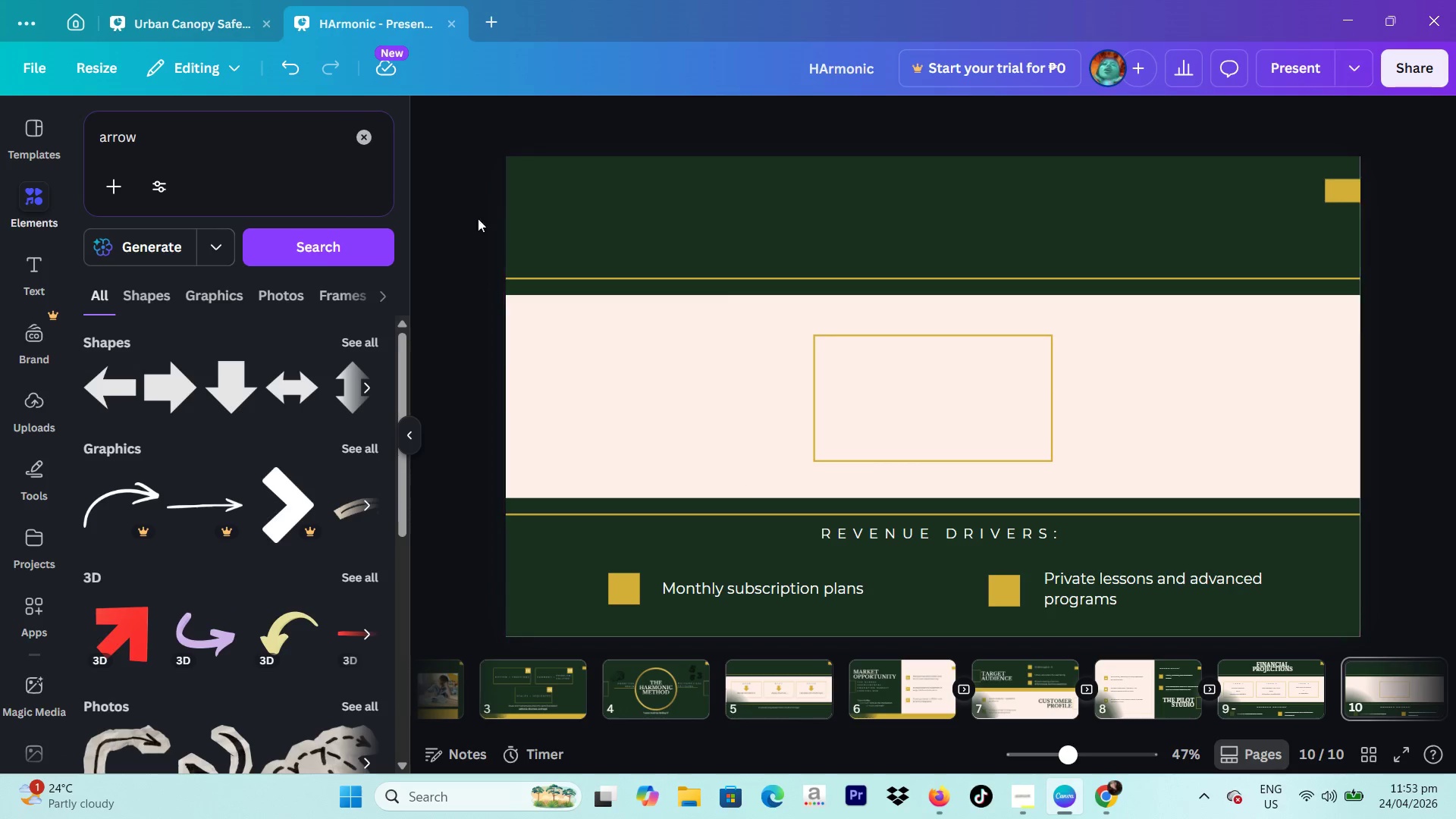 
left_click_drag(start_coordinate=[438, 223], to_coordinate=[455, 254])
 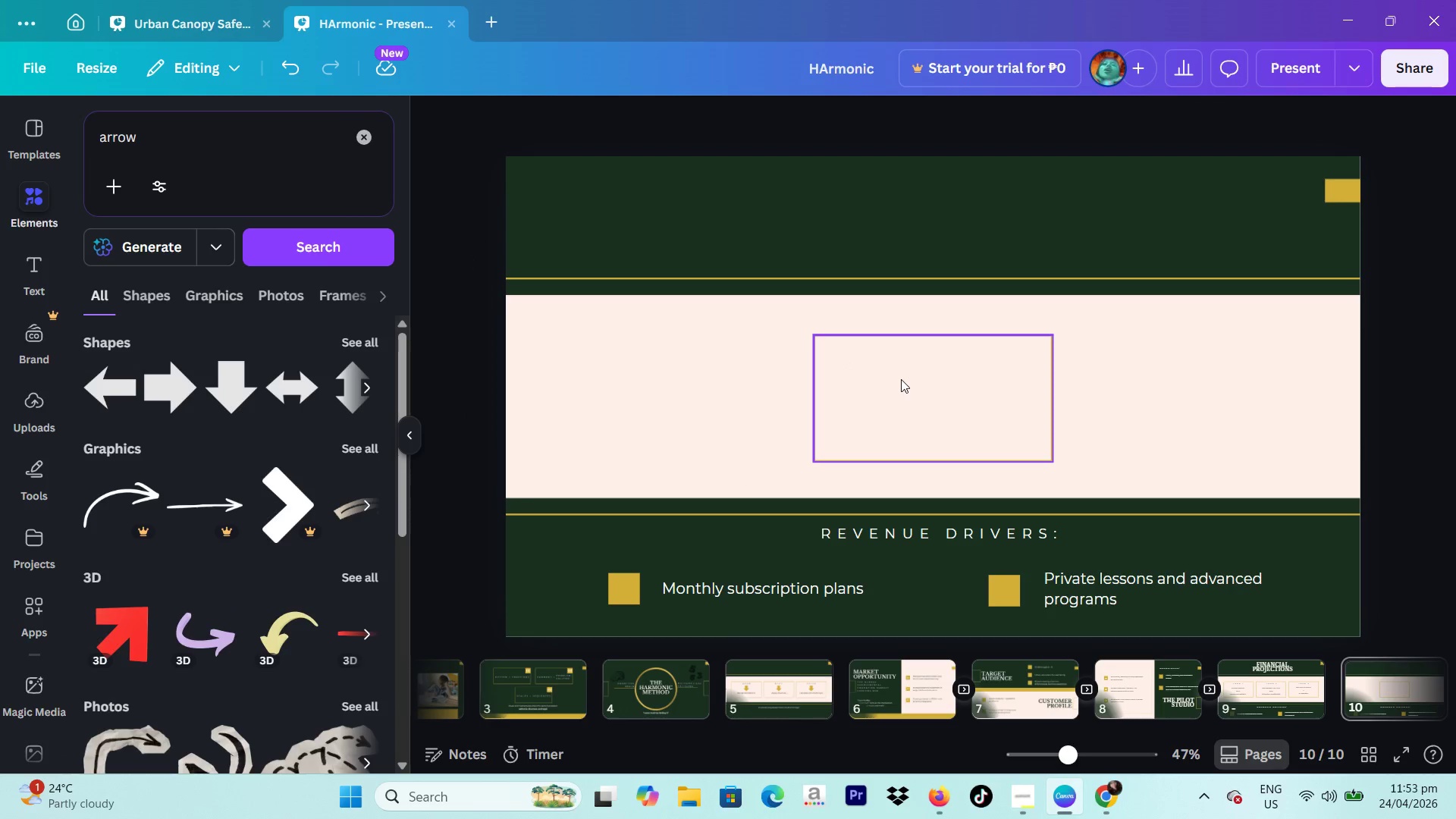 
left_click([901, 379])
 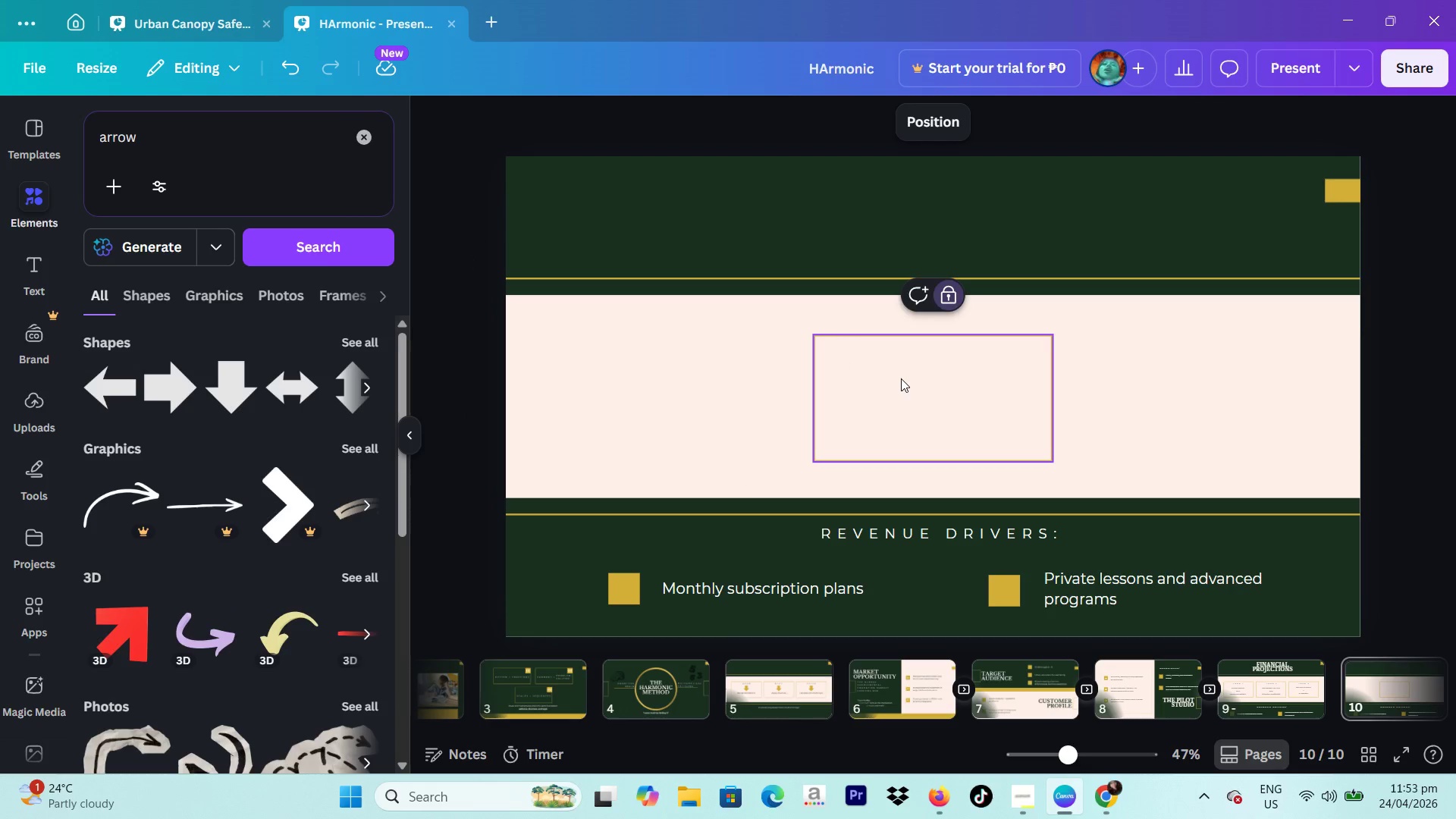 
key(Backspace)
 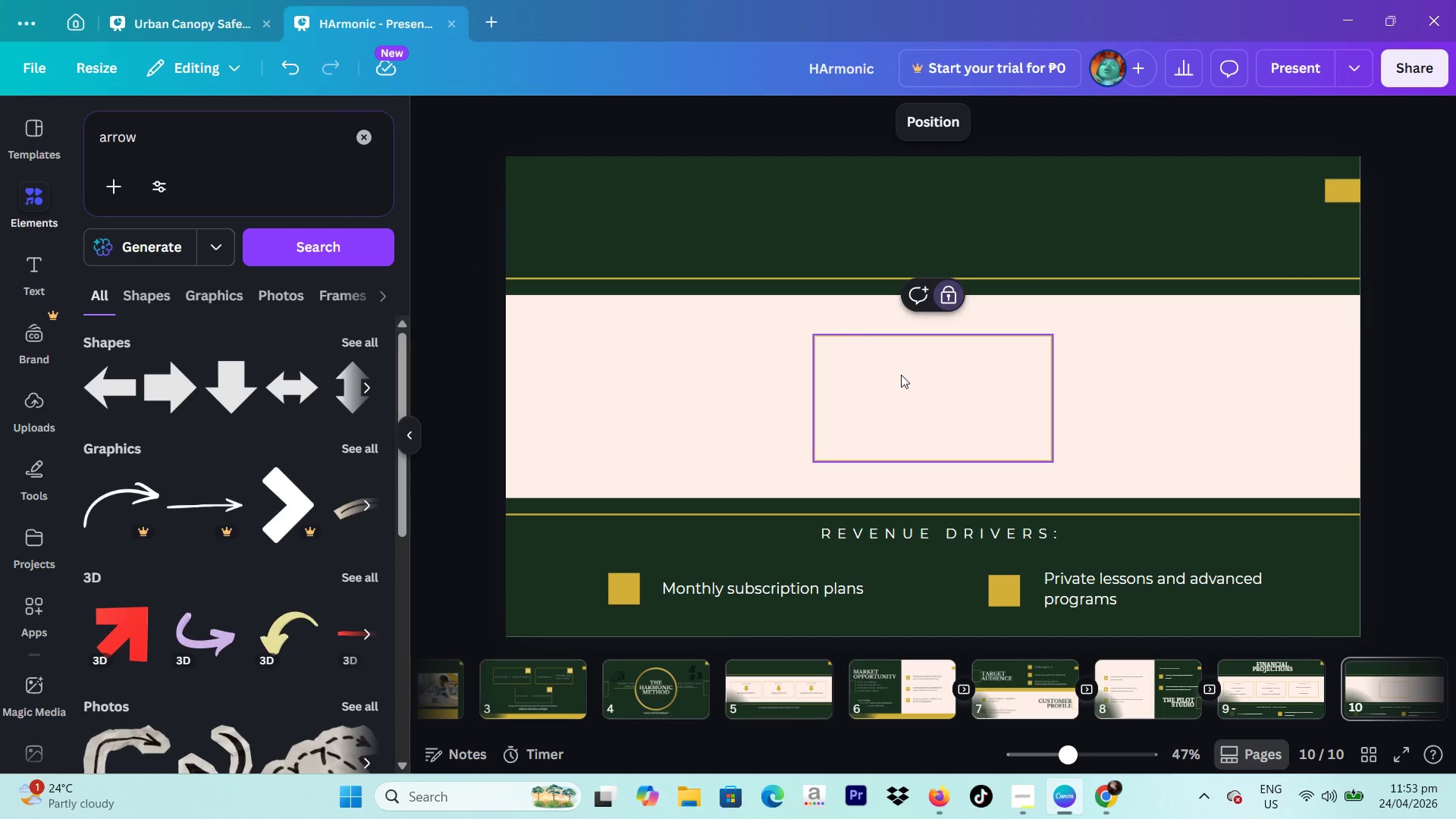 
left_click([901, 375])
 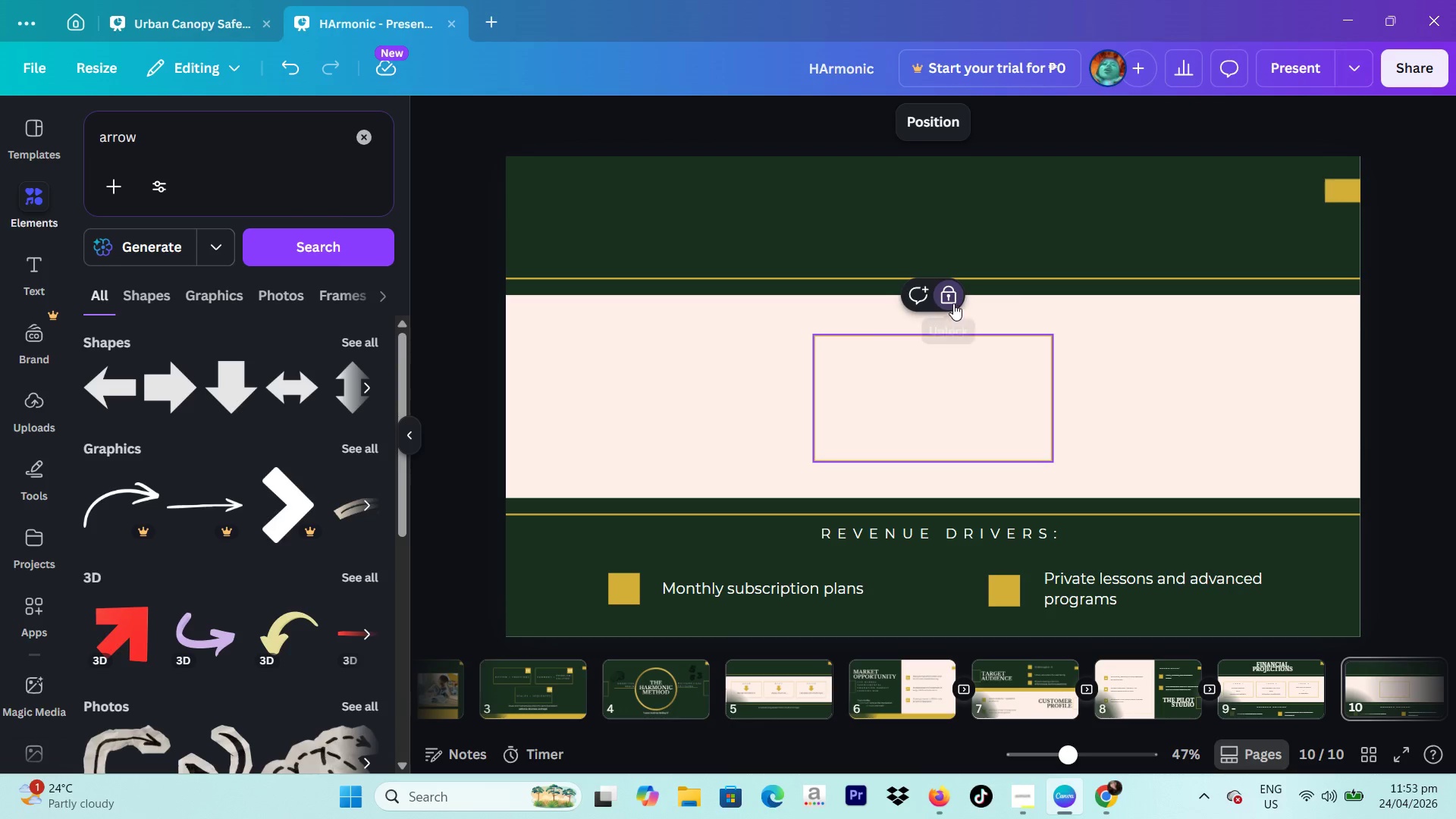 
left_click([953, 303])
 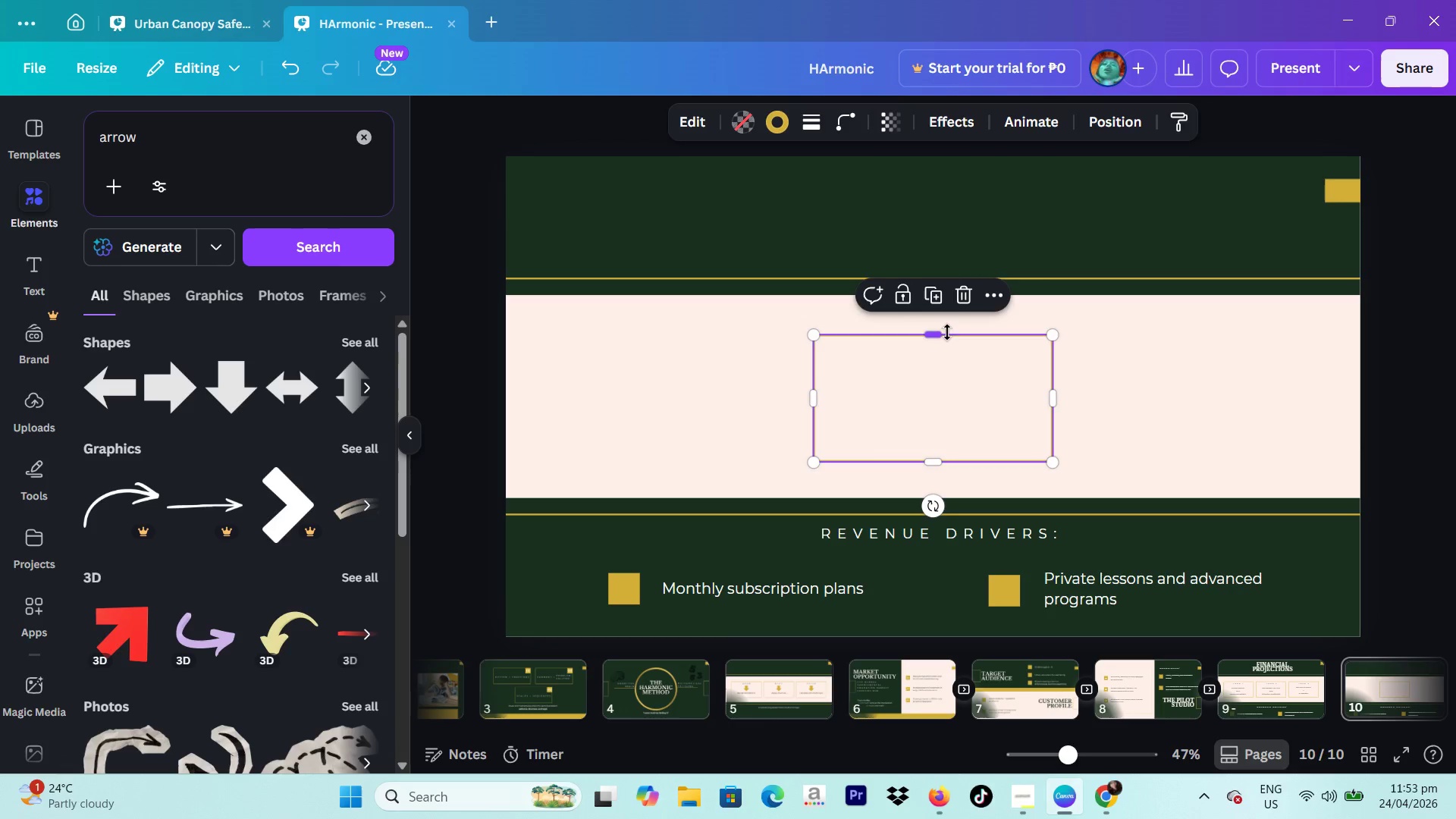 
key(Backspace)
 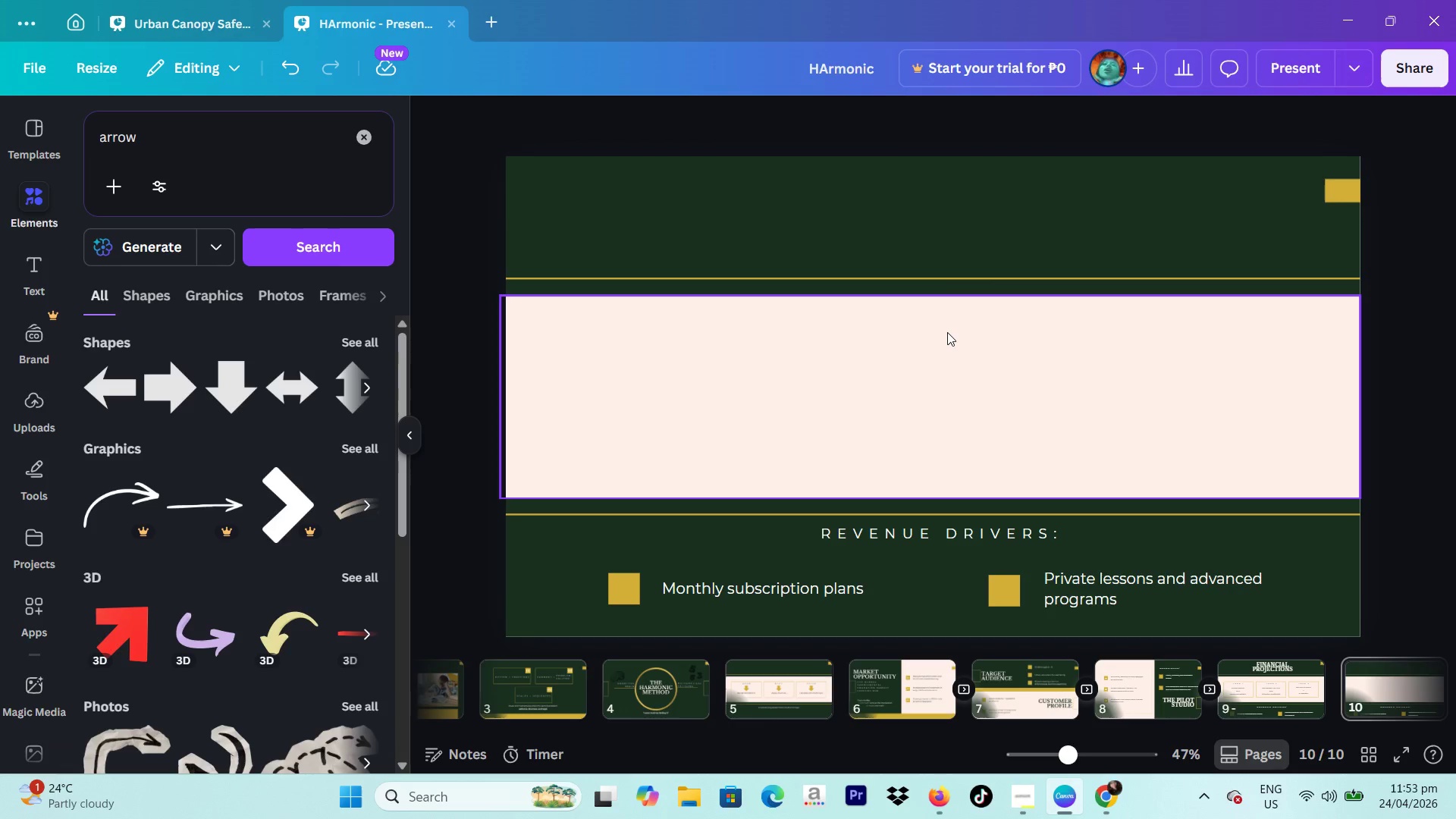 
left_click([947, 332])
 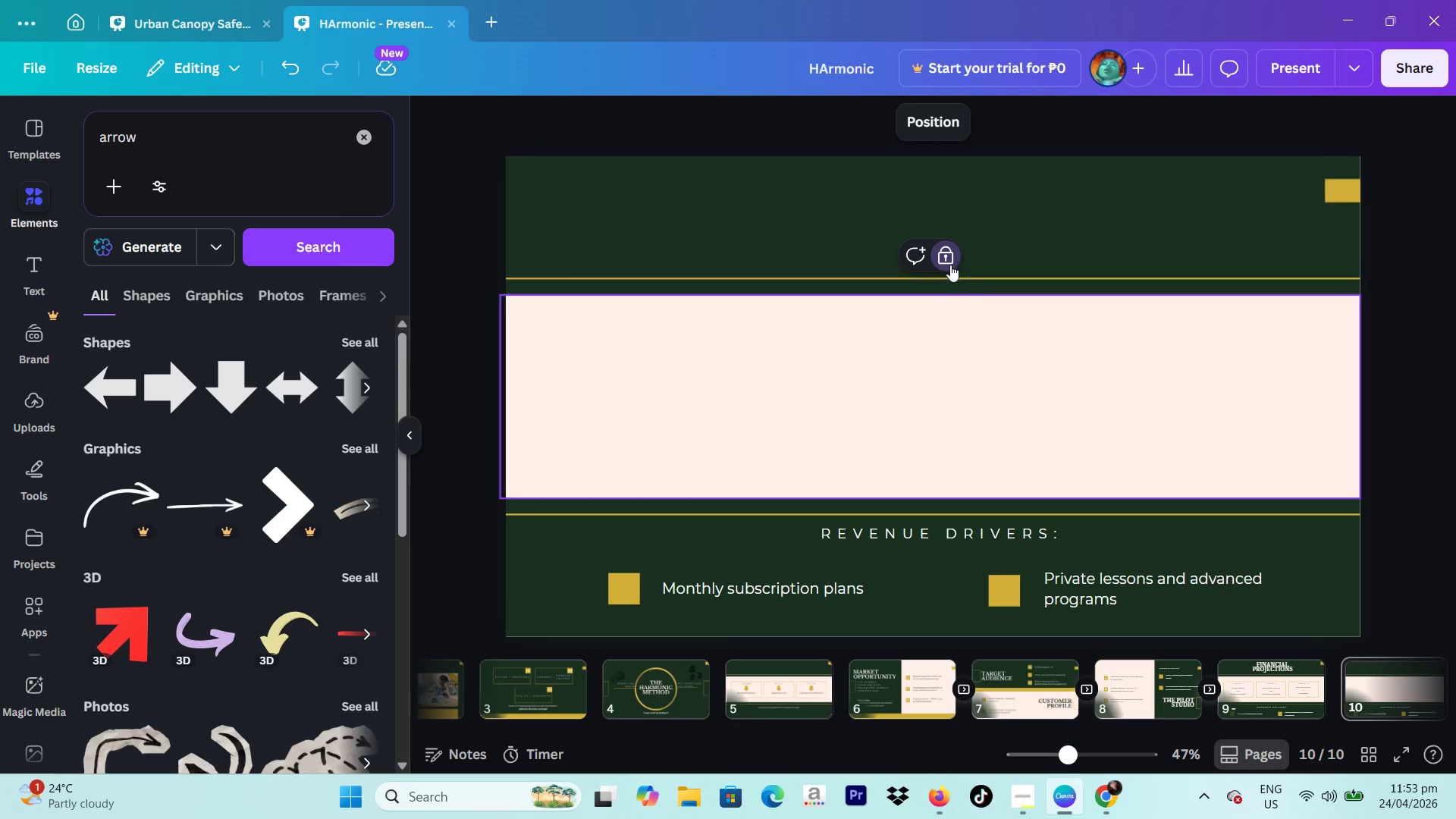 
left_click([948, 262])
 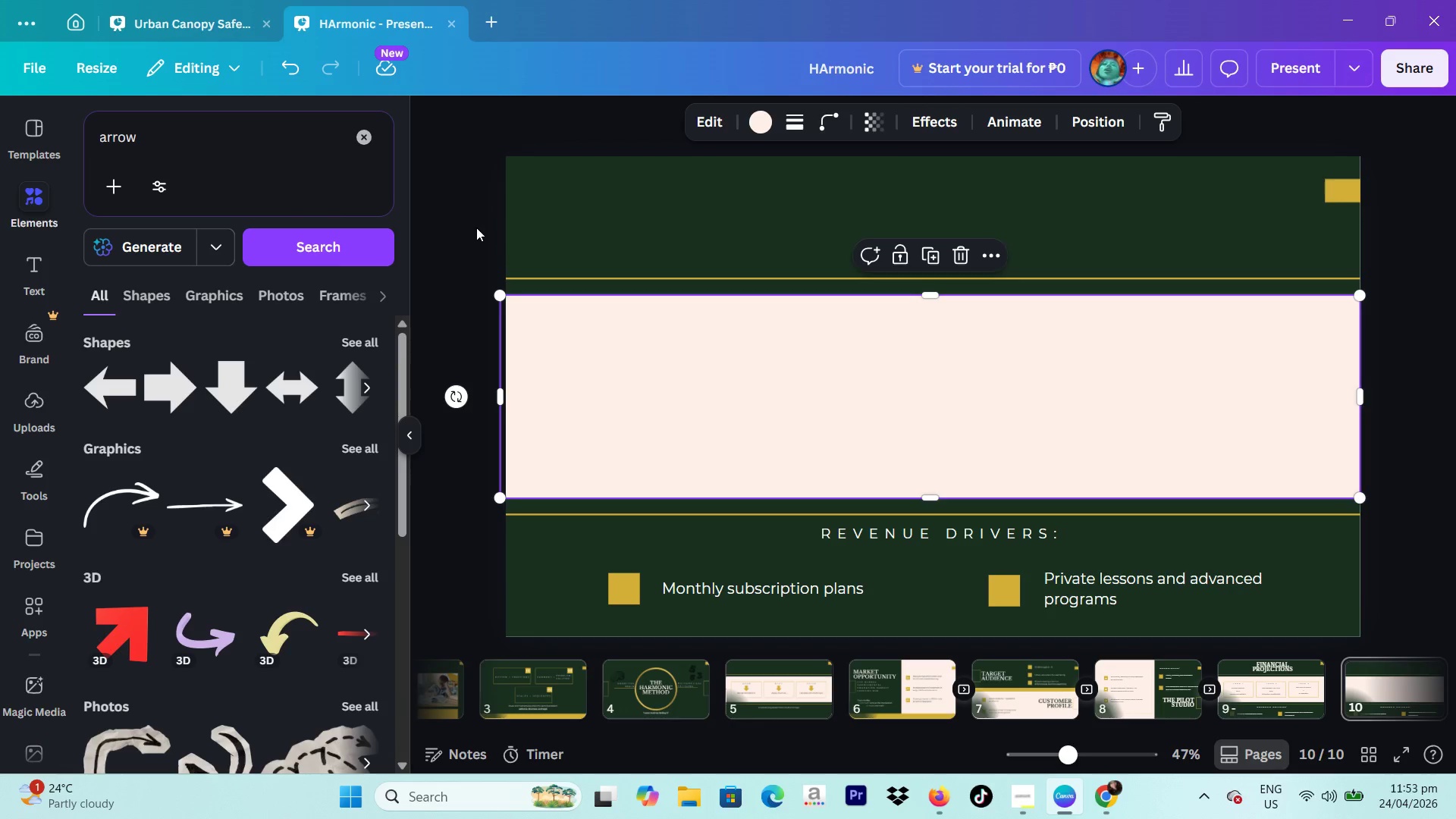 
left_click_drag(start_coordinate=[472, 228], to_coordinate=[1288, 620])
 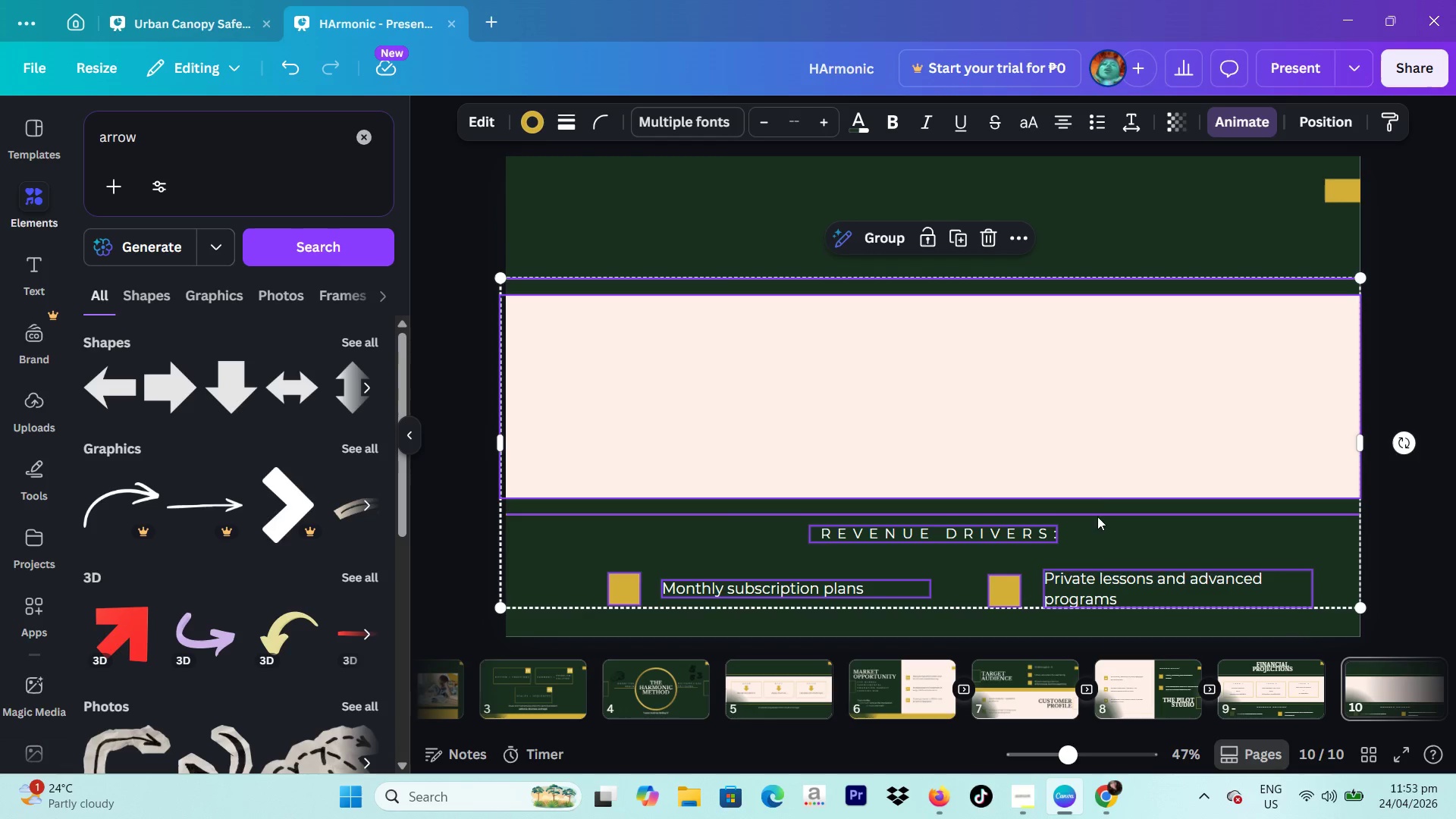 
left_click_drag(start_coordinate=[1097, 507], to_coordinate=[1096, 385])
 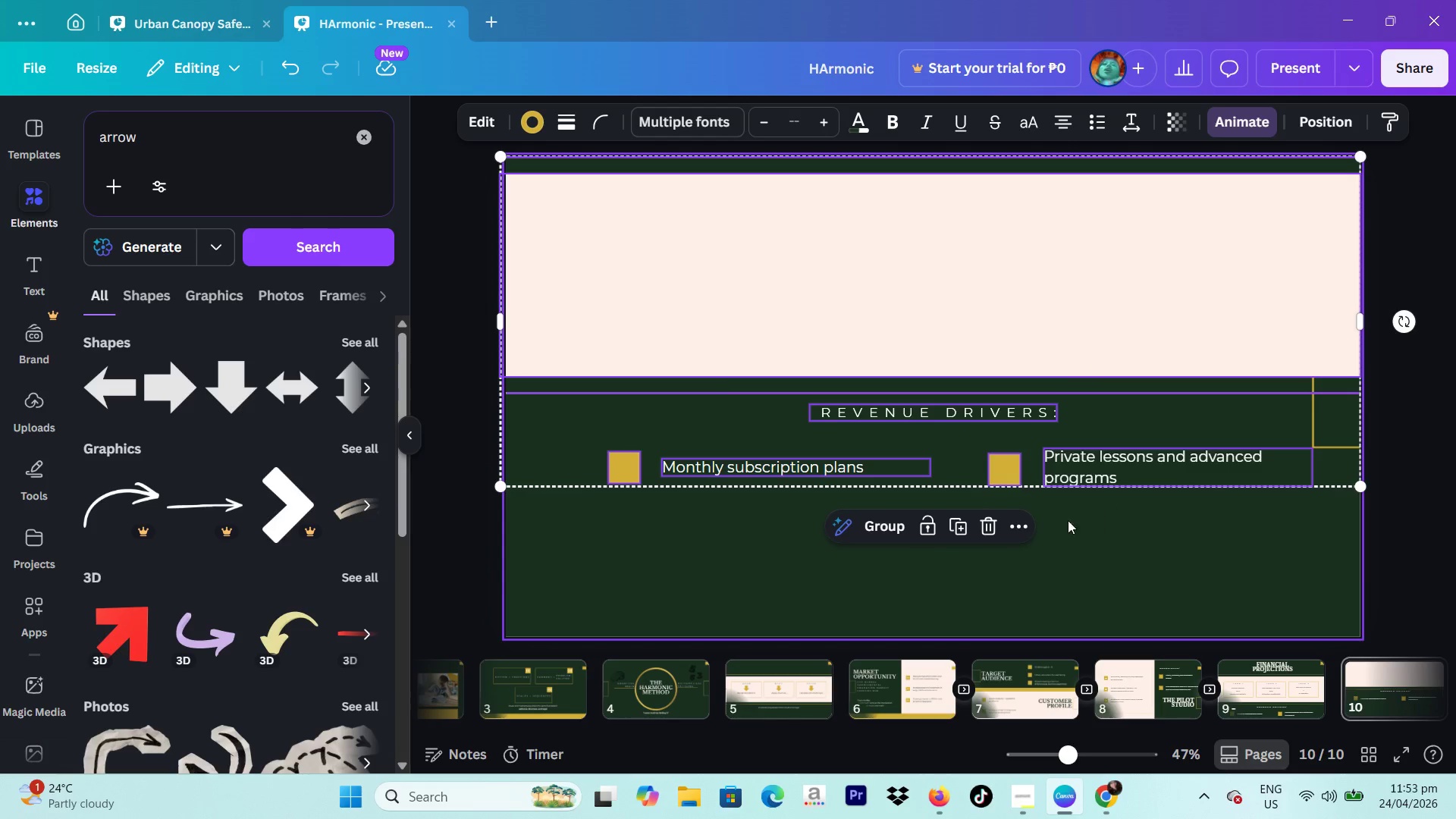 
left_click([1006, 522])
 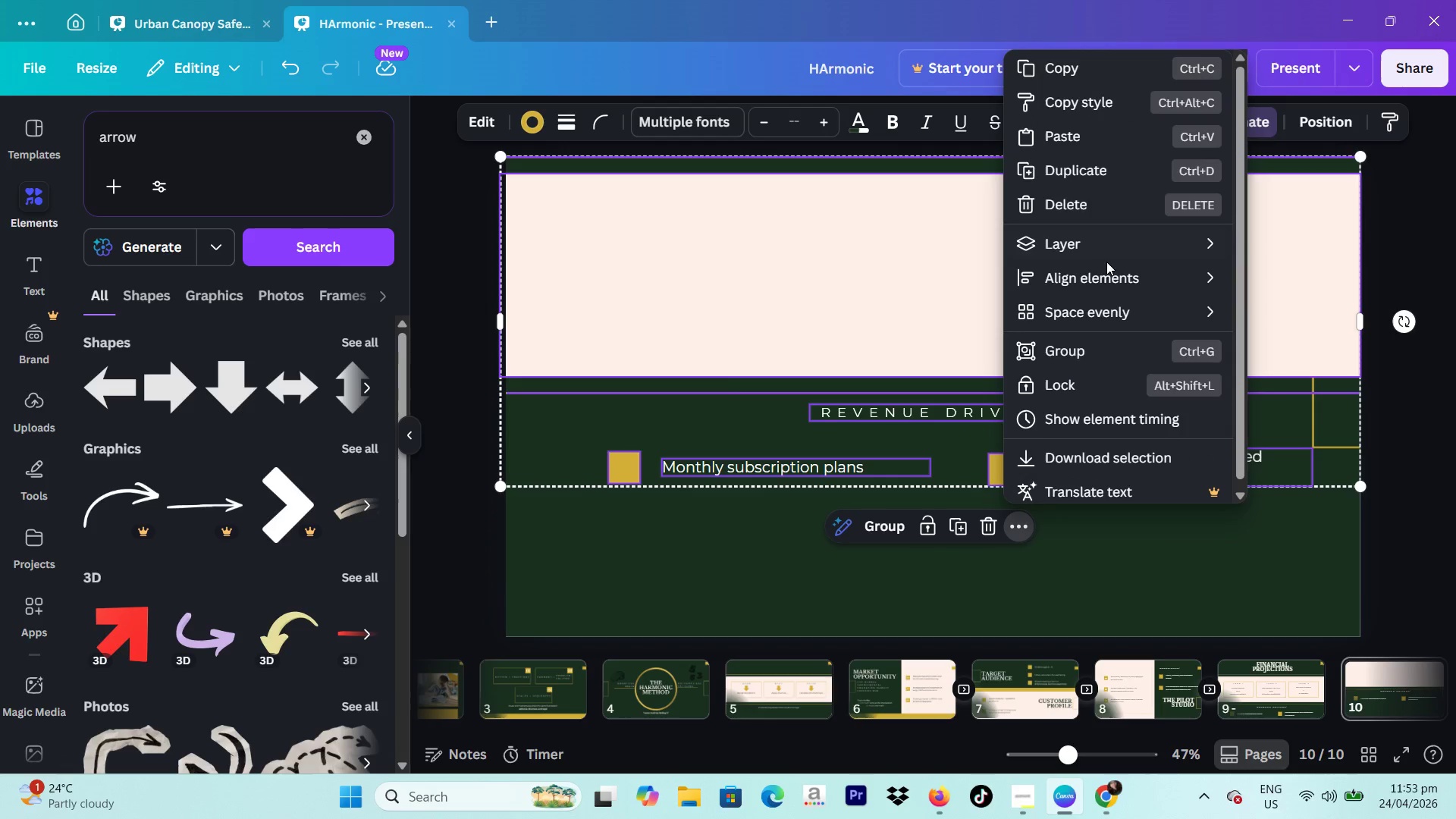 
left_click([1100, 246])
 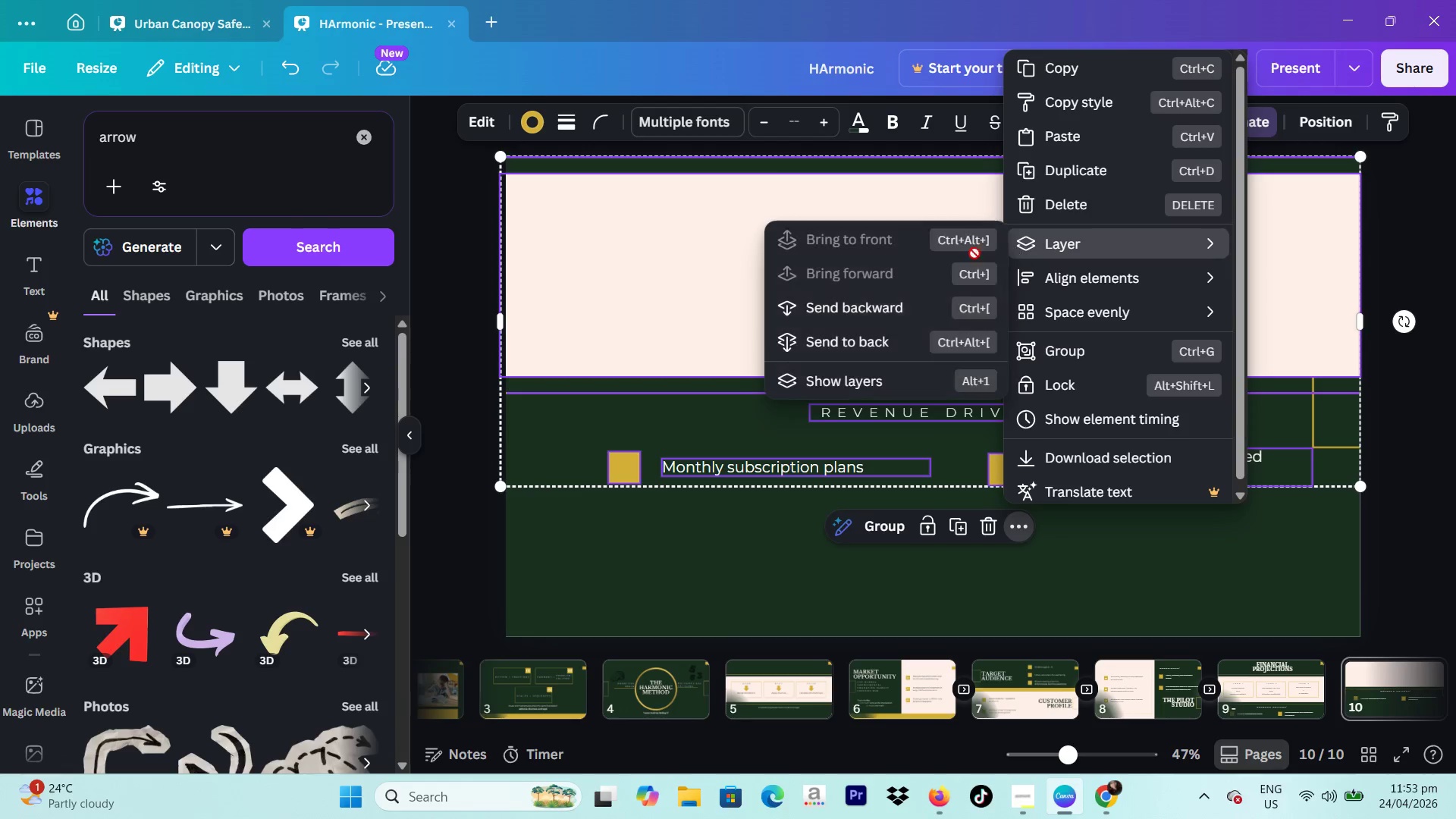 
left_click([833, 332])
 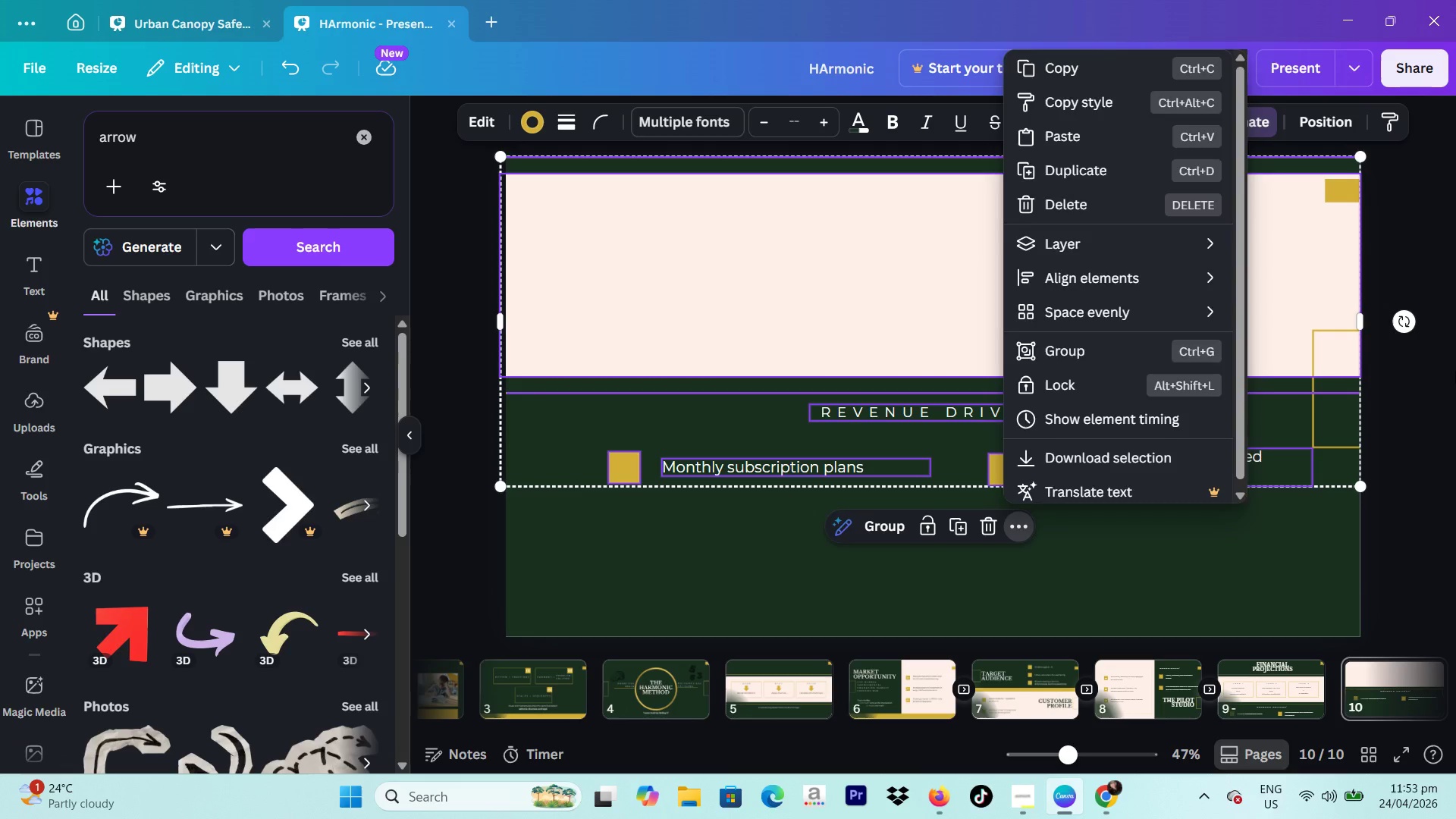 
left_click([1455, 371])
 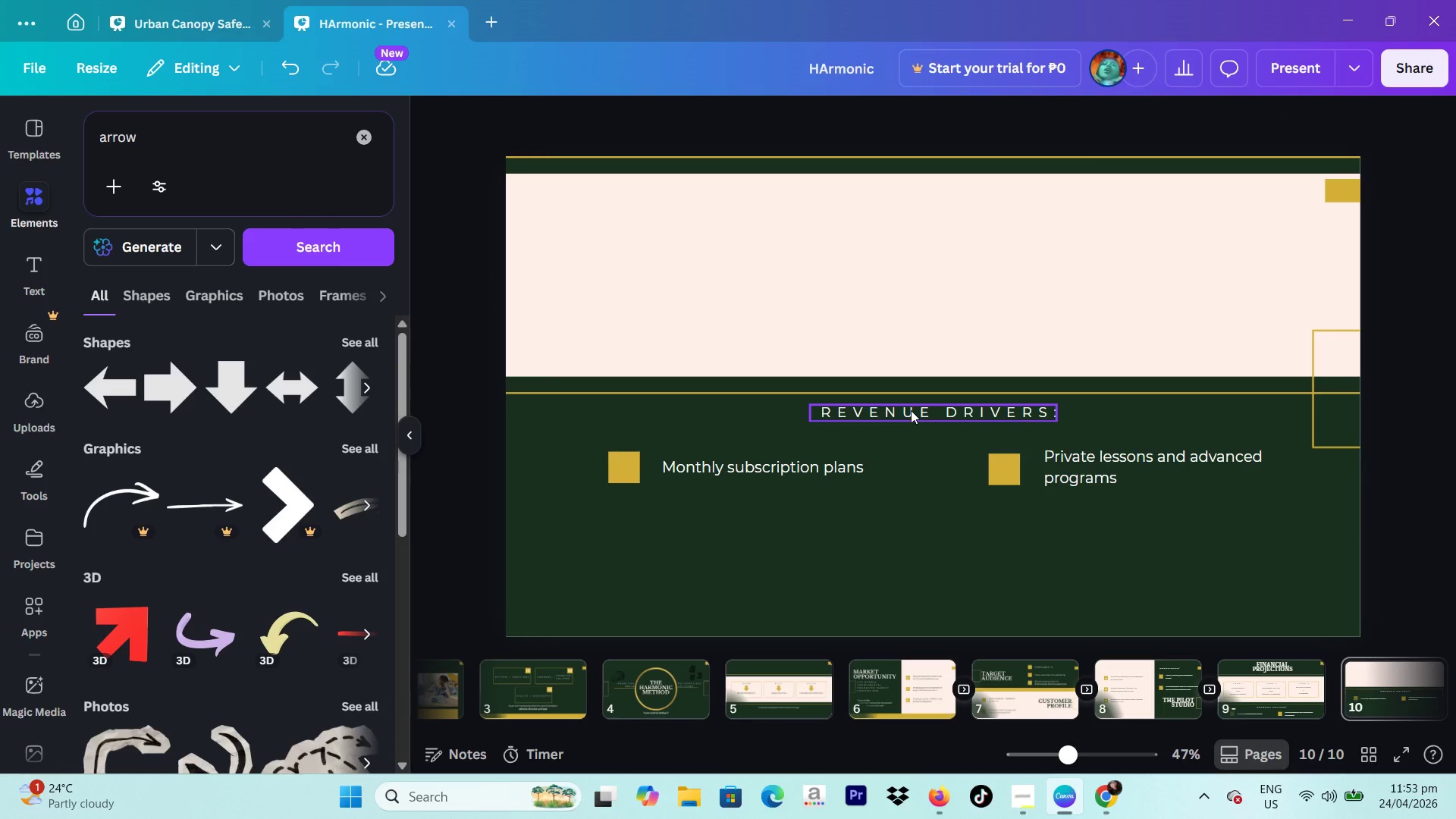 
wait(13.42)
 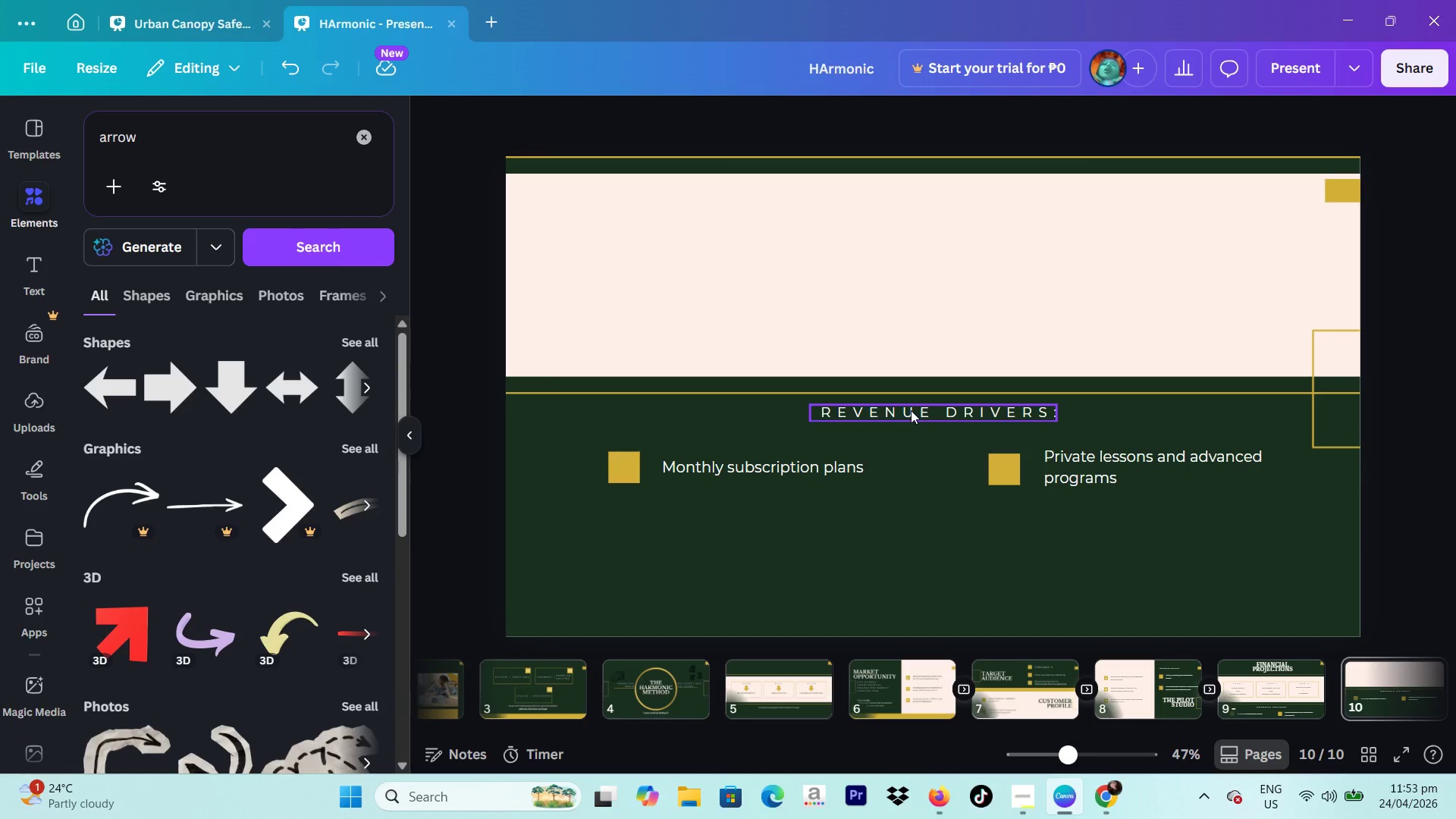 
left_click_drag(start_coordinate=[584, 444], to_coordinate=[1156, 482])
 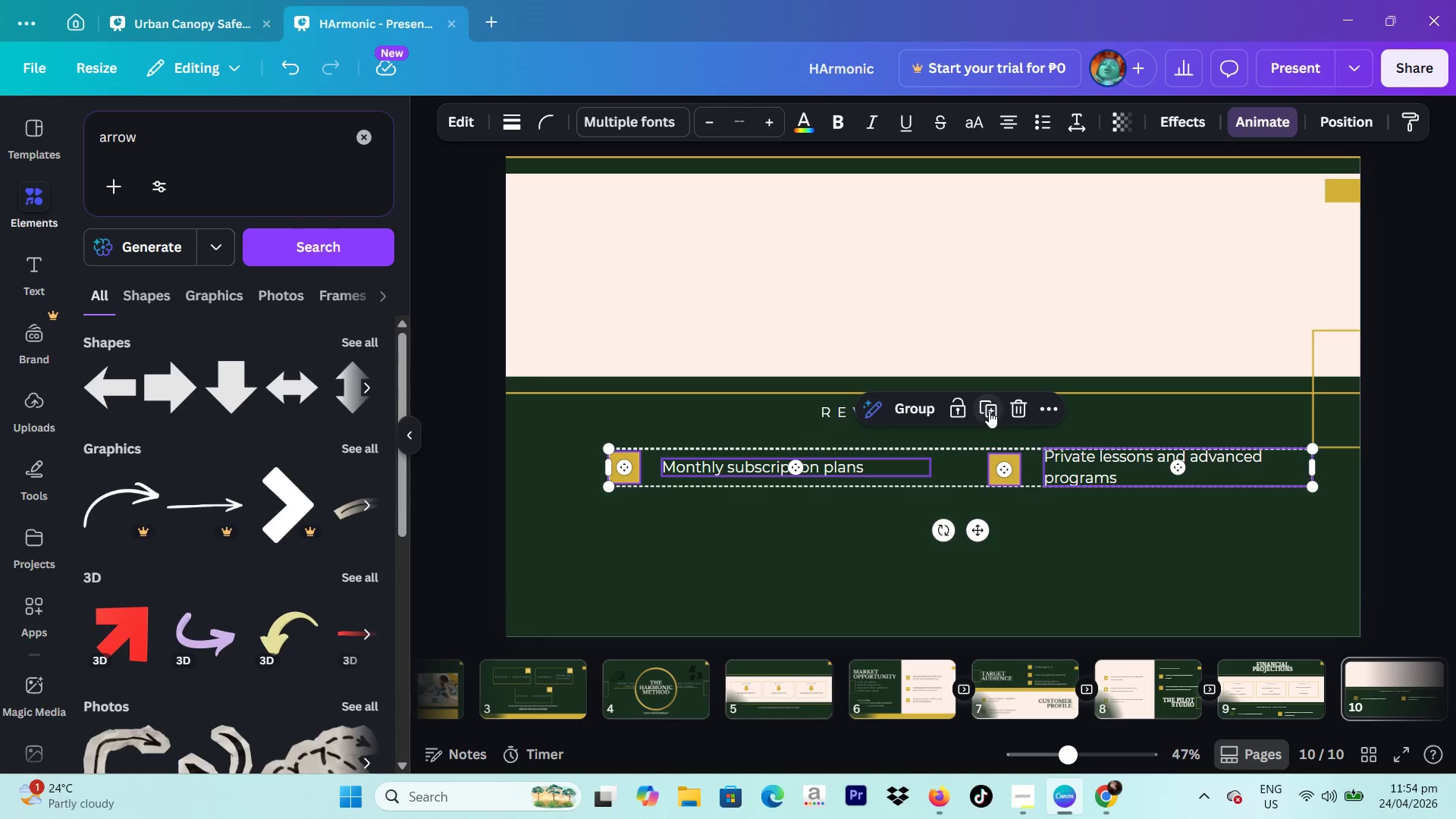 
left_click([989, 411])
 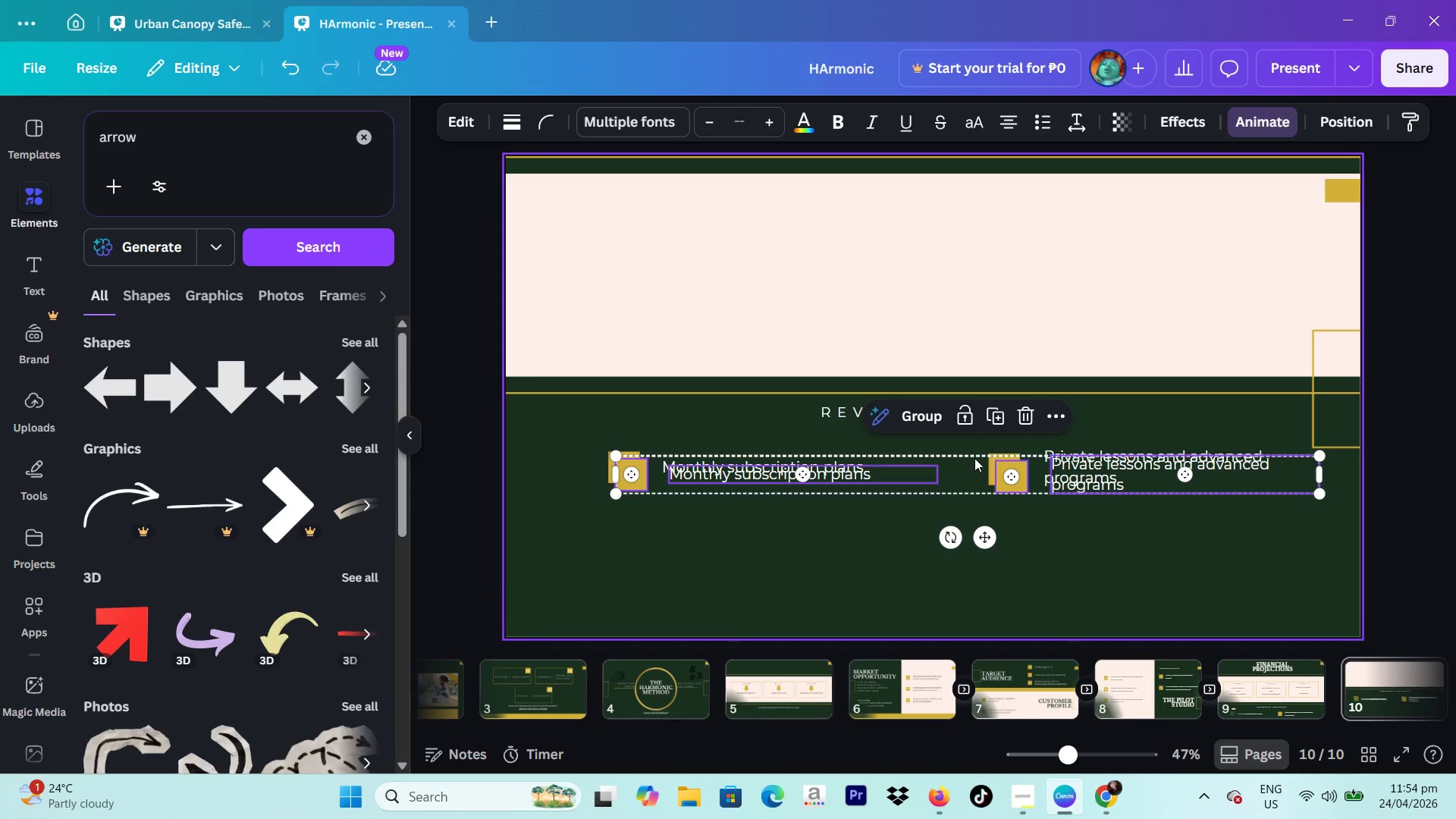 
left_click_drag(start_coordinate=[974, 460], to_coordinate=[965, 497])
 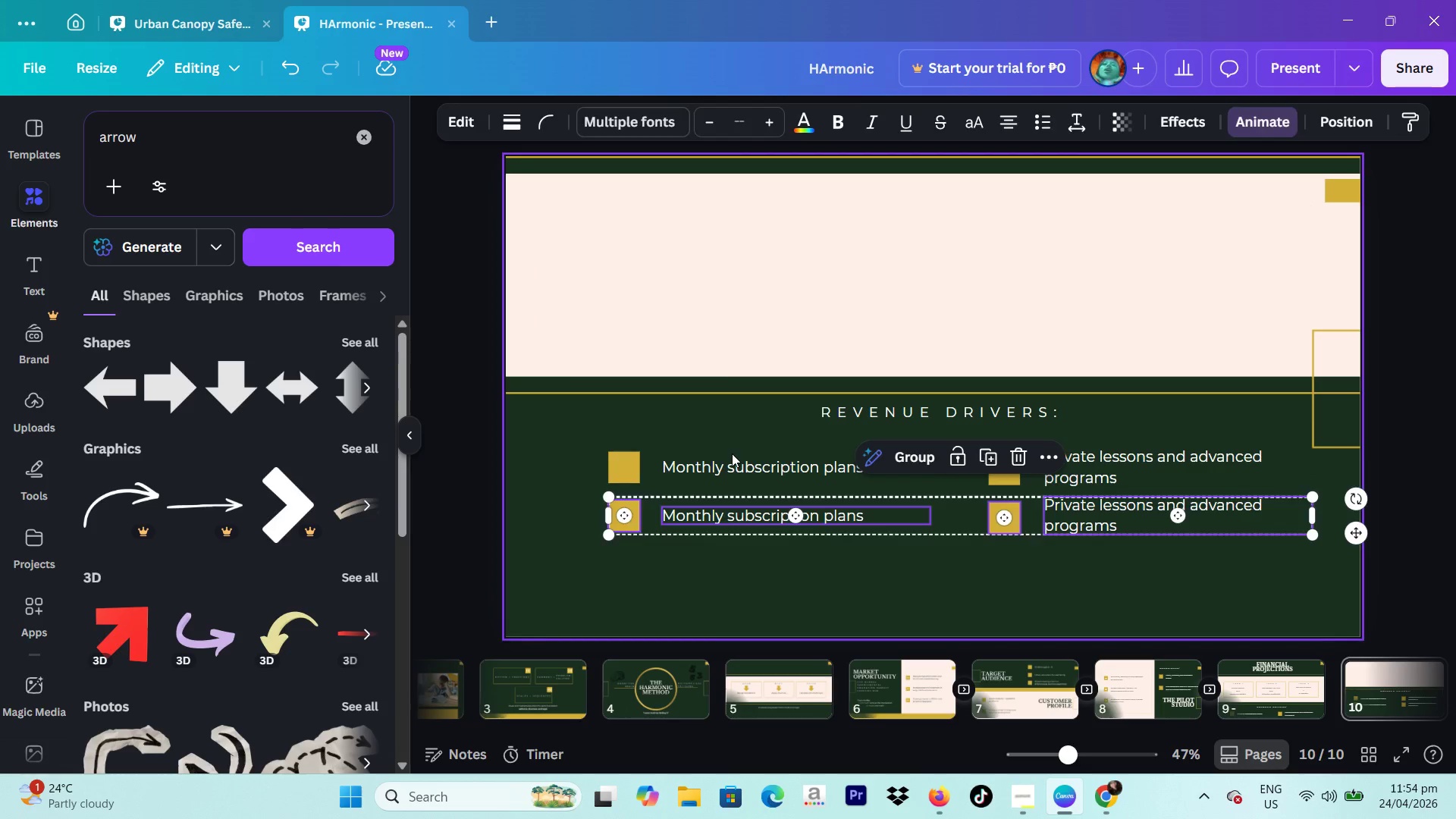 
double_click([733, 457])
 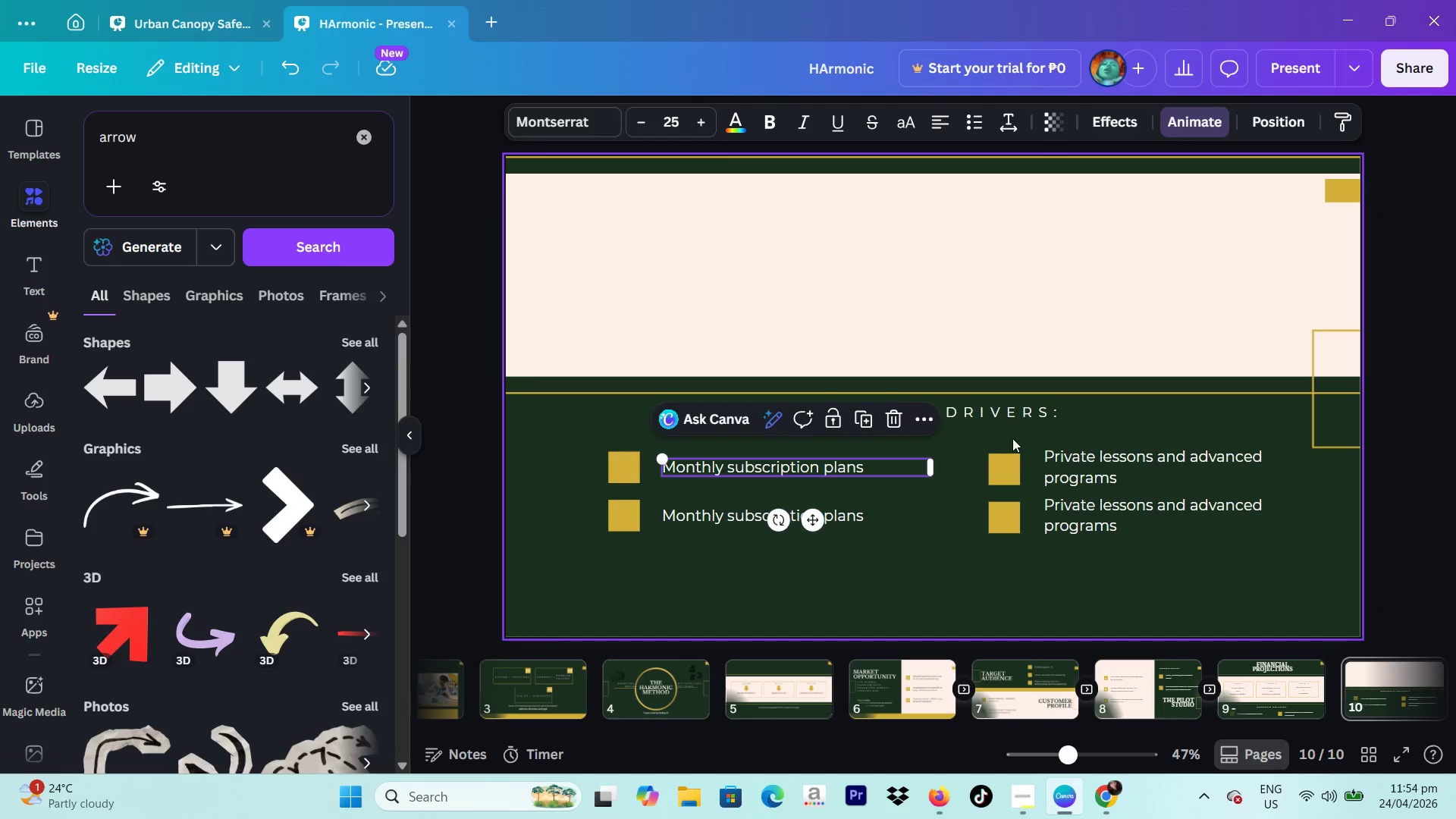 
double_click([1007, 416])
 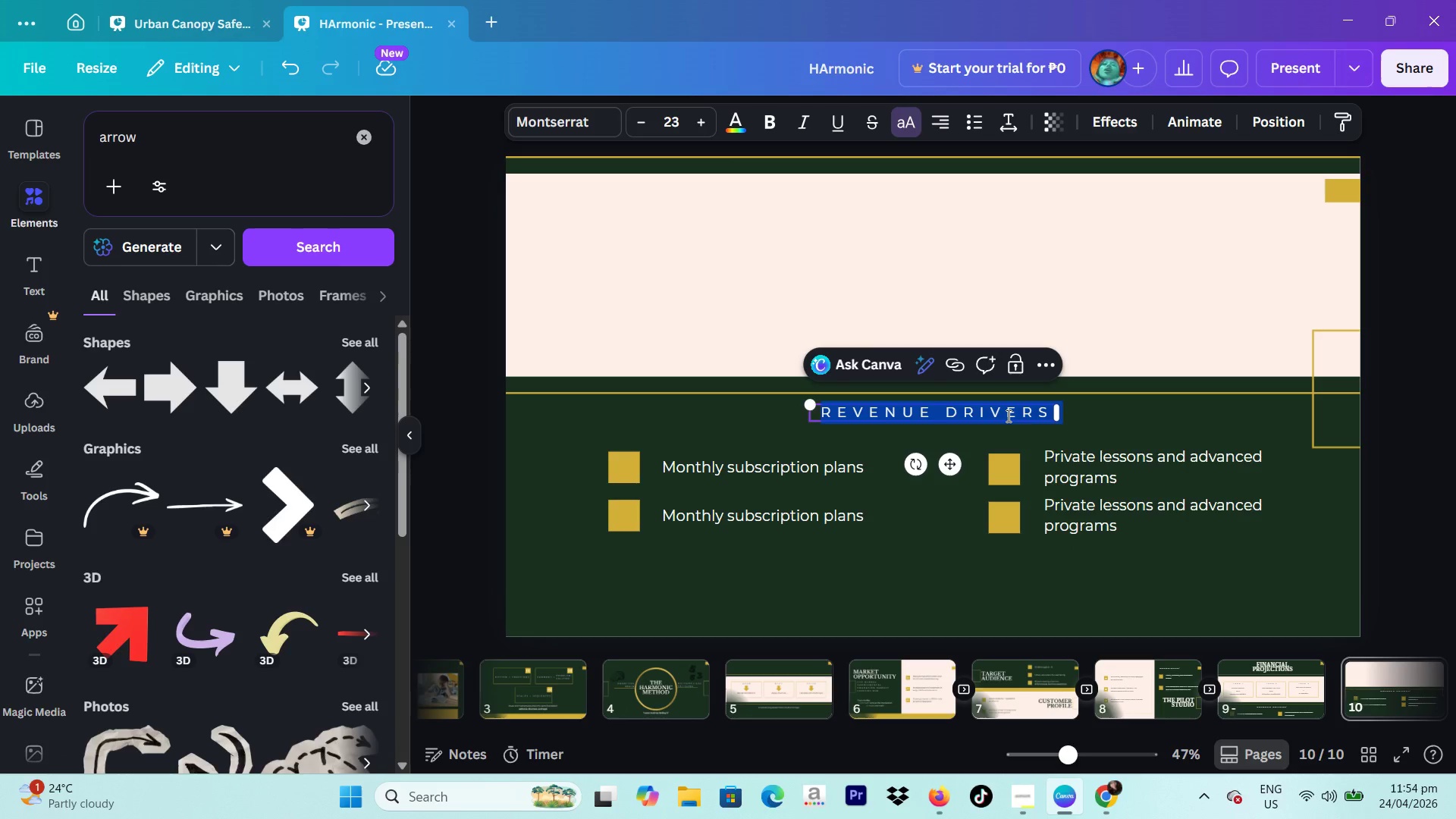 
type(Use of funds)
 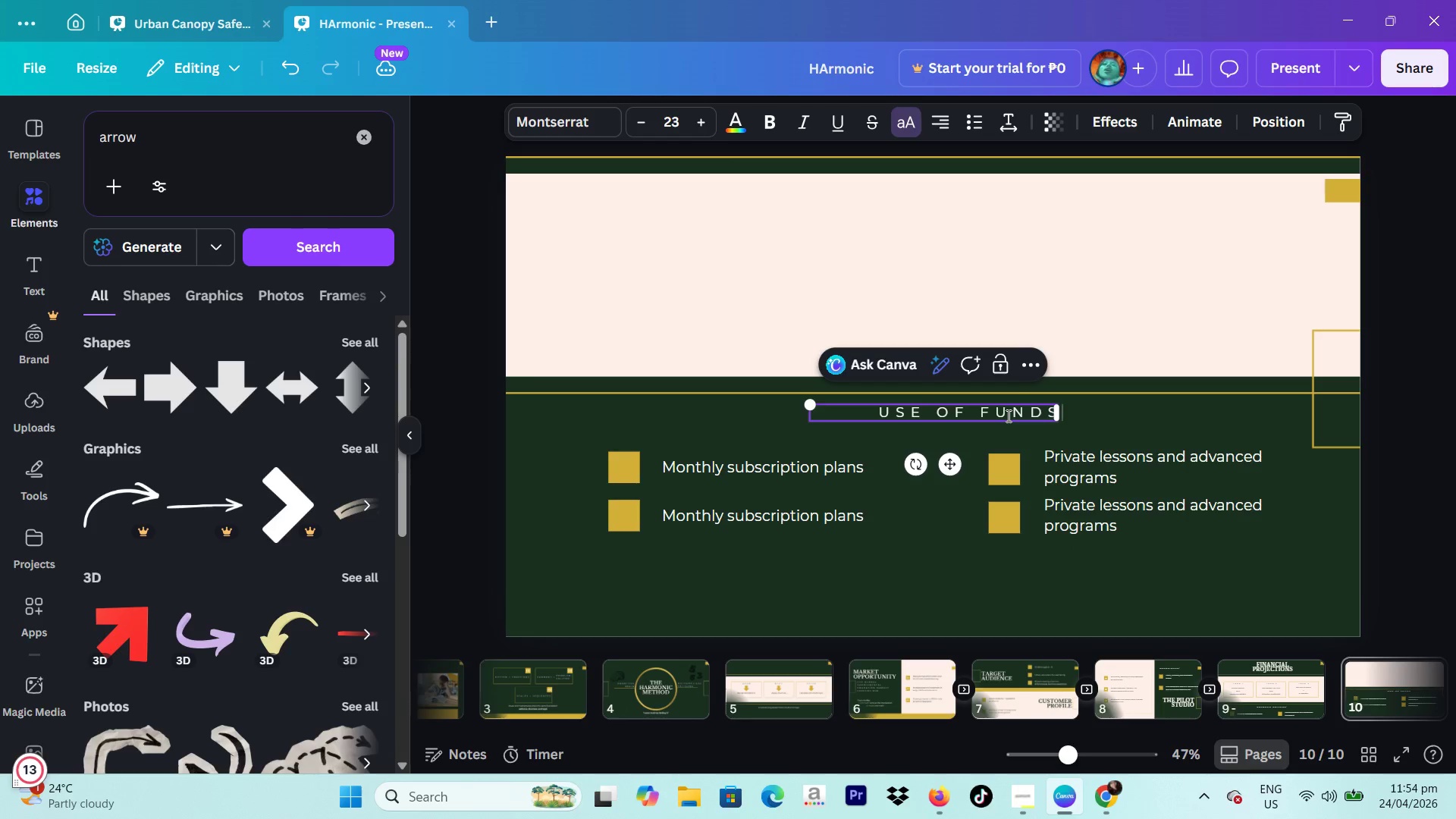 
key(Control+ControlLeft)
 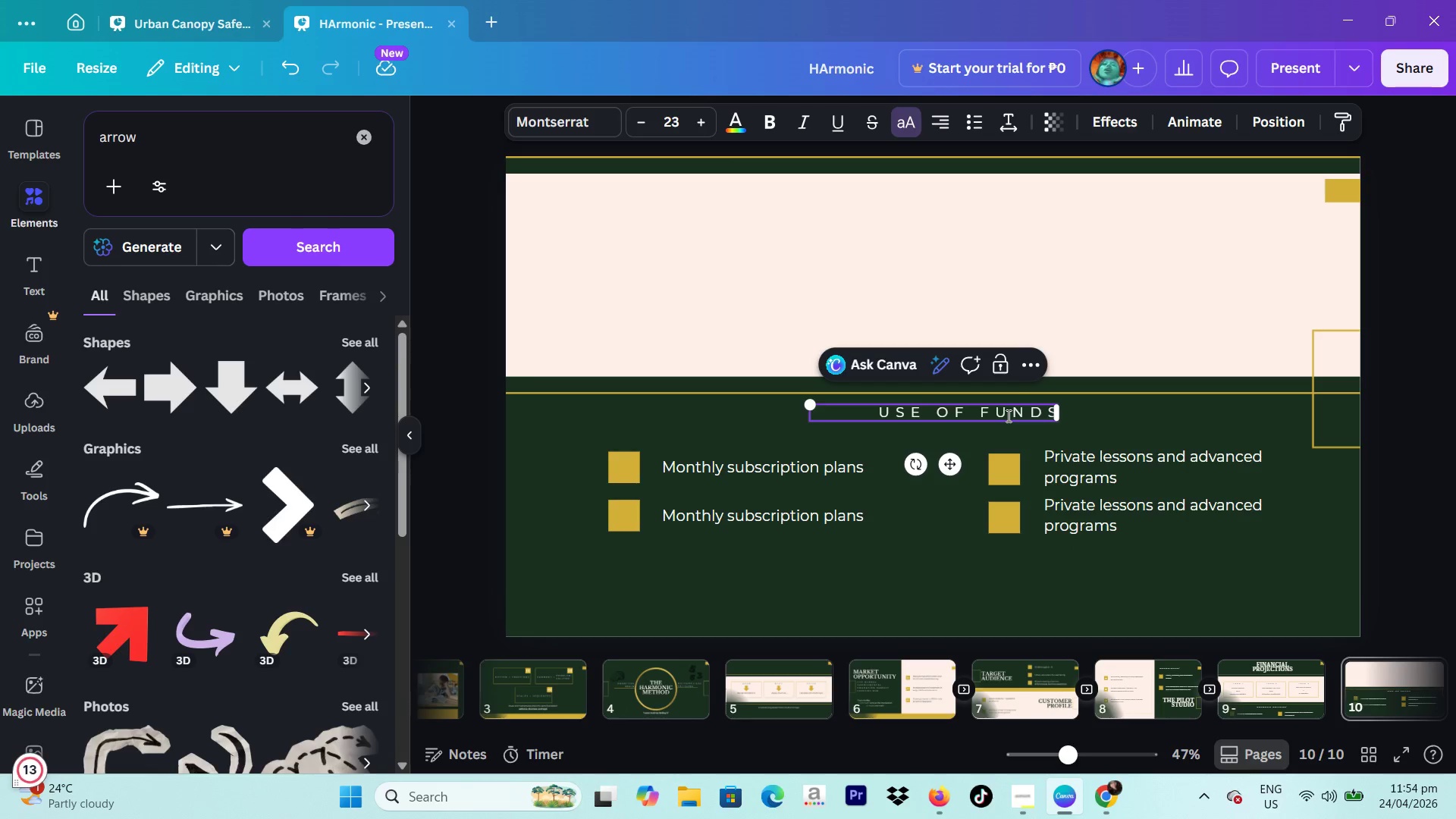 
key(Control+Semicolon)
 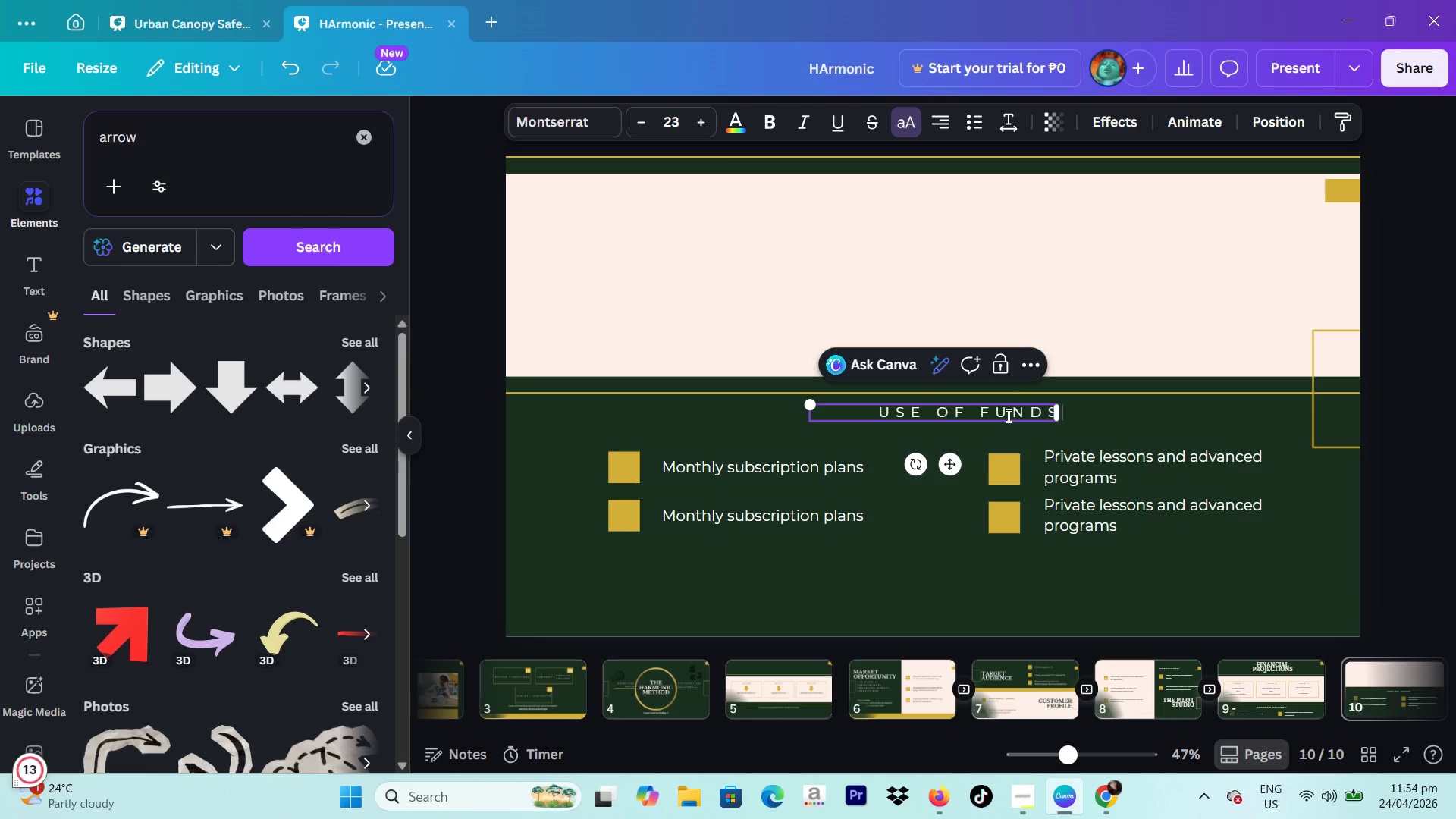 
key(Shift+Semicolon)
 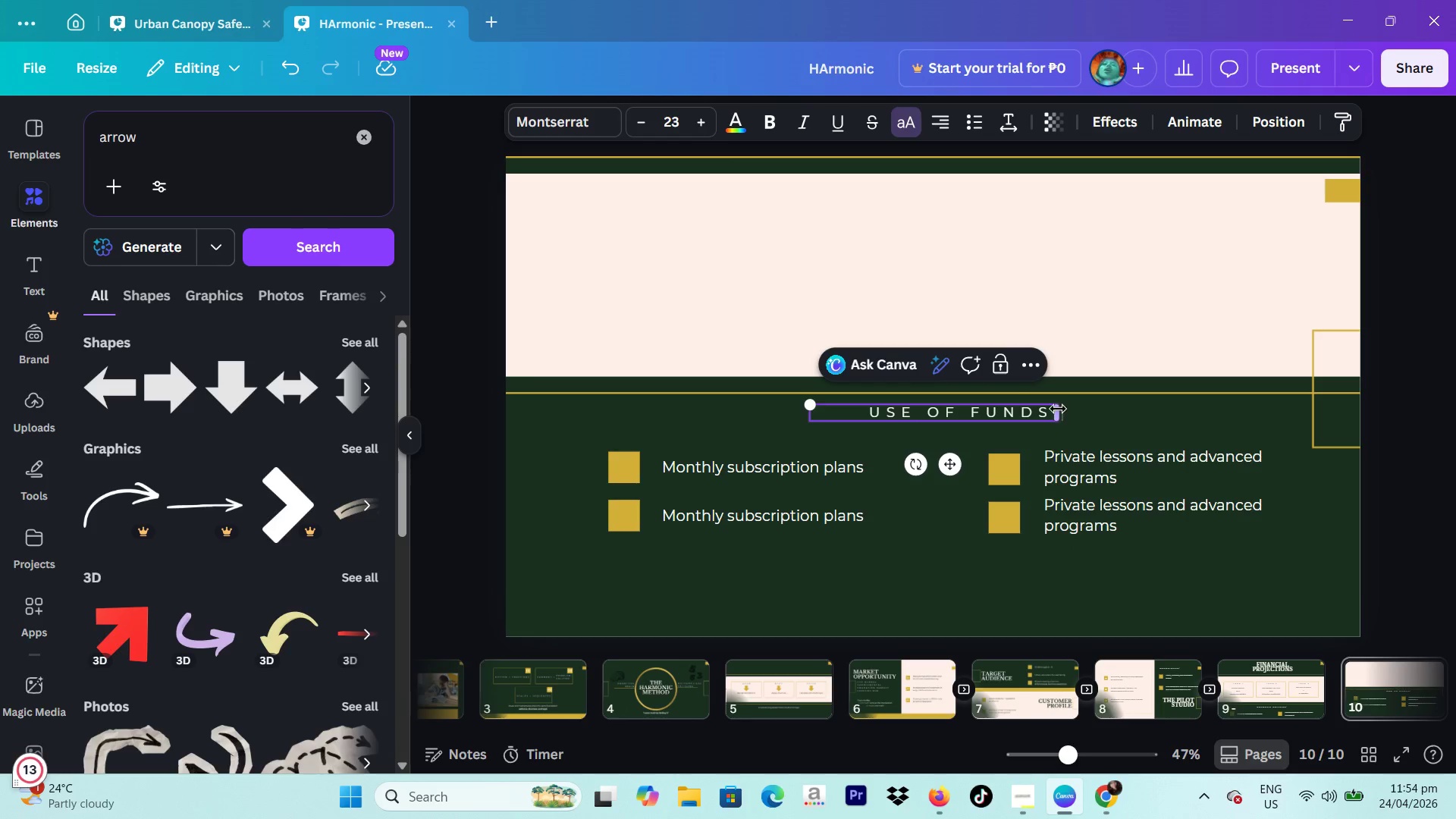 
left_click_drag(start_coordinate=[1060, 414], to_coordinate=[1006, 412])
 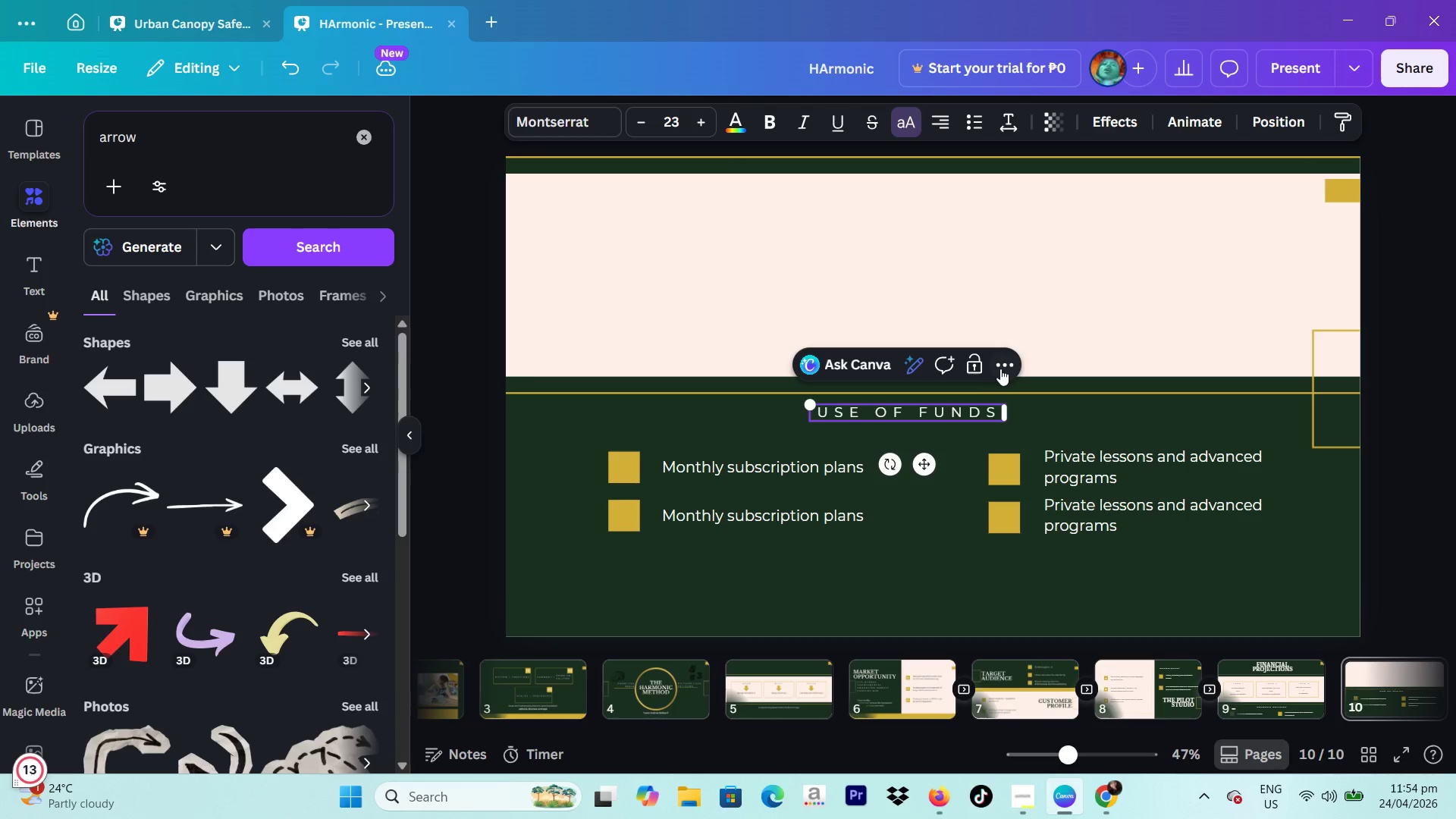 
left_click([1002, 366])
 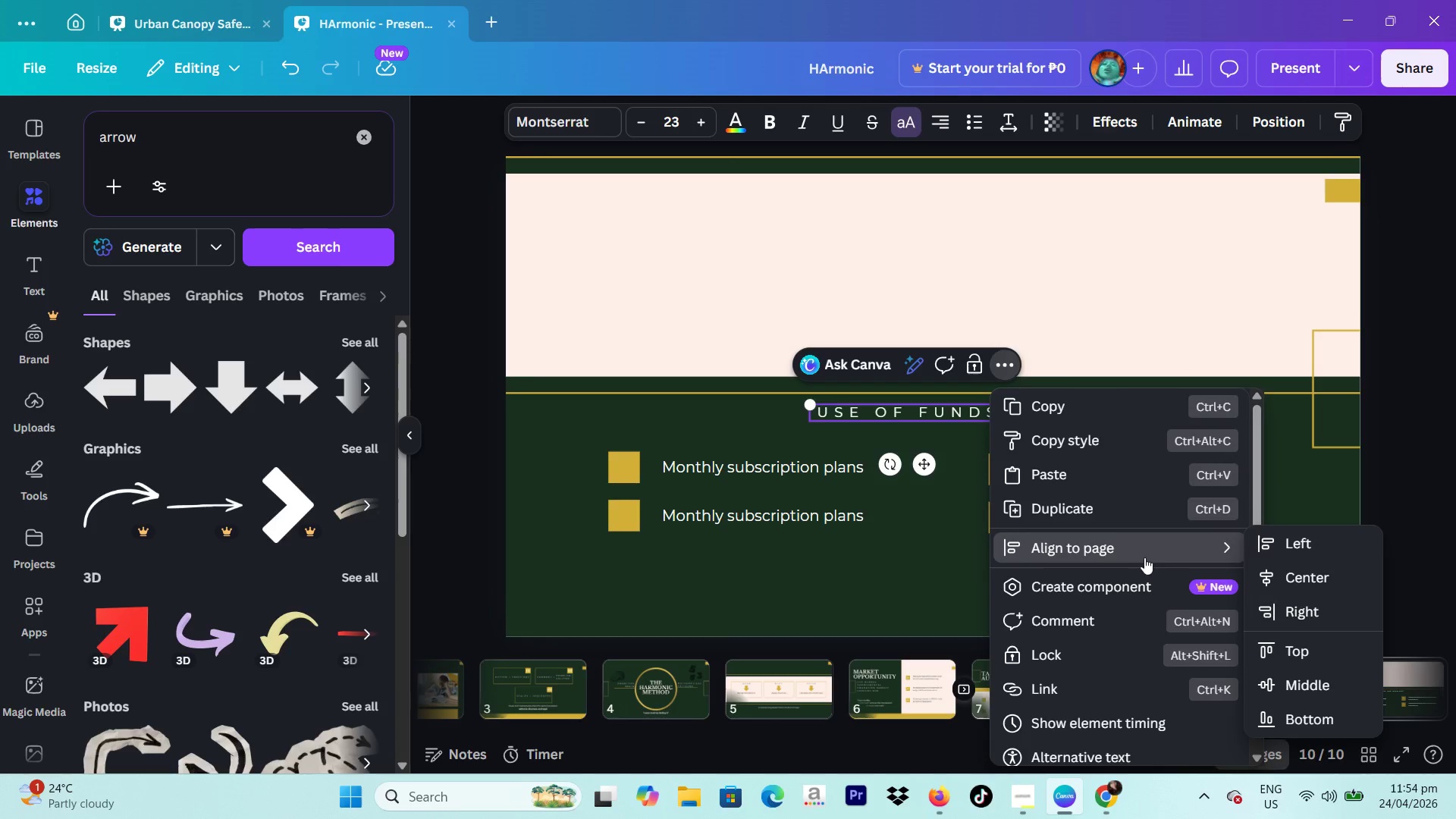 
left_click([1302, 567])
 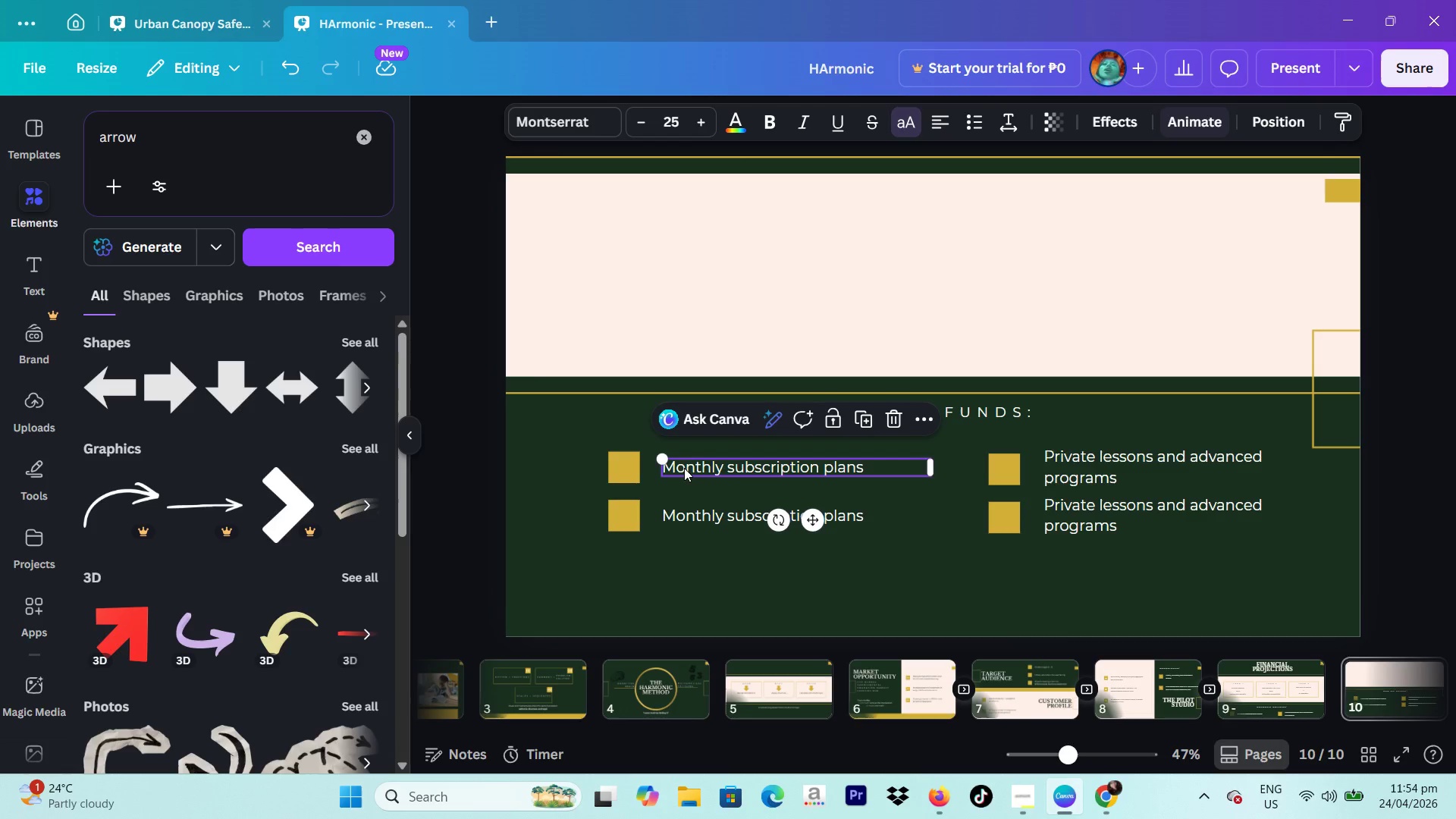 
double_click([684, 468])
 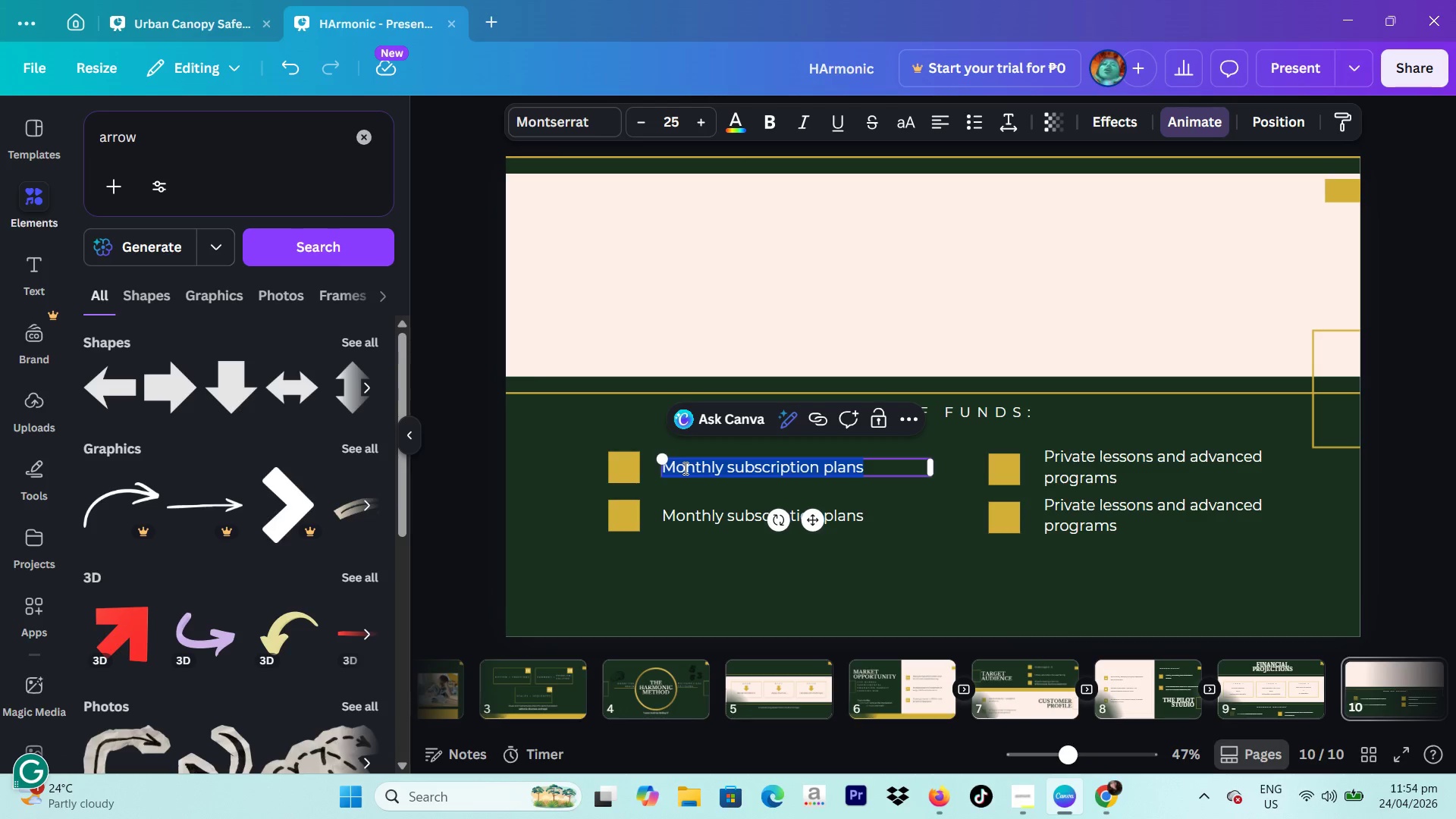 
type(Studio buildout and interior design)
 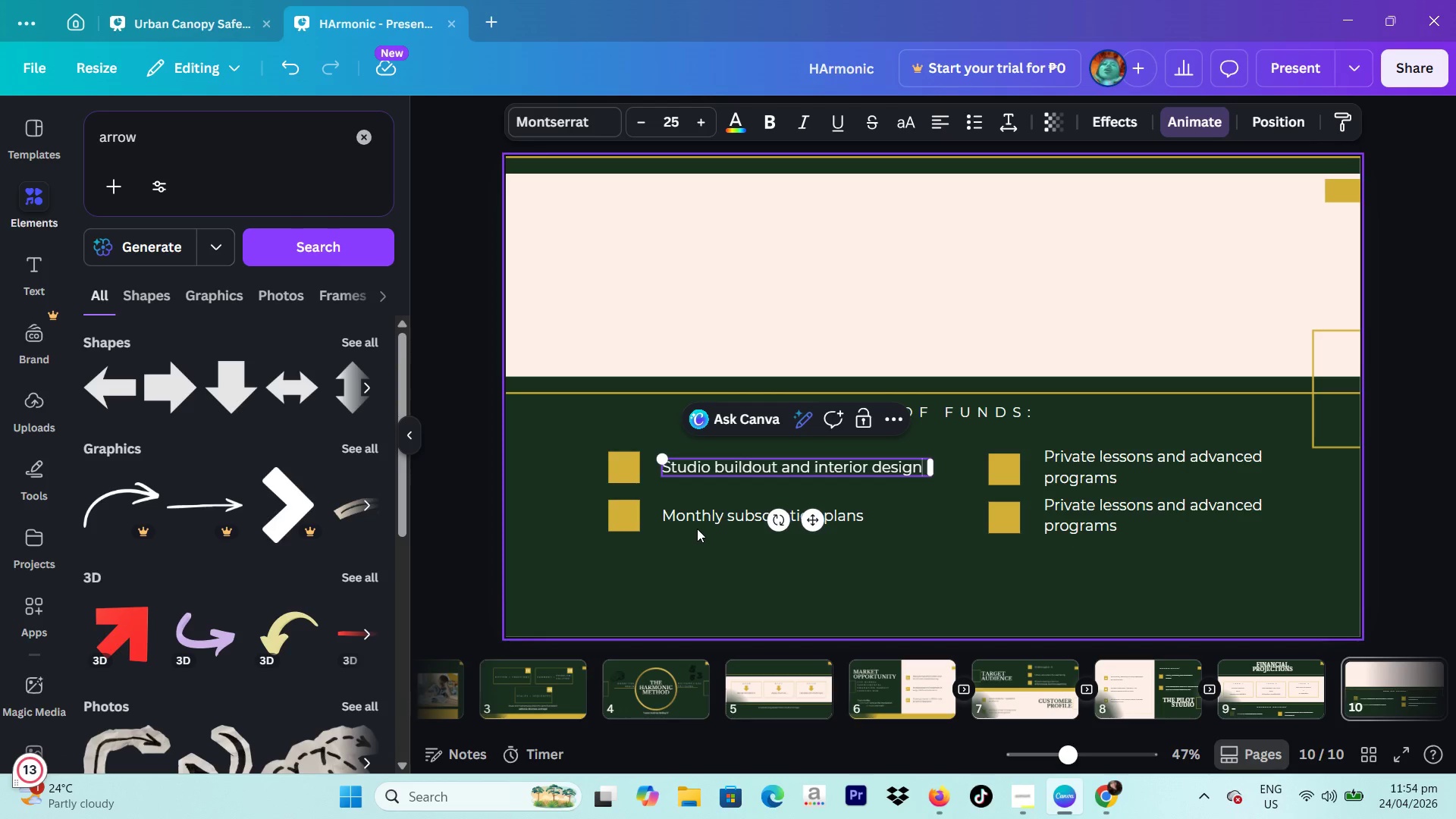 
double_click([697, 519])
 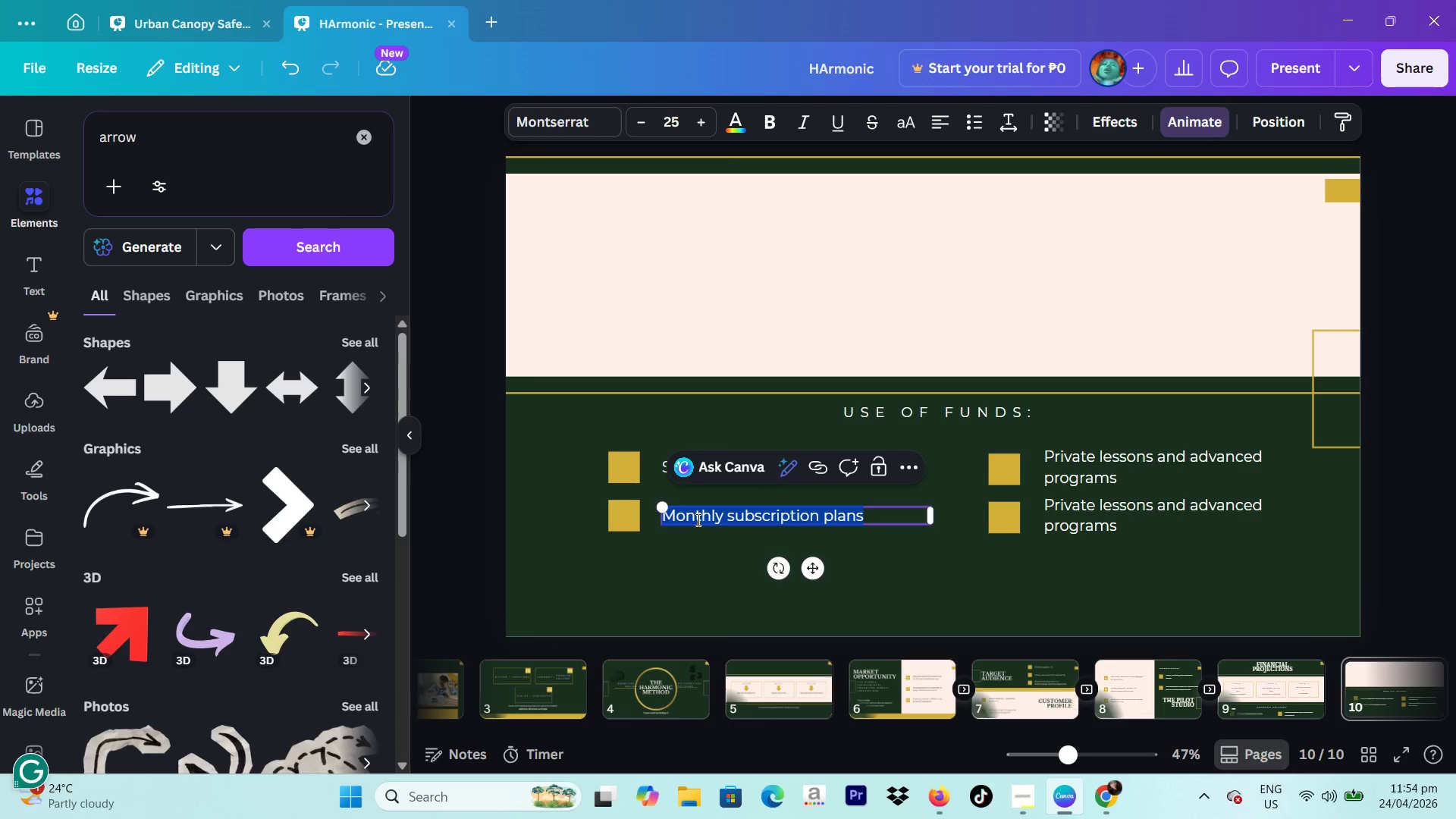 
type(Piano acquisition)
 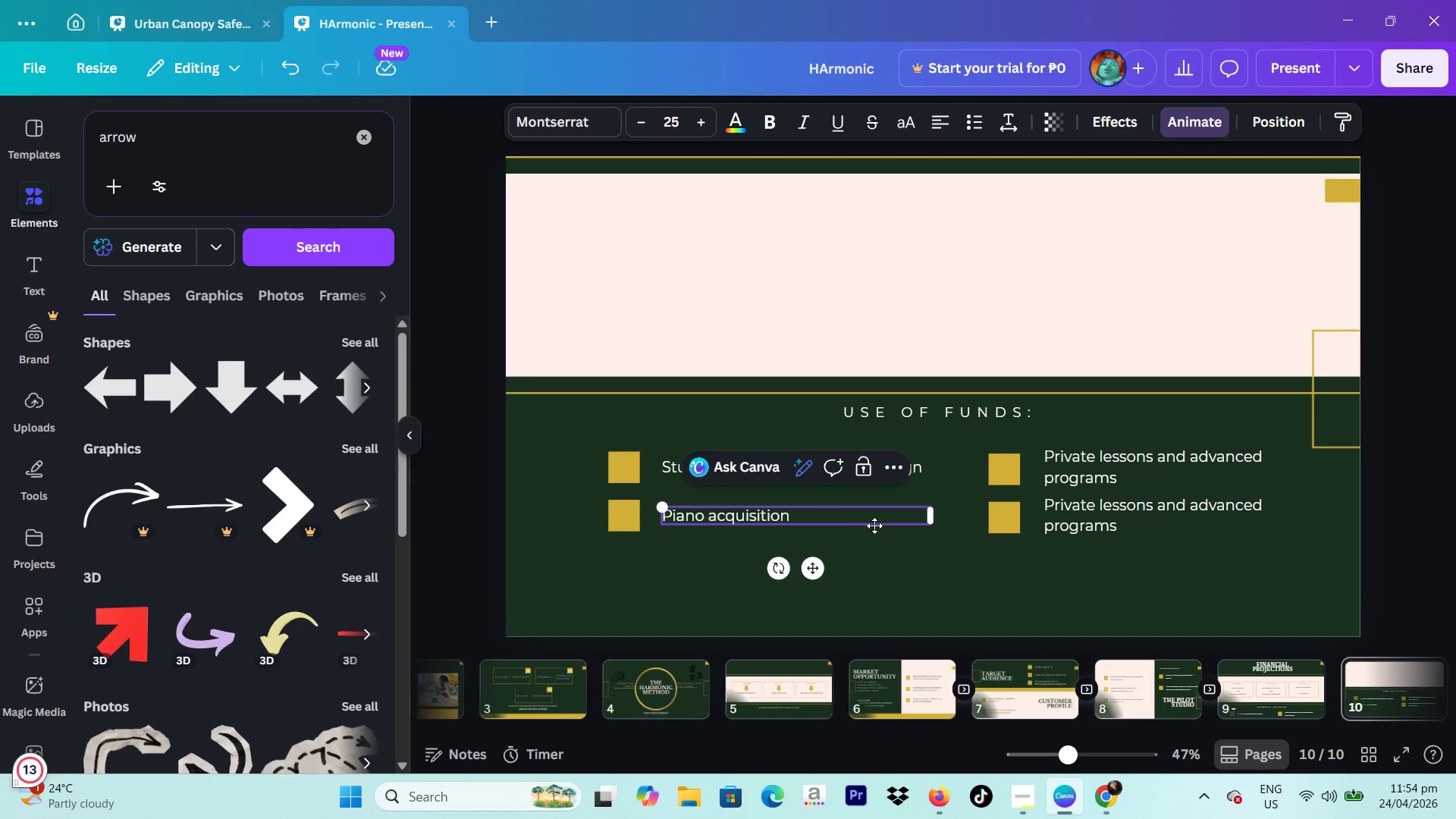 
type( and equipment)
 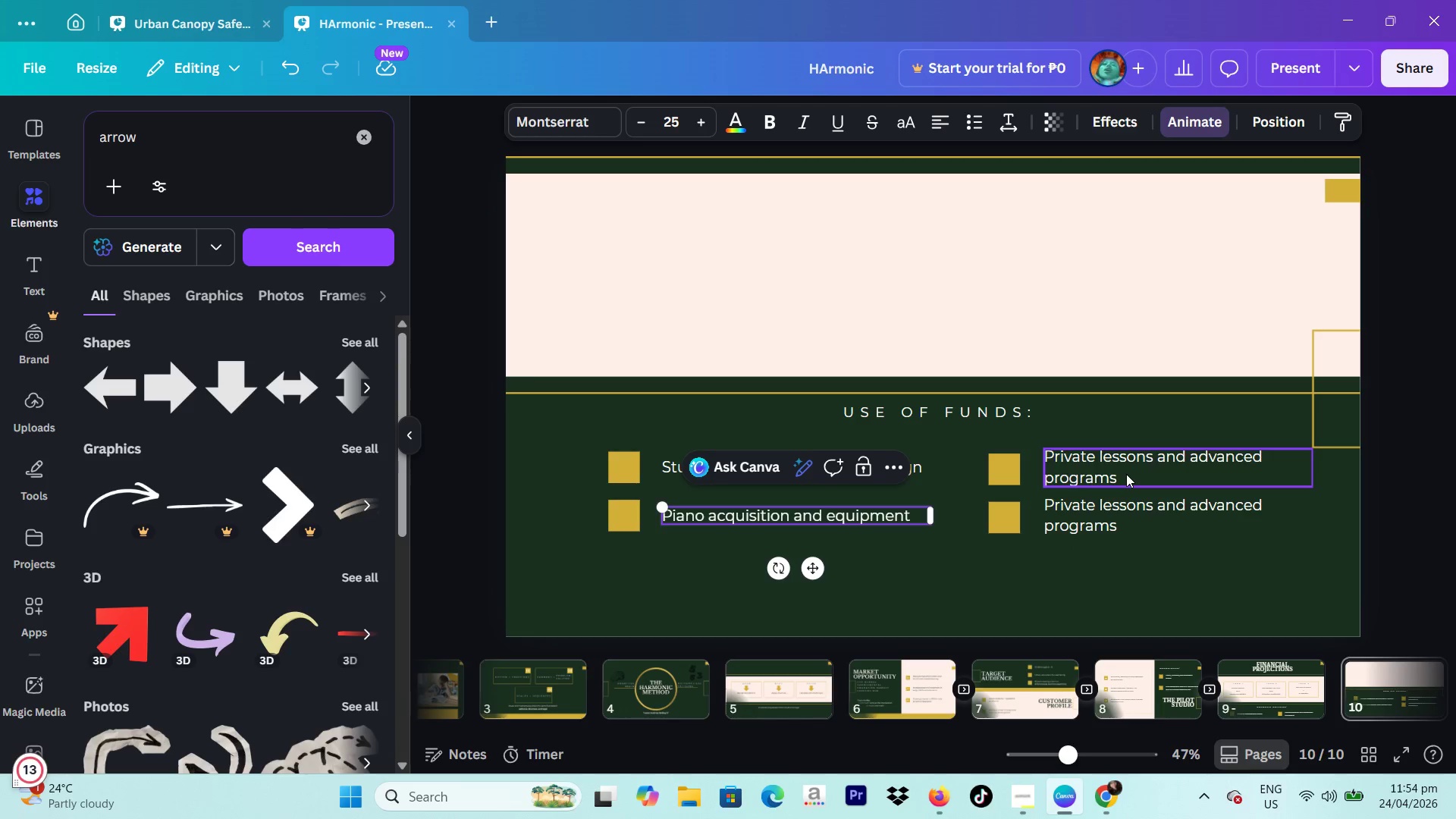 
double_click([1126, 474])
 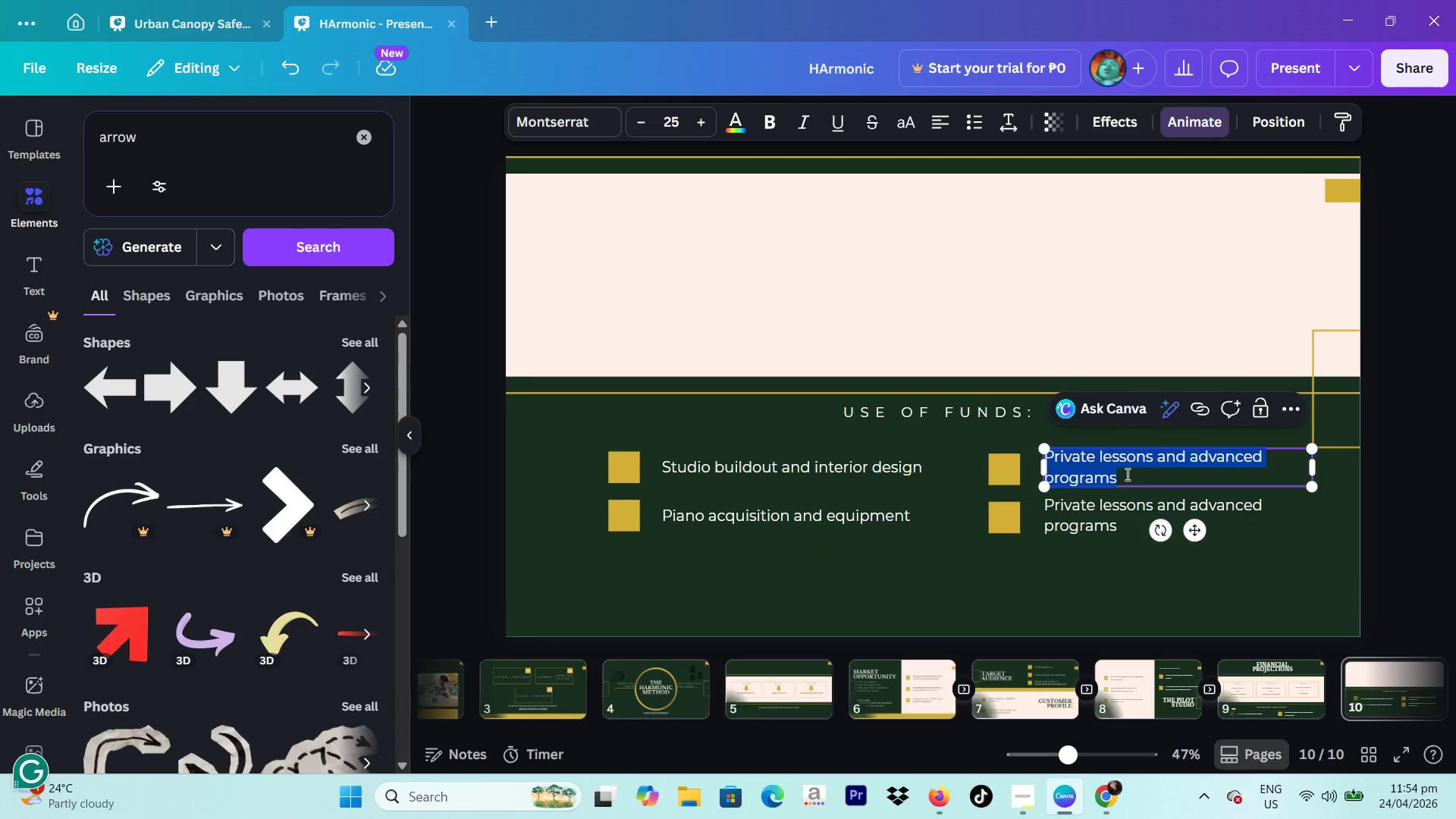 
type(Curriculum developmwn)
key(Backspace)
key(Backspace)
key(Backspace)
type(ment)
 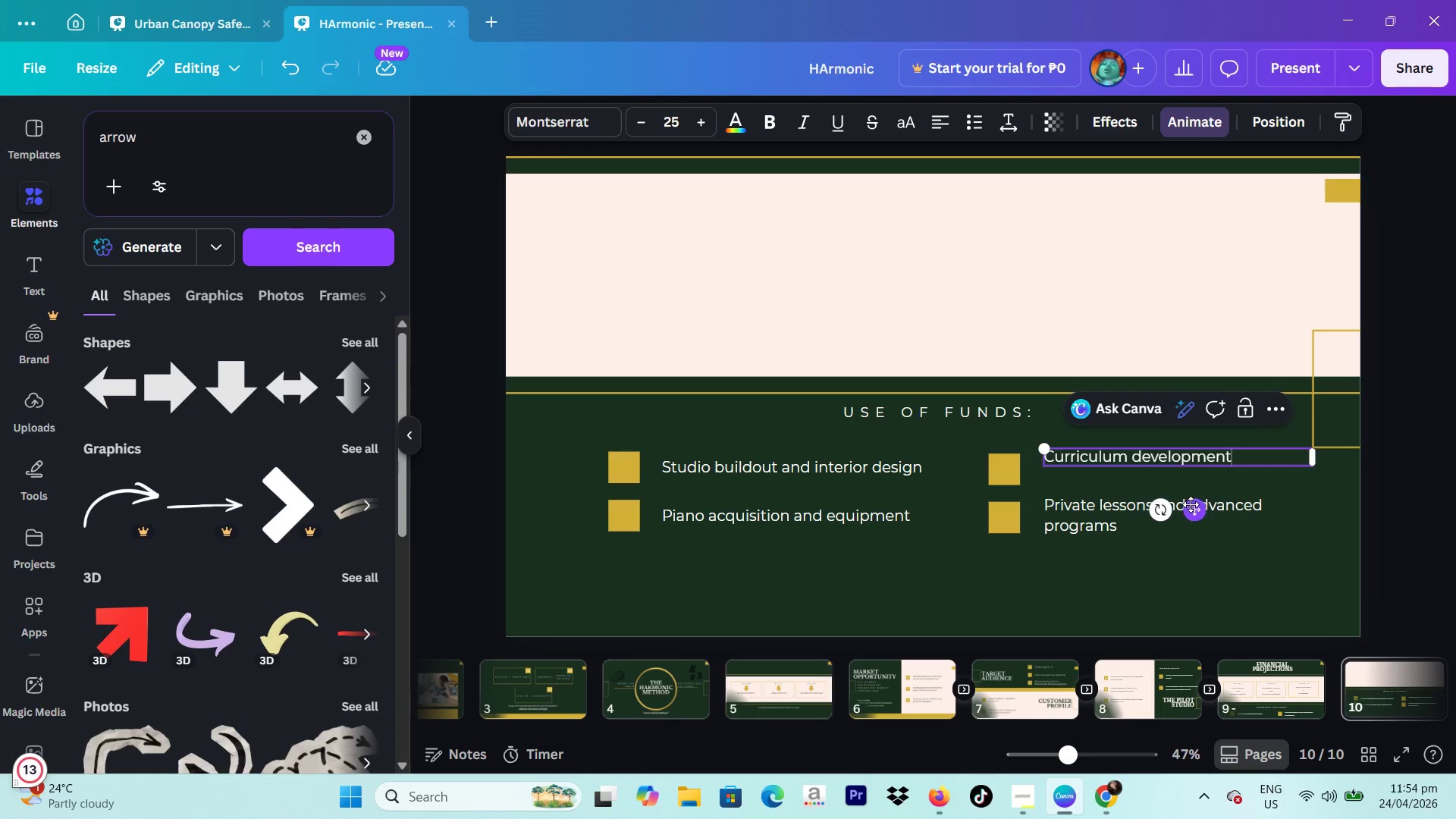 
left_click_drag(start_coordinate=[1194, 513], to_coordinate=[1196, 526])
 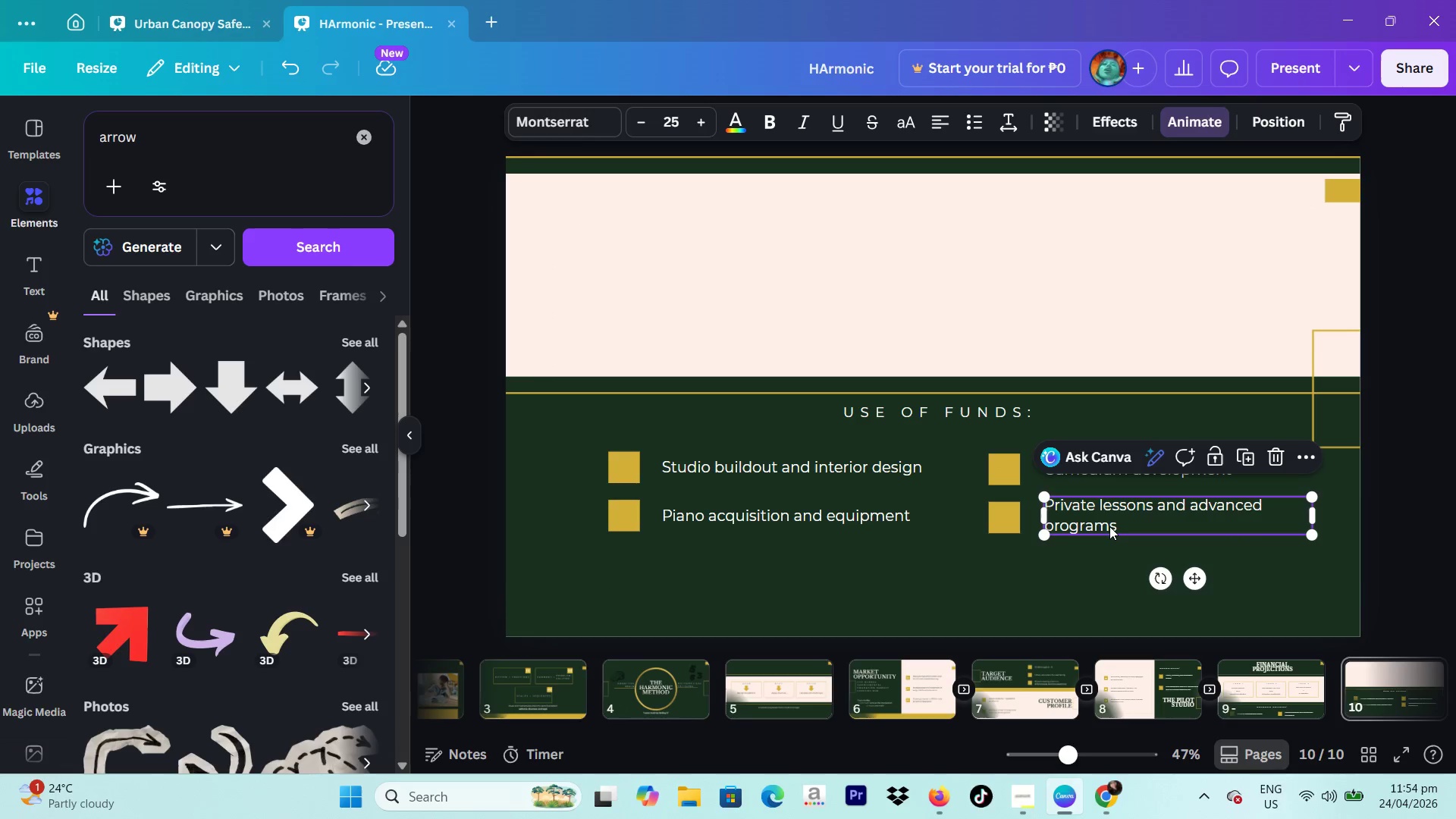 
double_click([1109, 526])
 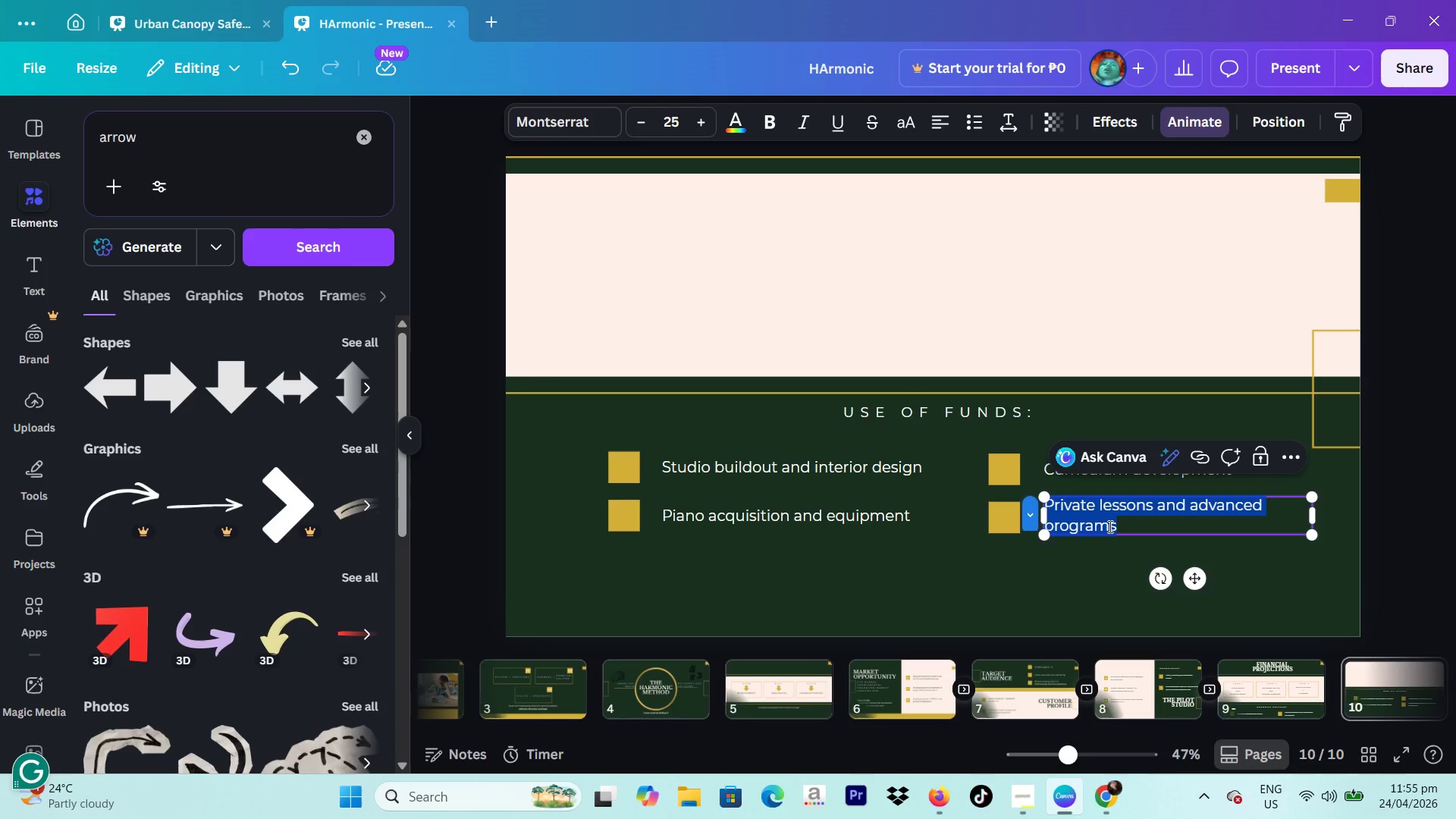 
type(Marken)
key(Backspace)
type(ting and brand launch)
 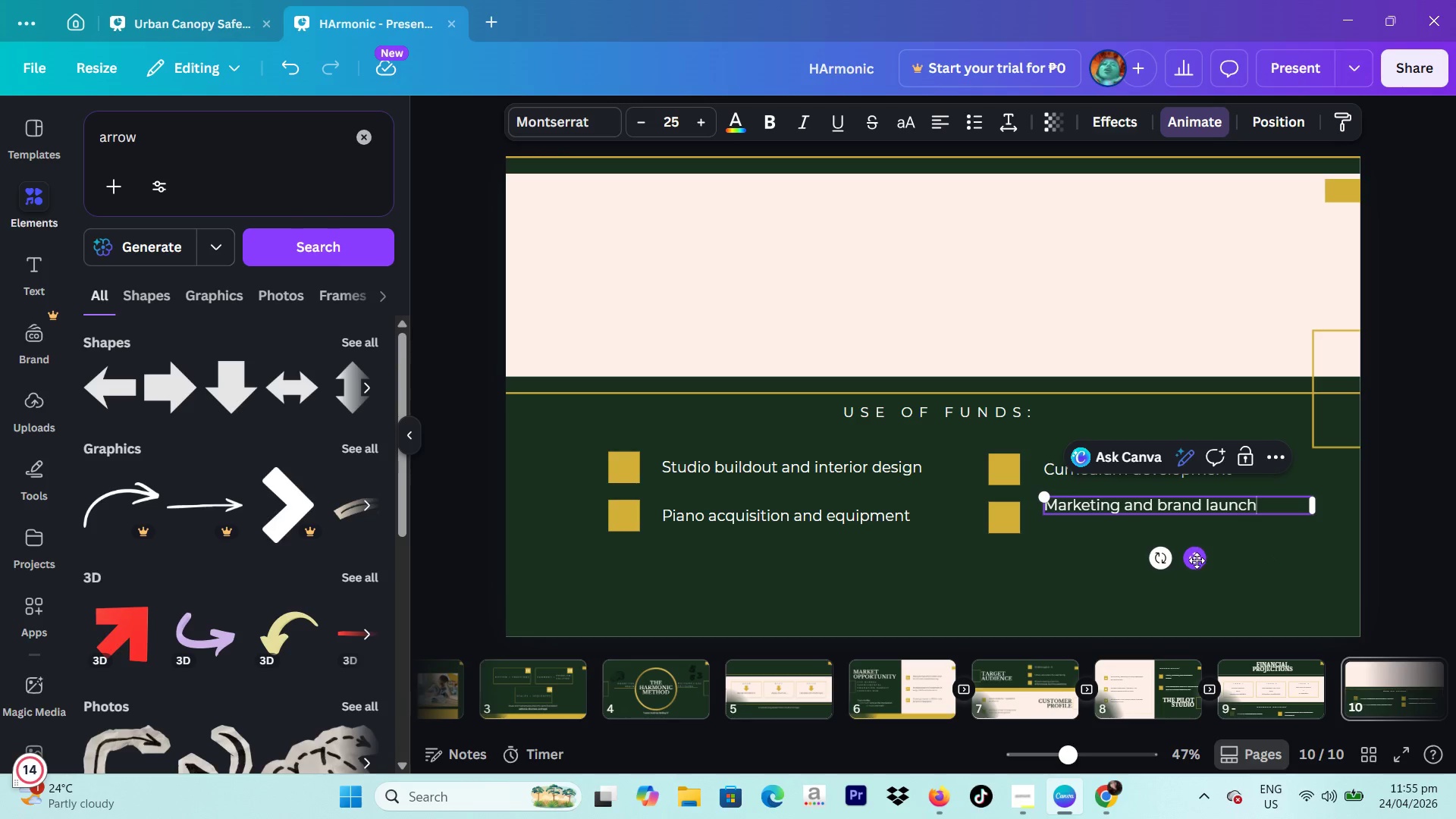 
left_click_drag(start_coordinate=[1199, 563], to_coordinate=[1200, 575])
 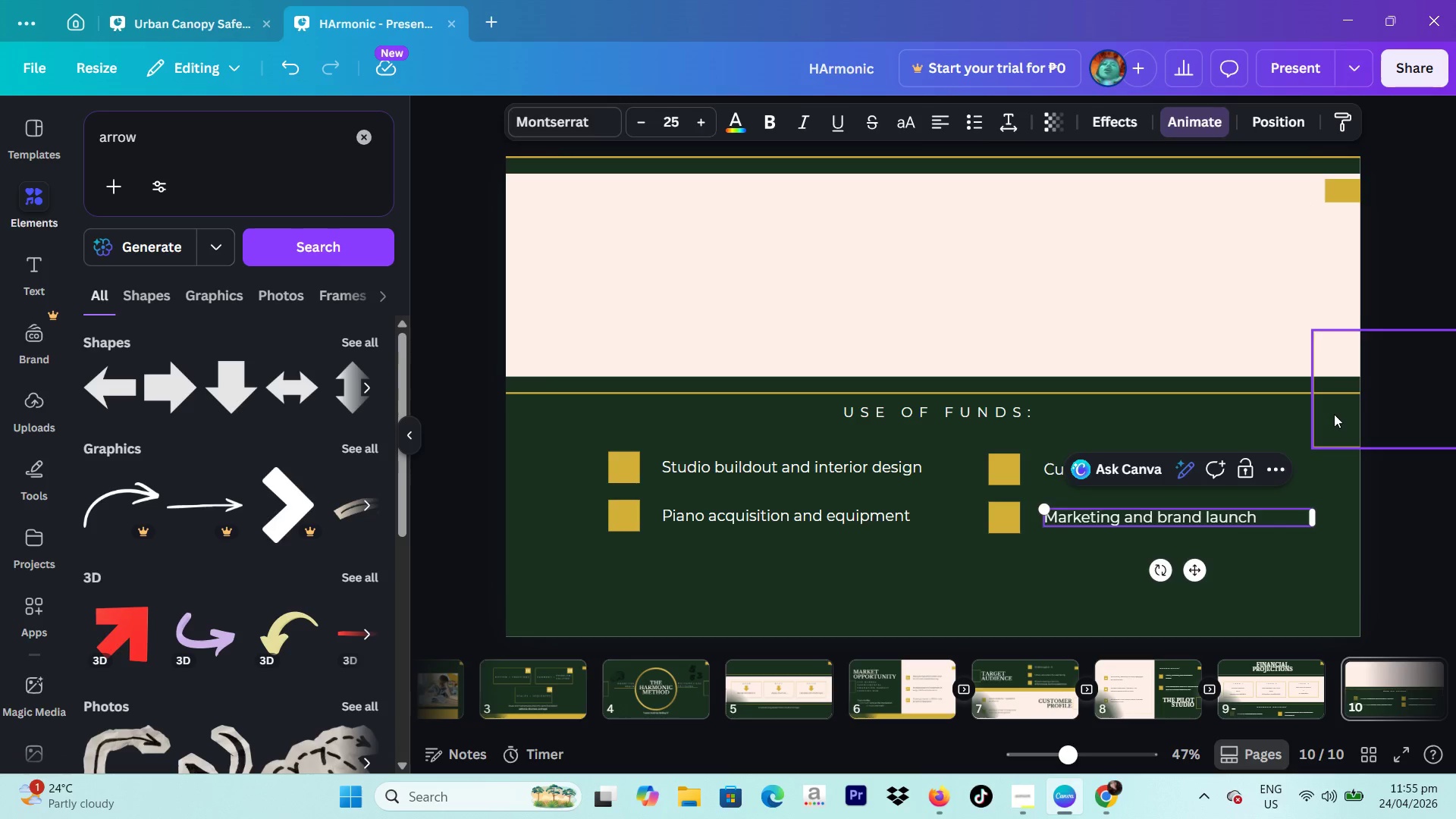 
left_click_drag(start_coordinate=[1334, 414], to_coordinate=[397, 299])
 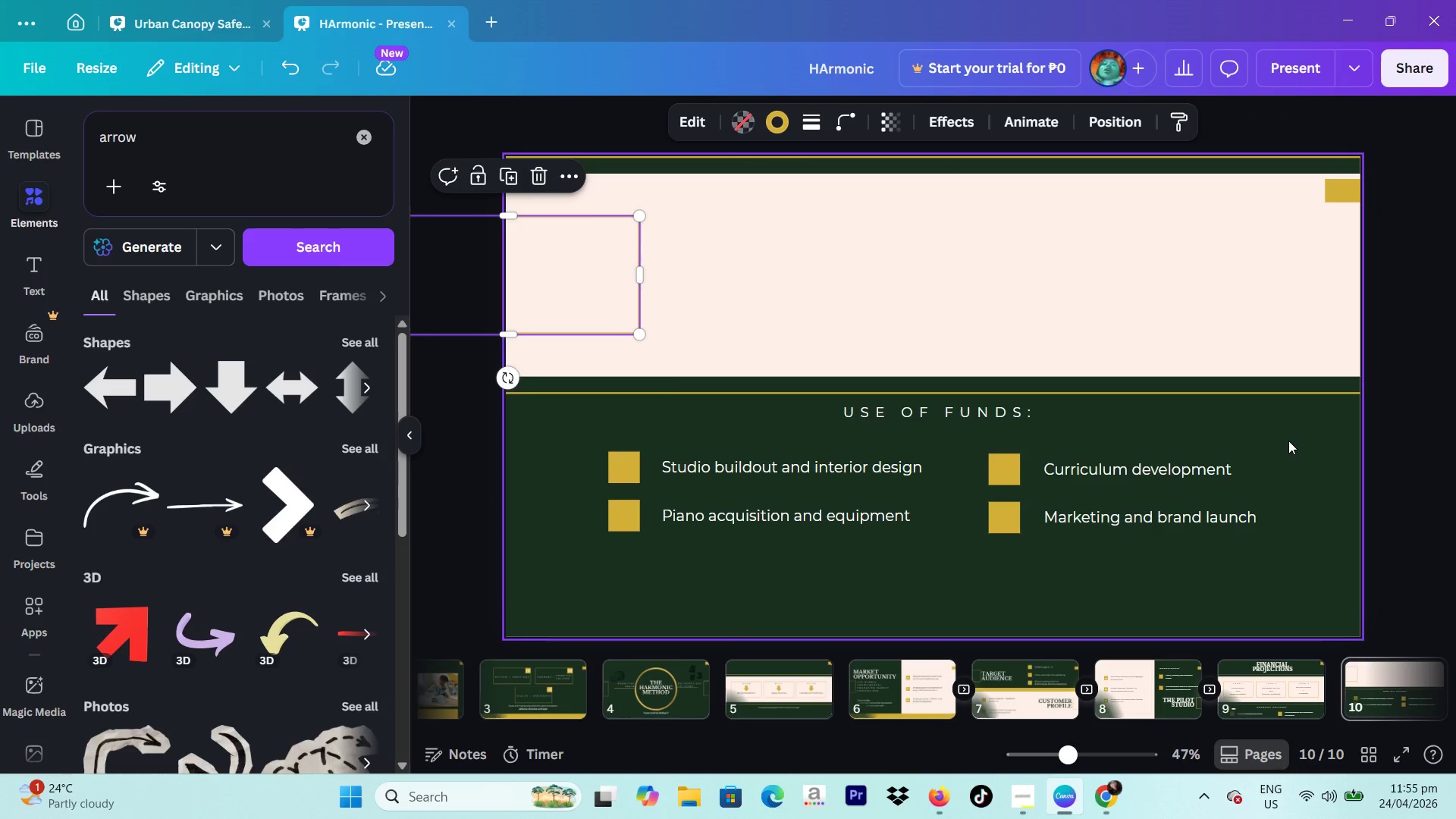 
left_click([1408, 418])
 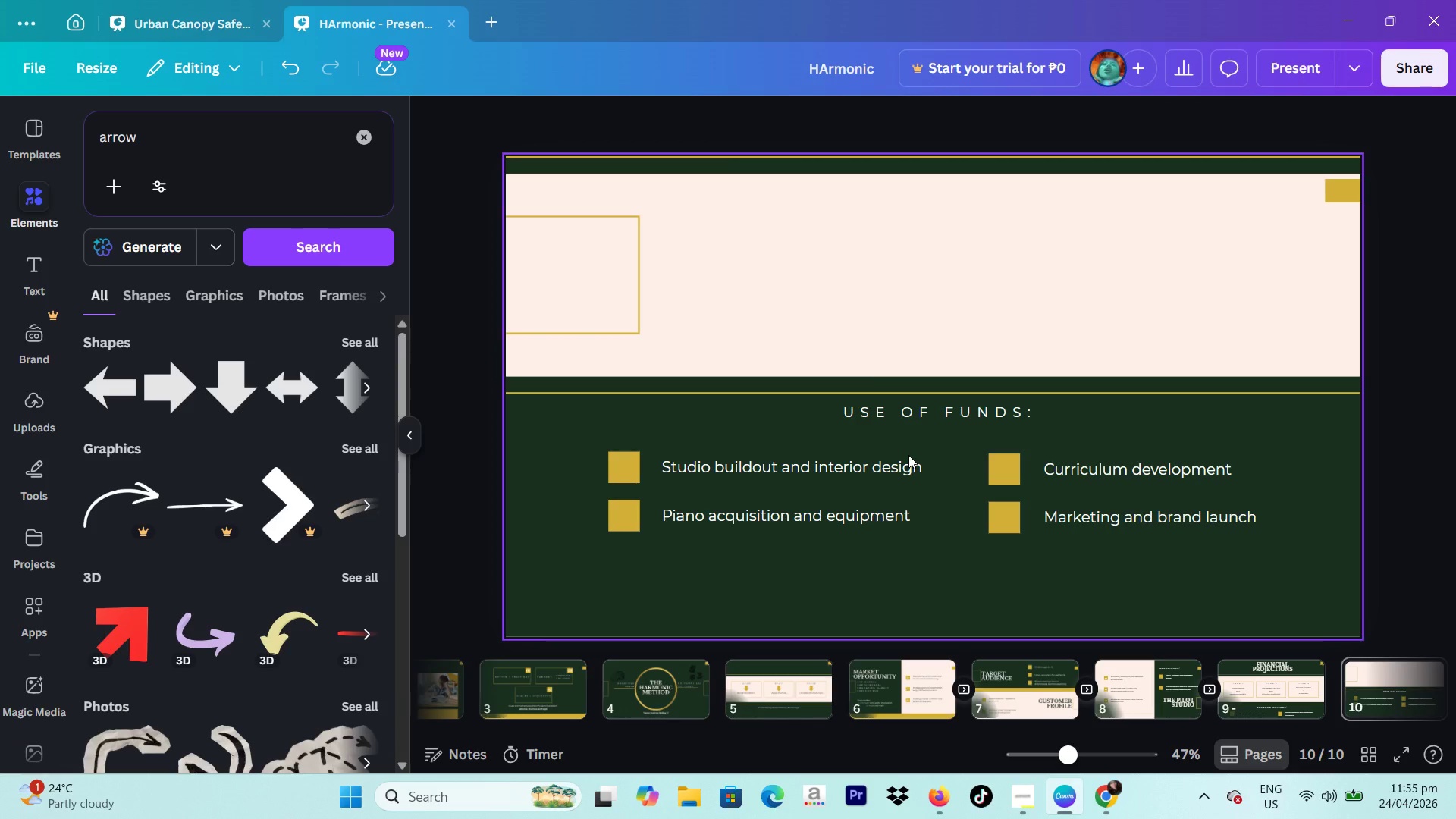 
wait(14.69)
 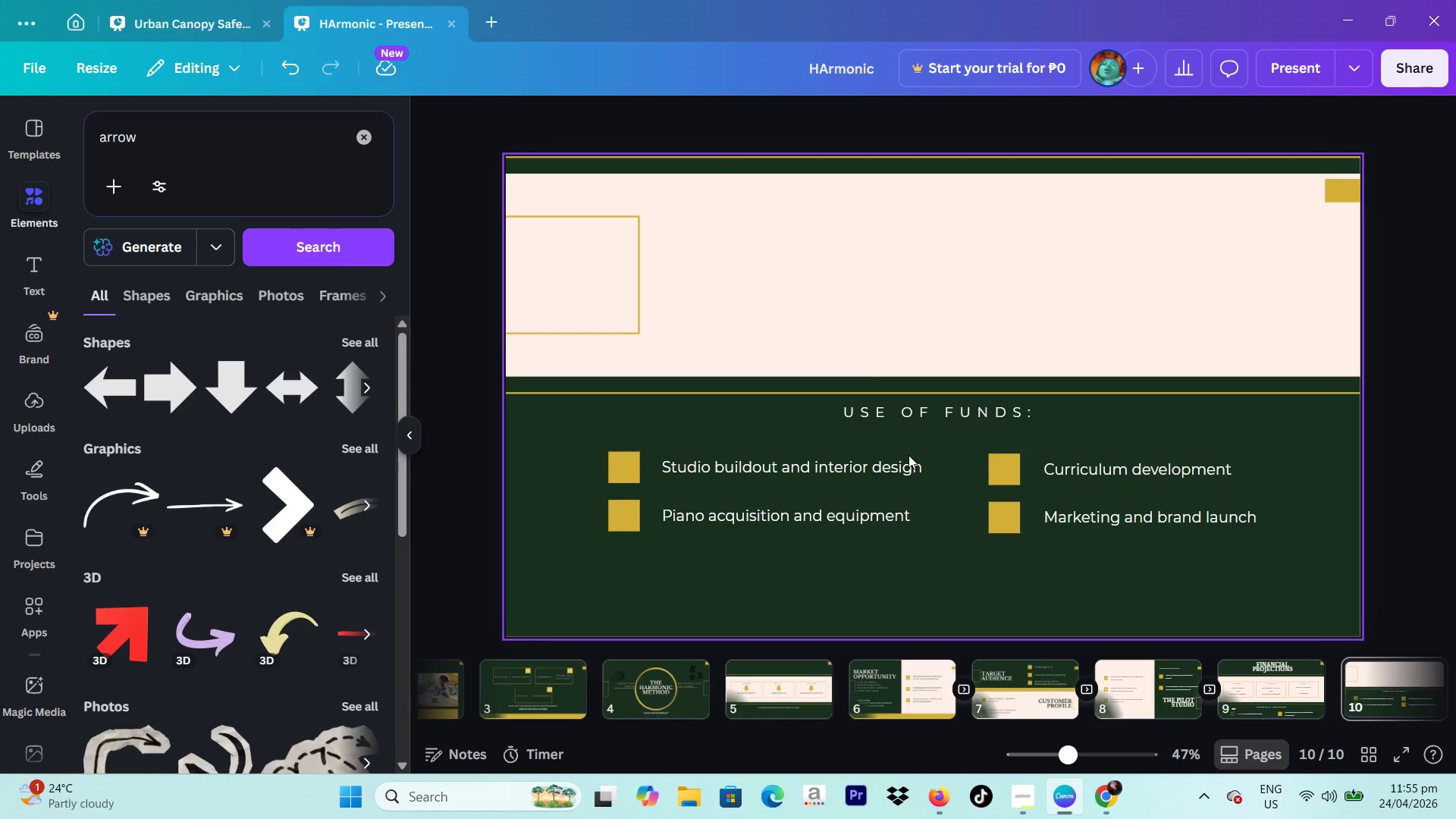 
left_click([1040, 682])
 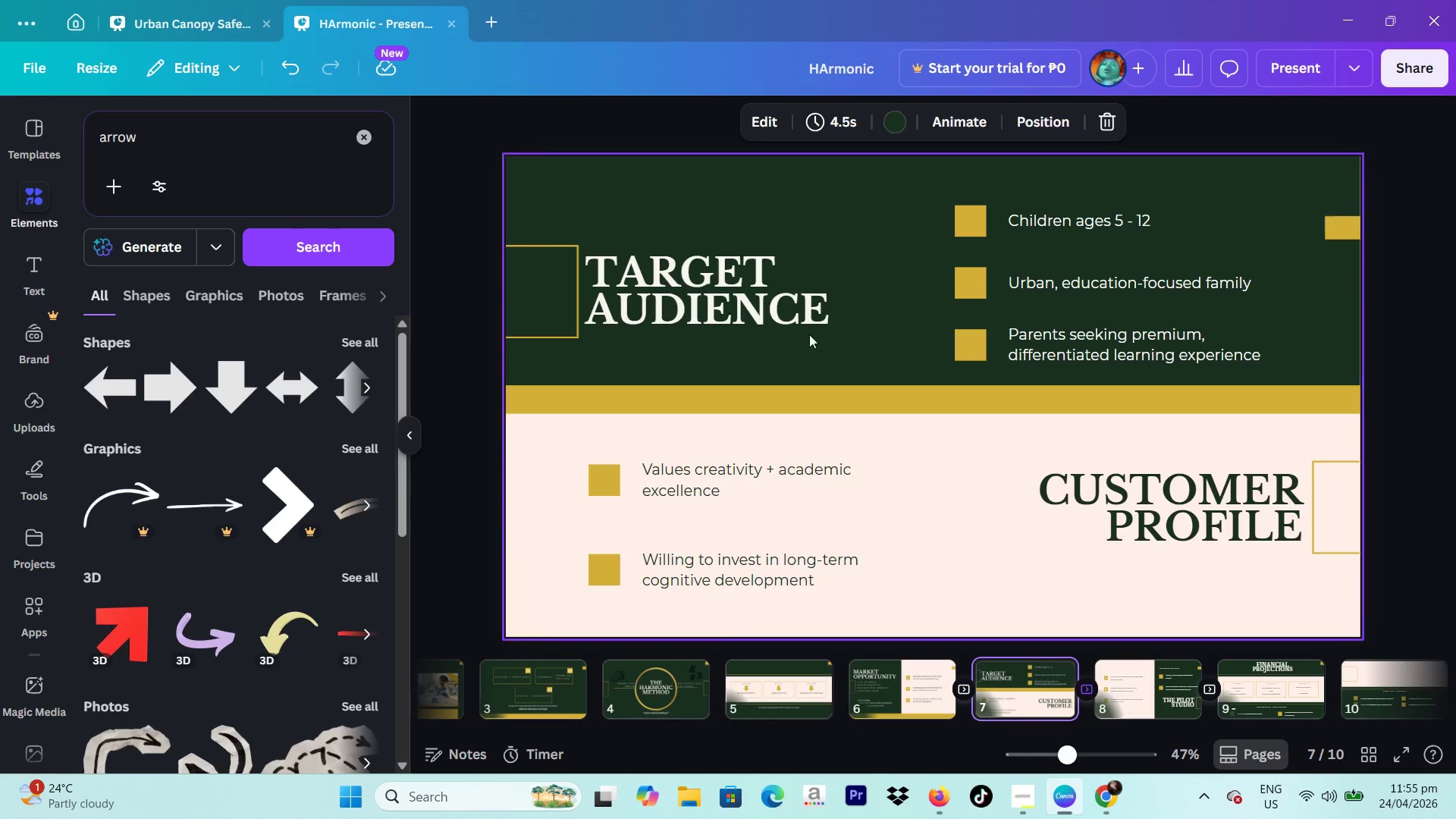 
left_click([764, 315])
 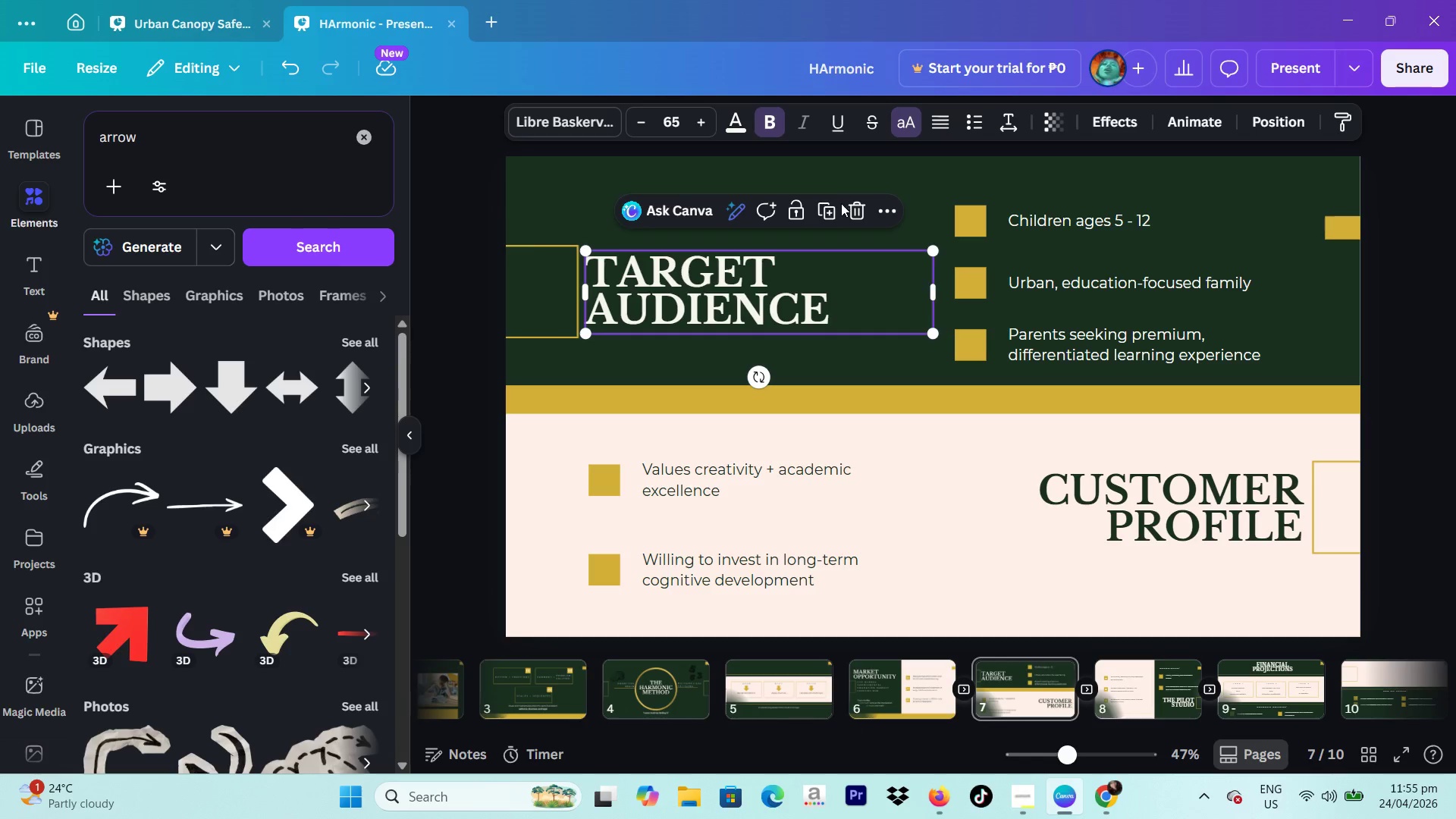 
left_click([836, 209])
 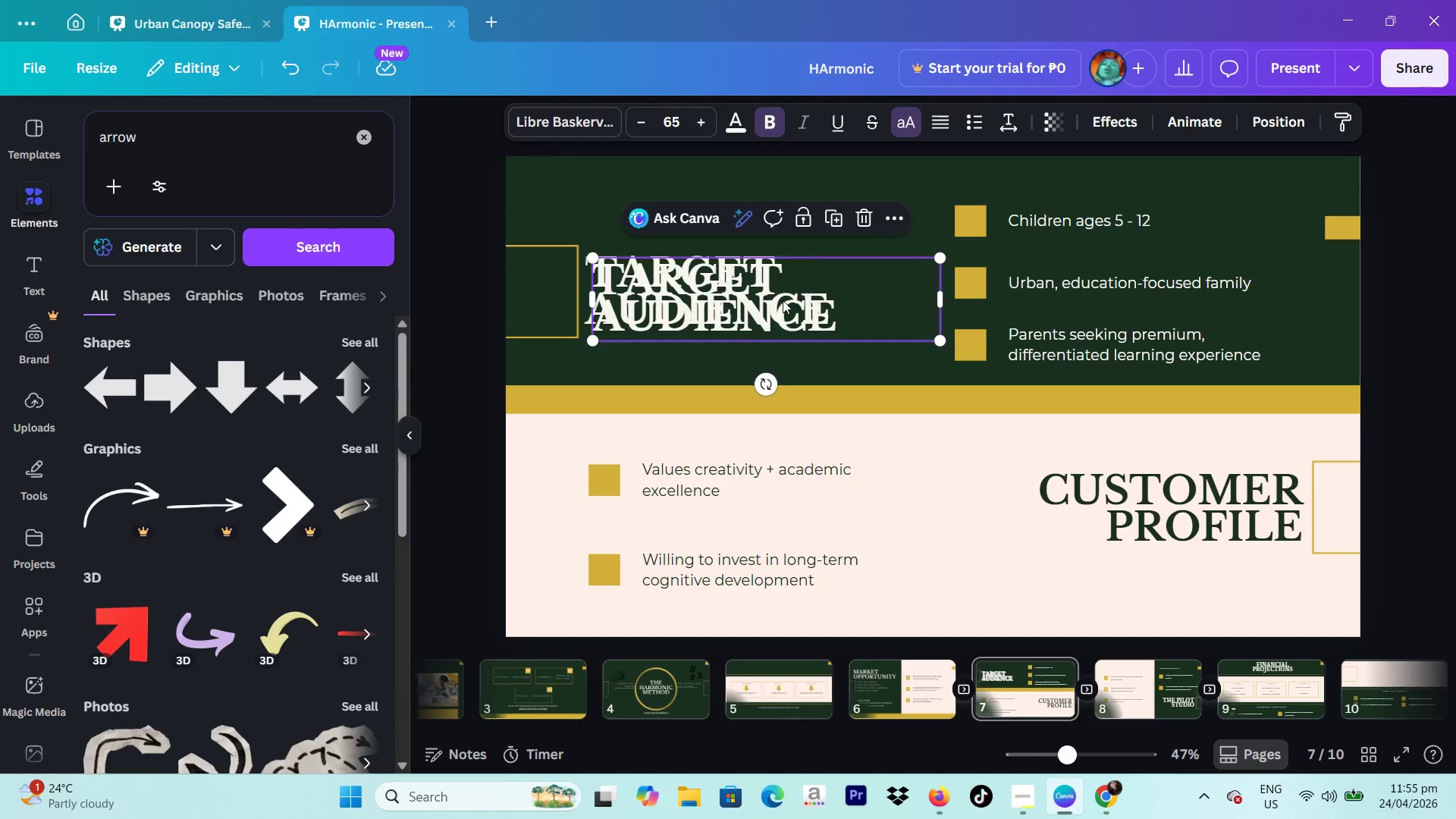 
left_click_drag(start_coordinate=[779, 312], to_coordinate=[1411, 682])
 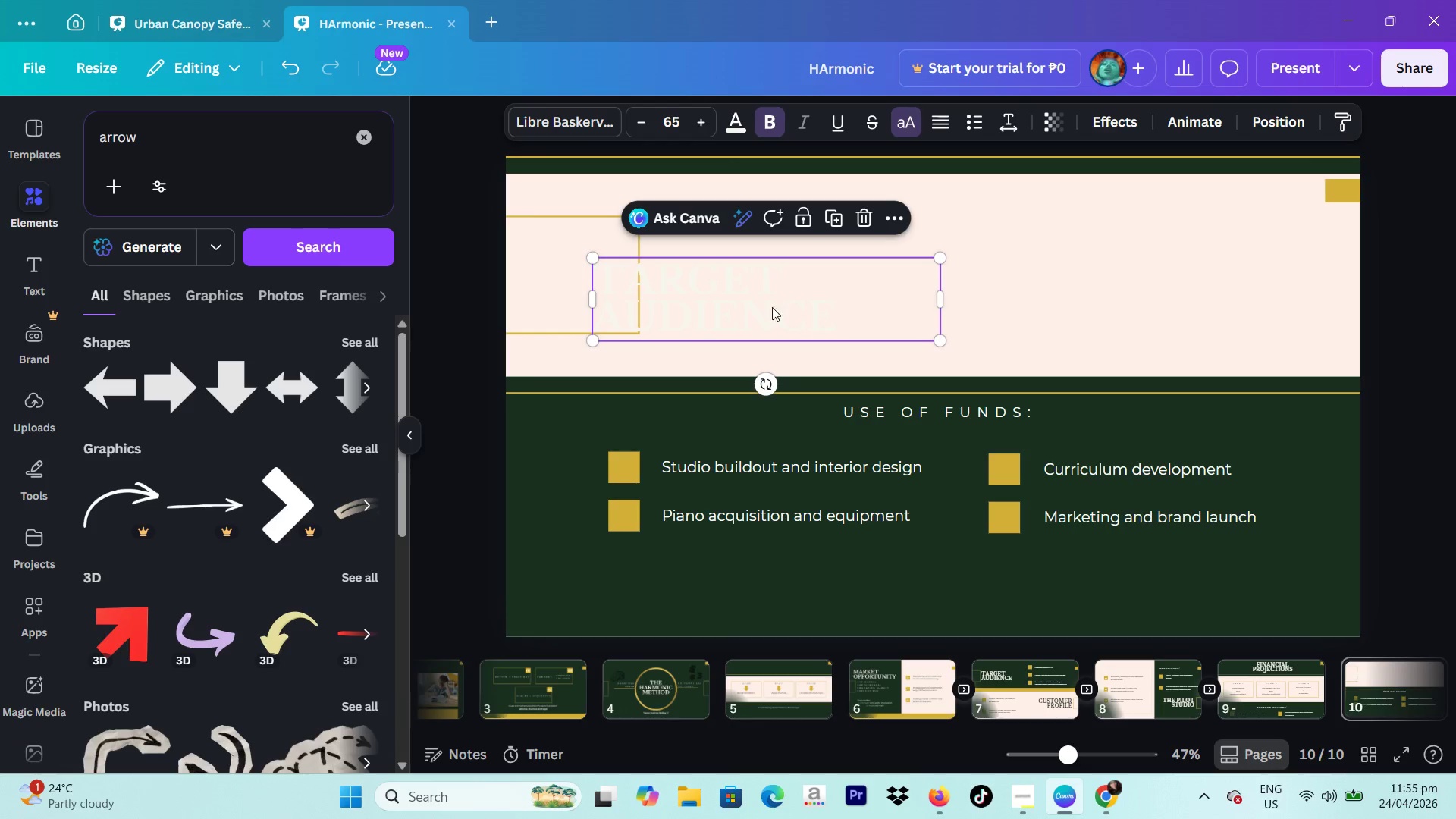 
left_click_drag(start_coordinate=[760, 297], to_coordinate=[811, 276])
 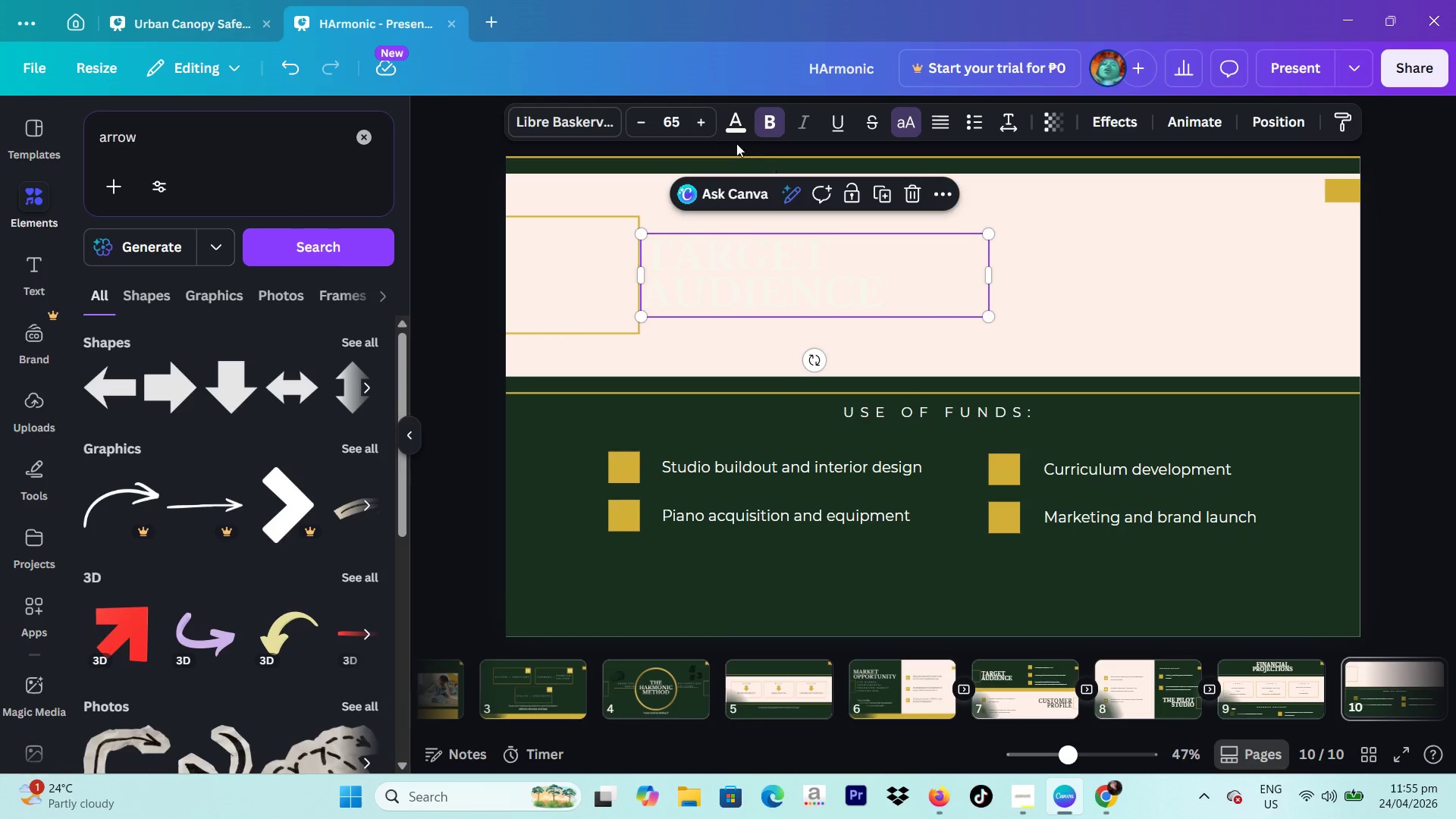 
left_click([733, 133])
 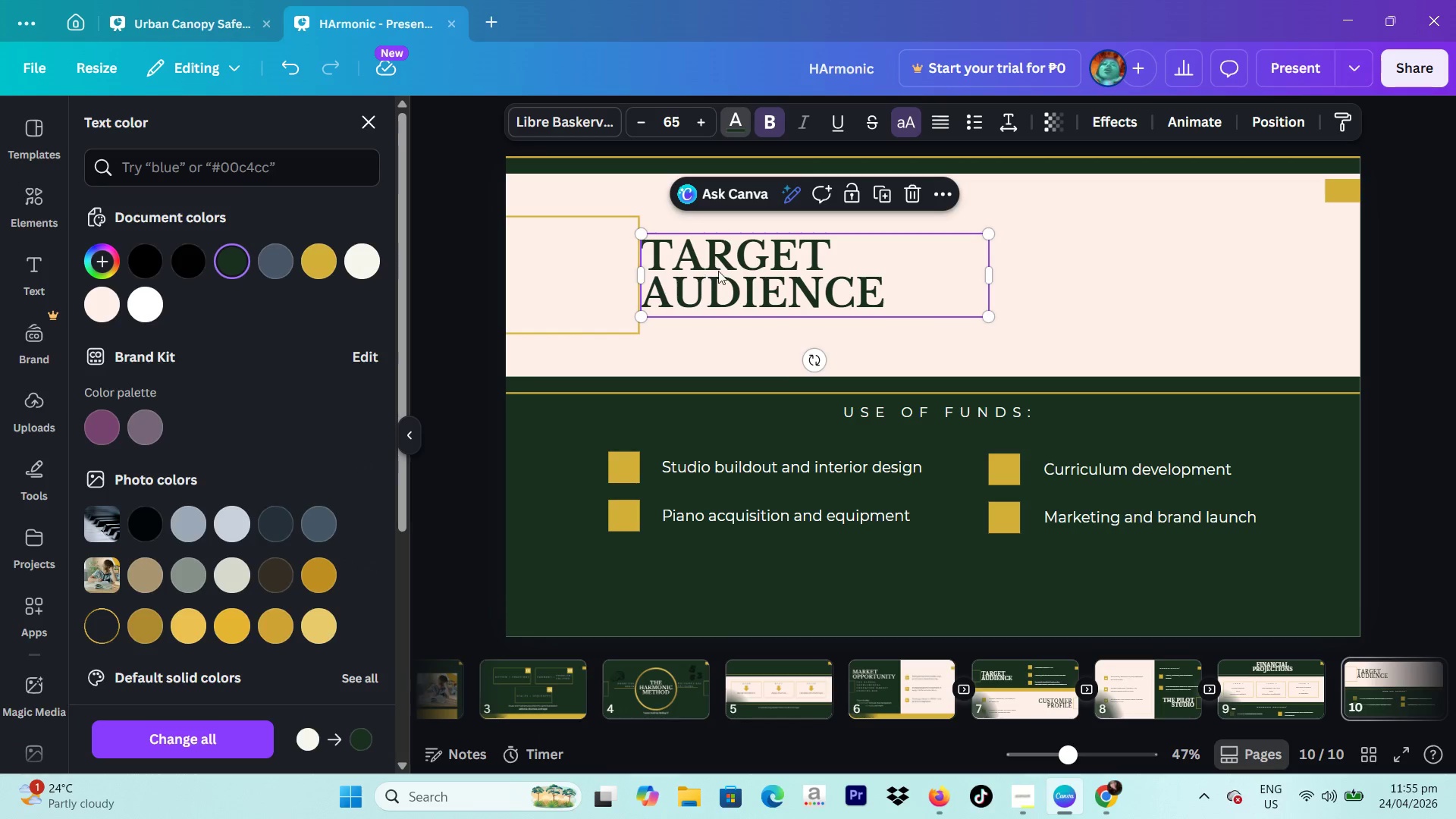 
left_click([838, 268])
 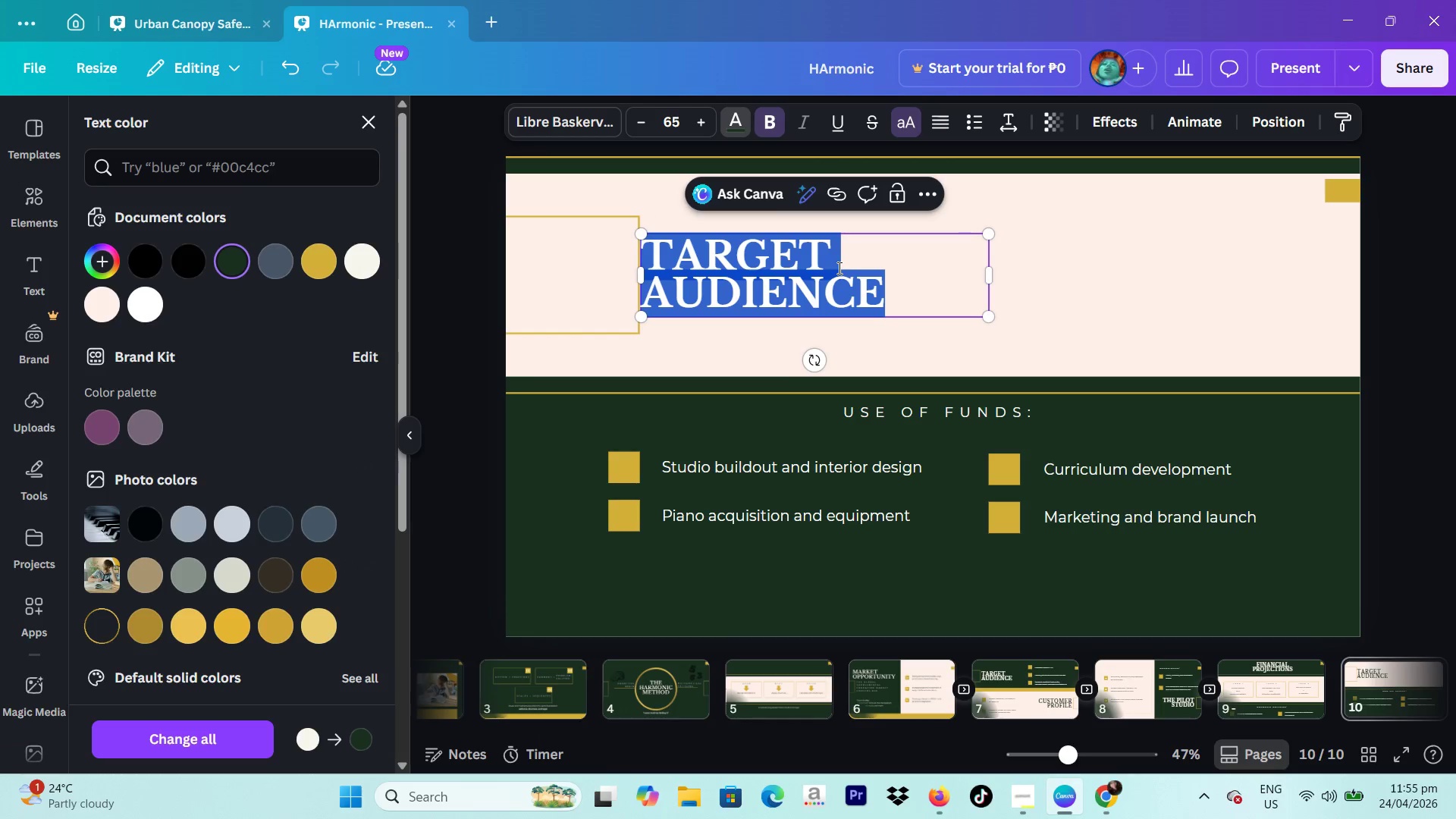 
left_click([838, 268])
 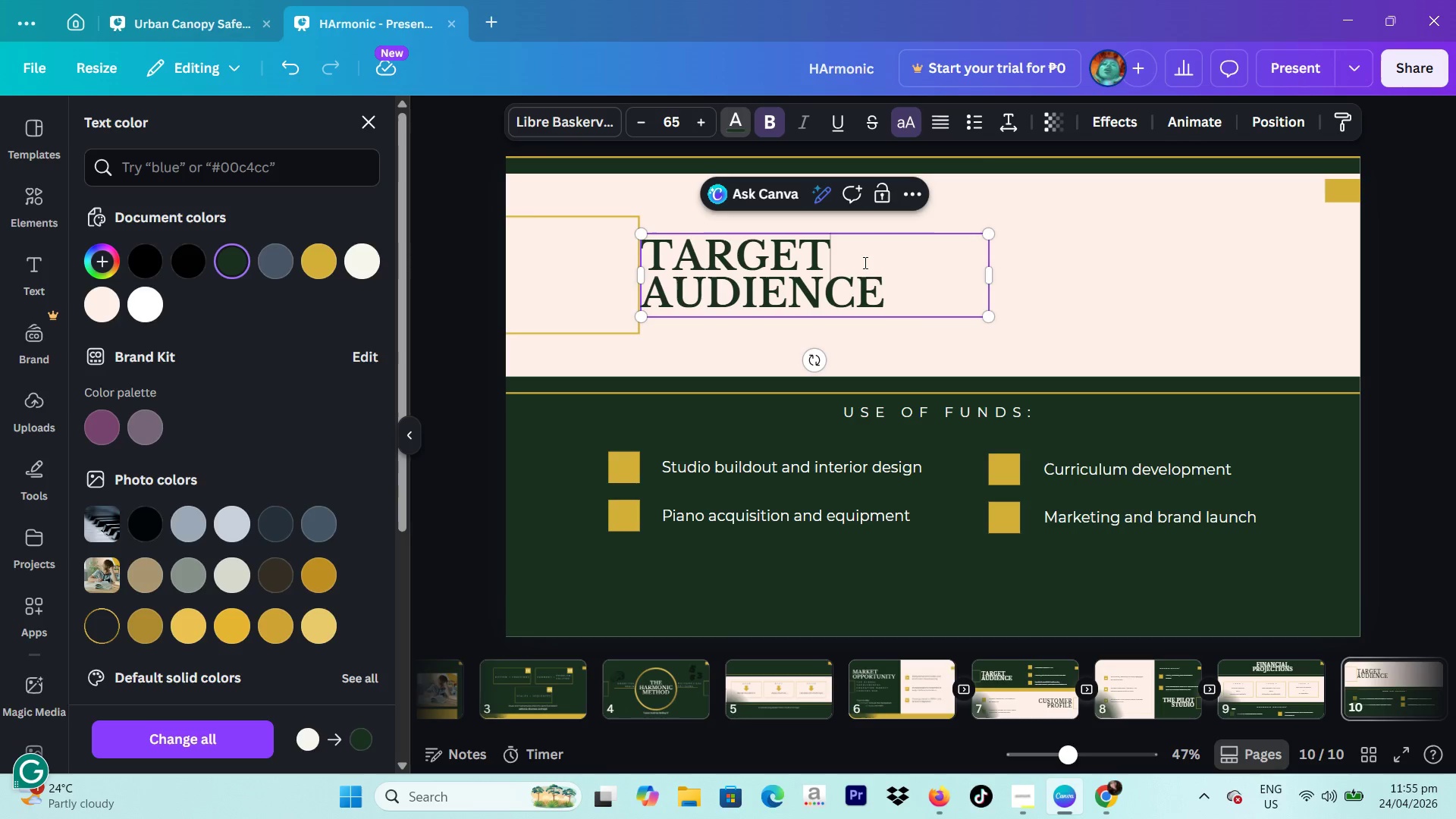 
double_click([864, 262])
 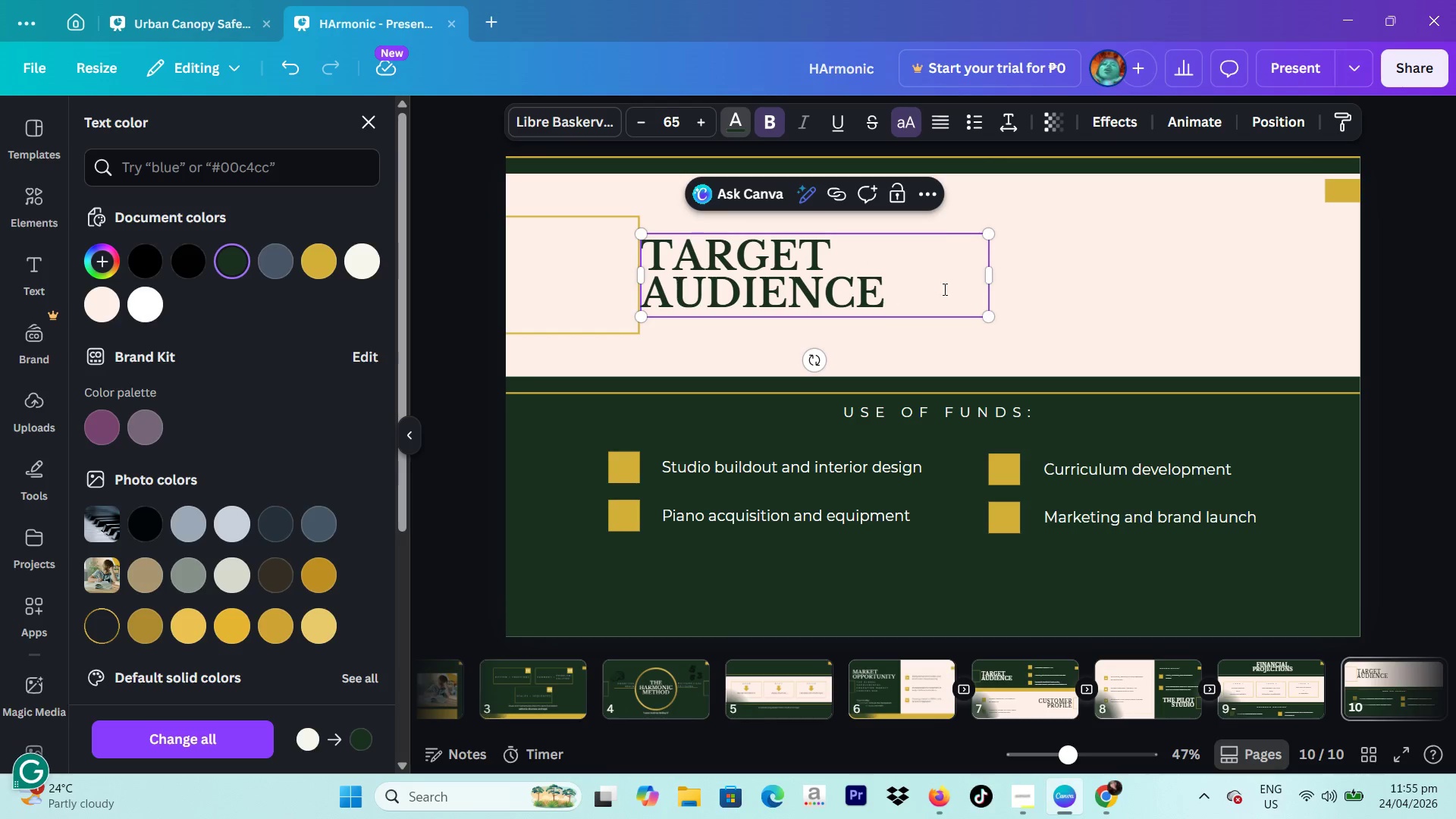 
left_click([1455, 286])
 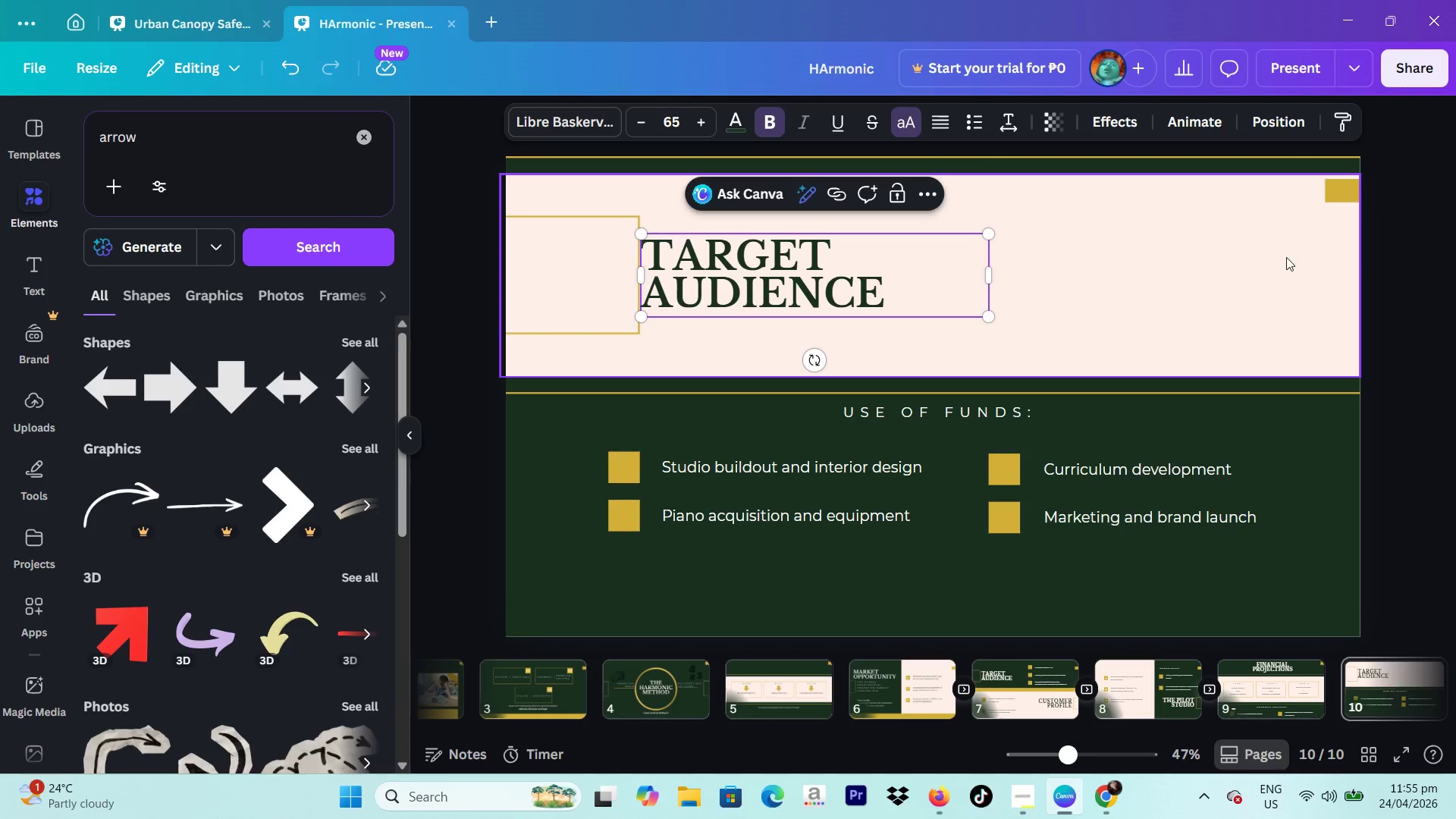 
left_click([1382, 257])
 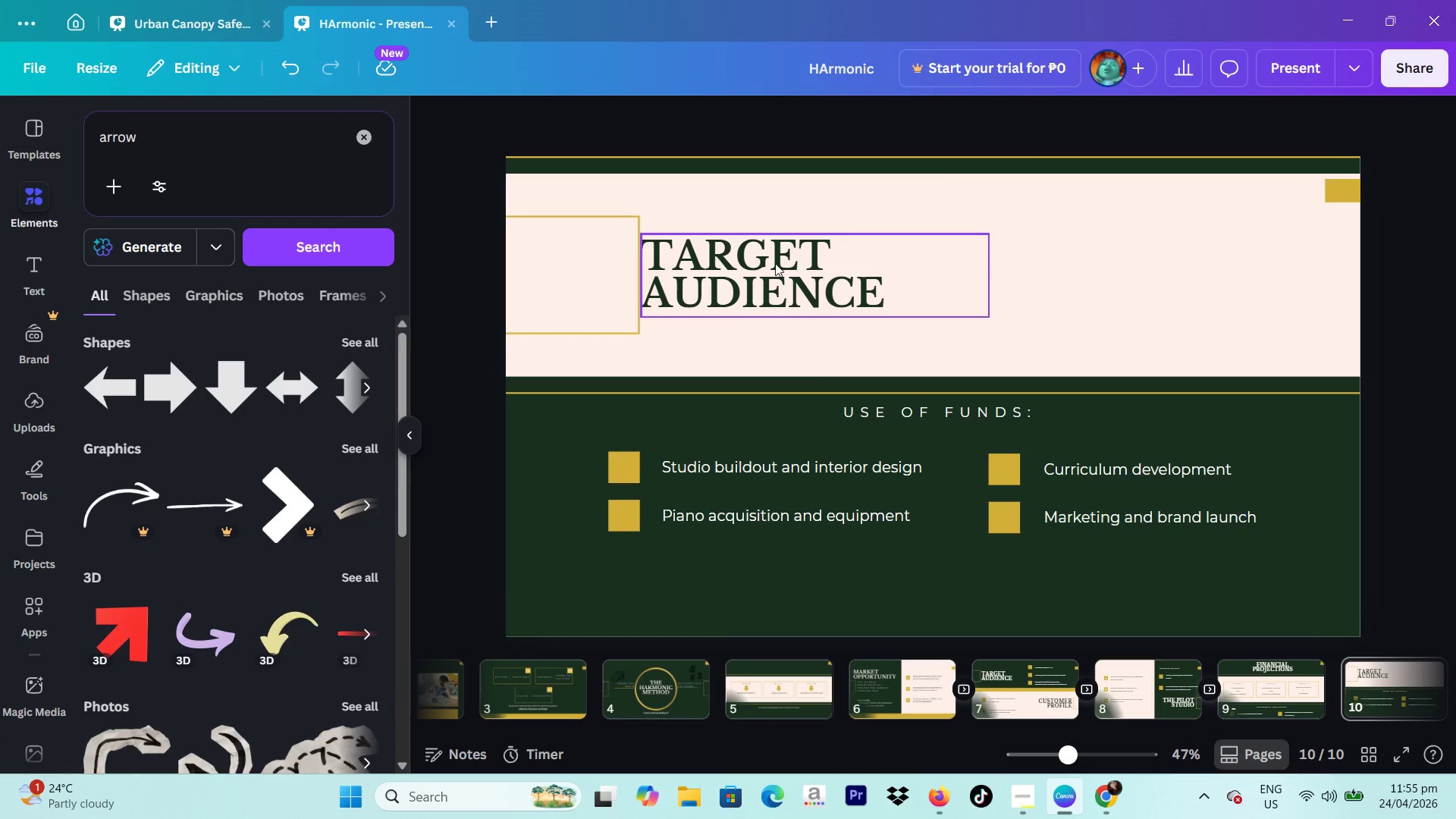 
left_click_drag(start_coordinate=[775, 263], to_coordinate=[786, 263])
 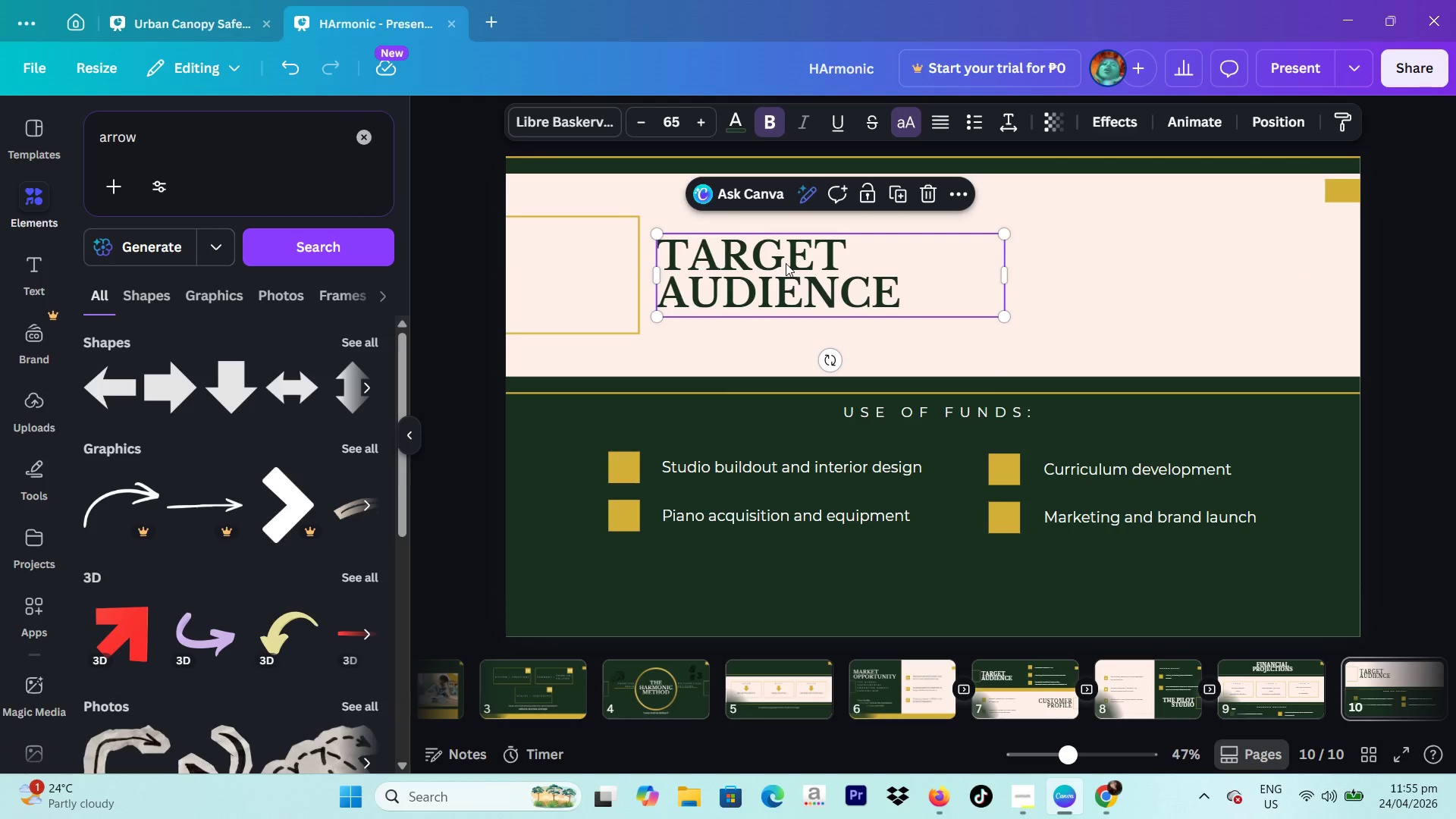 
left_click([786, 263])
 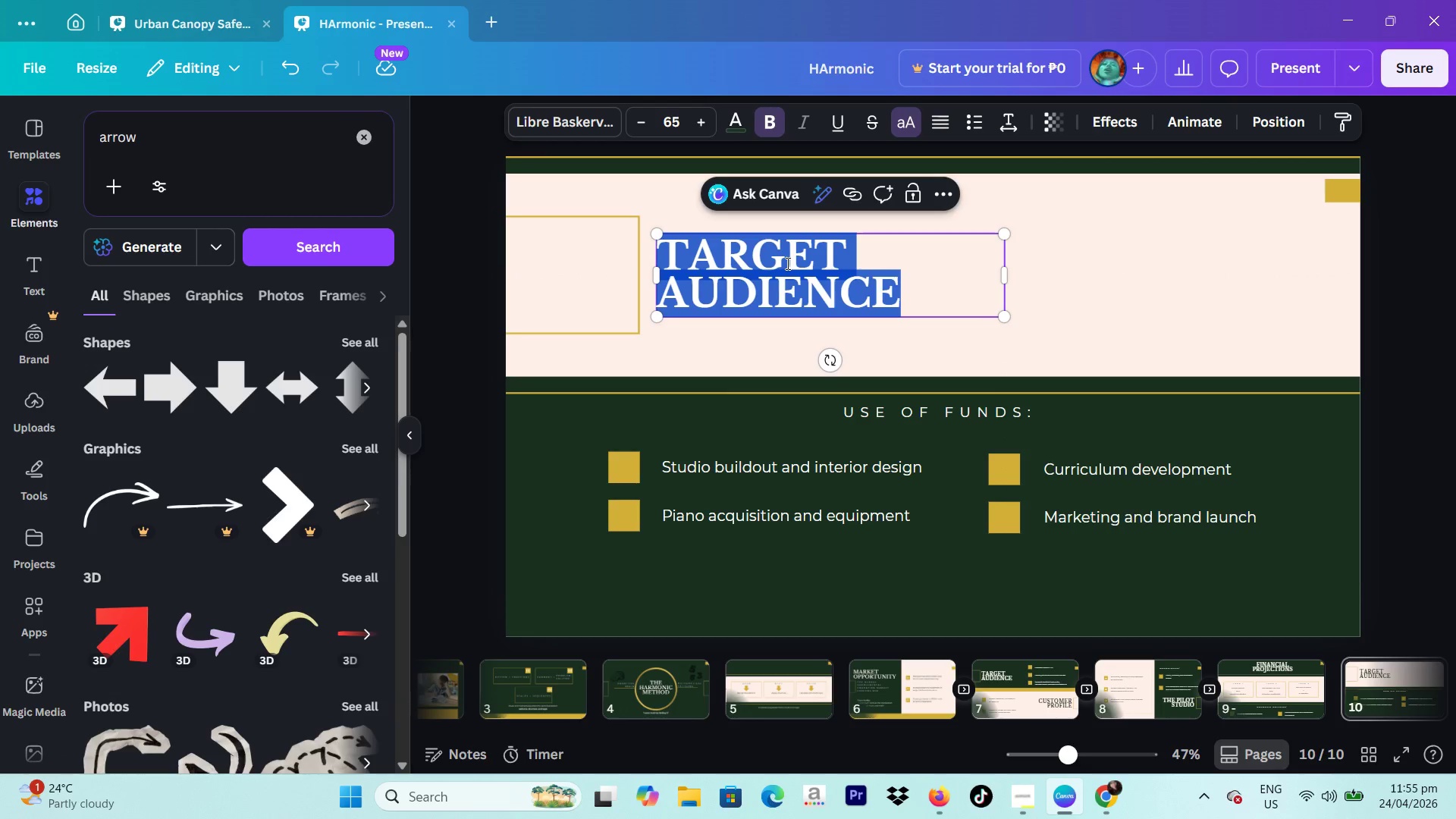 
type(We are seeking $ )
key(Backspace)
type(XXX,XXX in seed funding)
 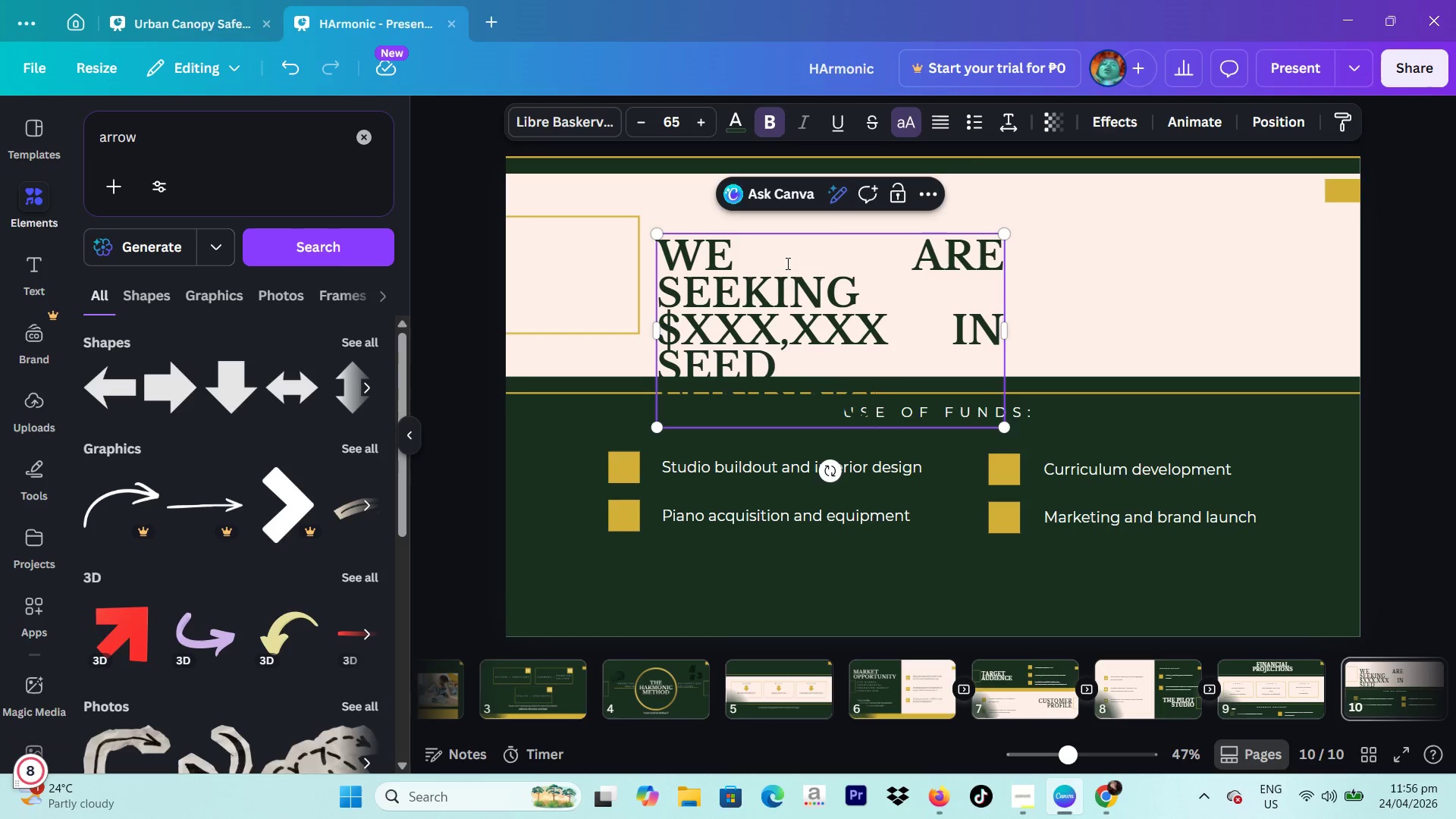 
left_click_drag(start_coordinate=[998, 327], to_coordinate=[1108, 326])
 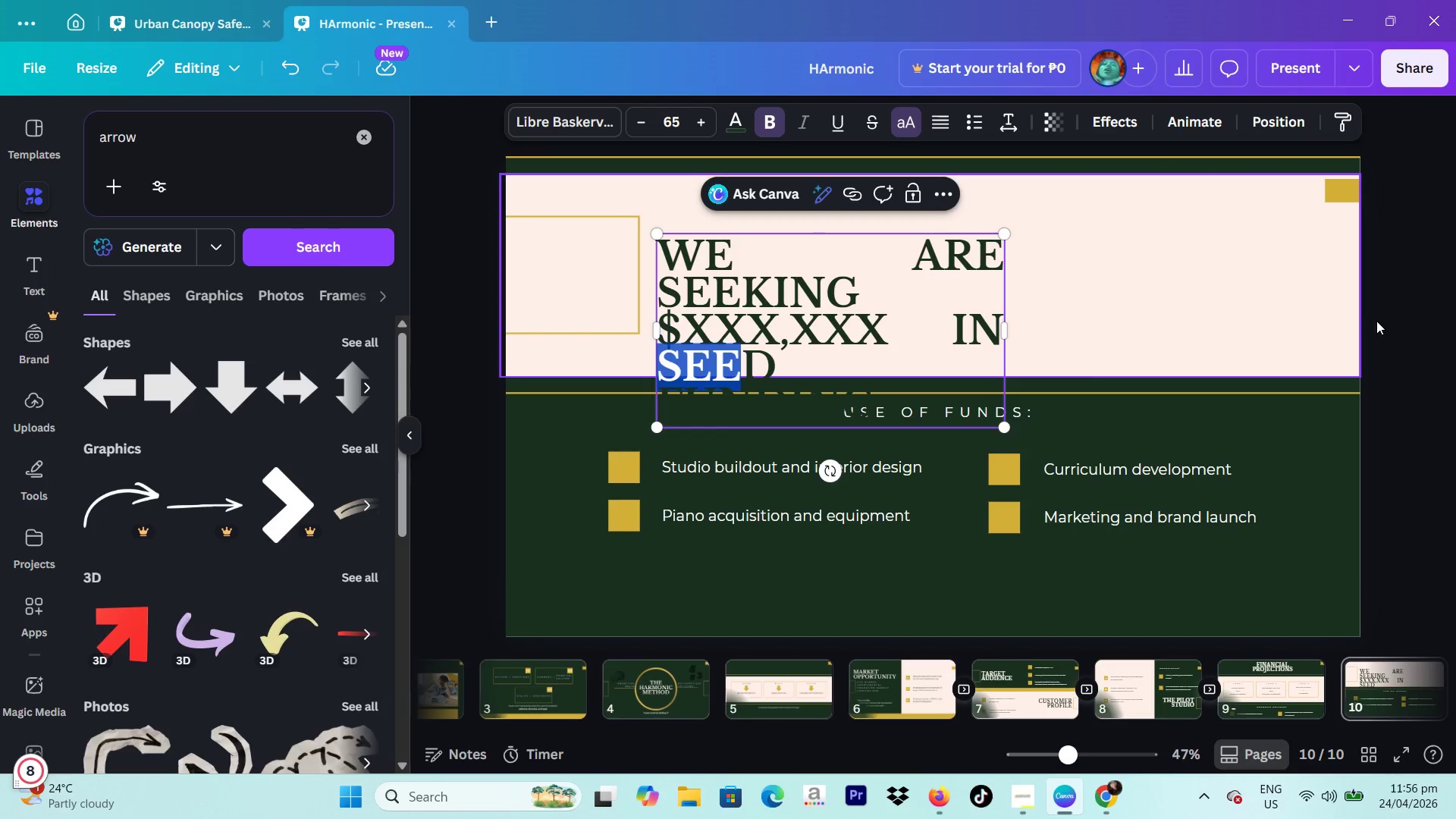 
left_click([1386, 321])
 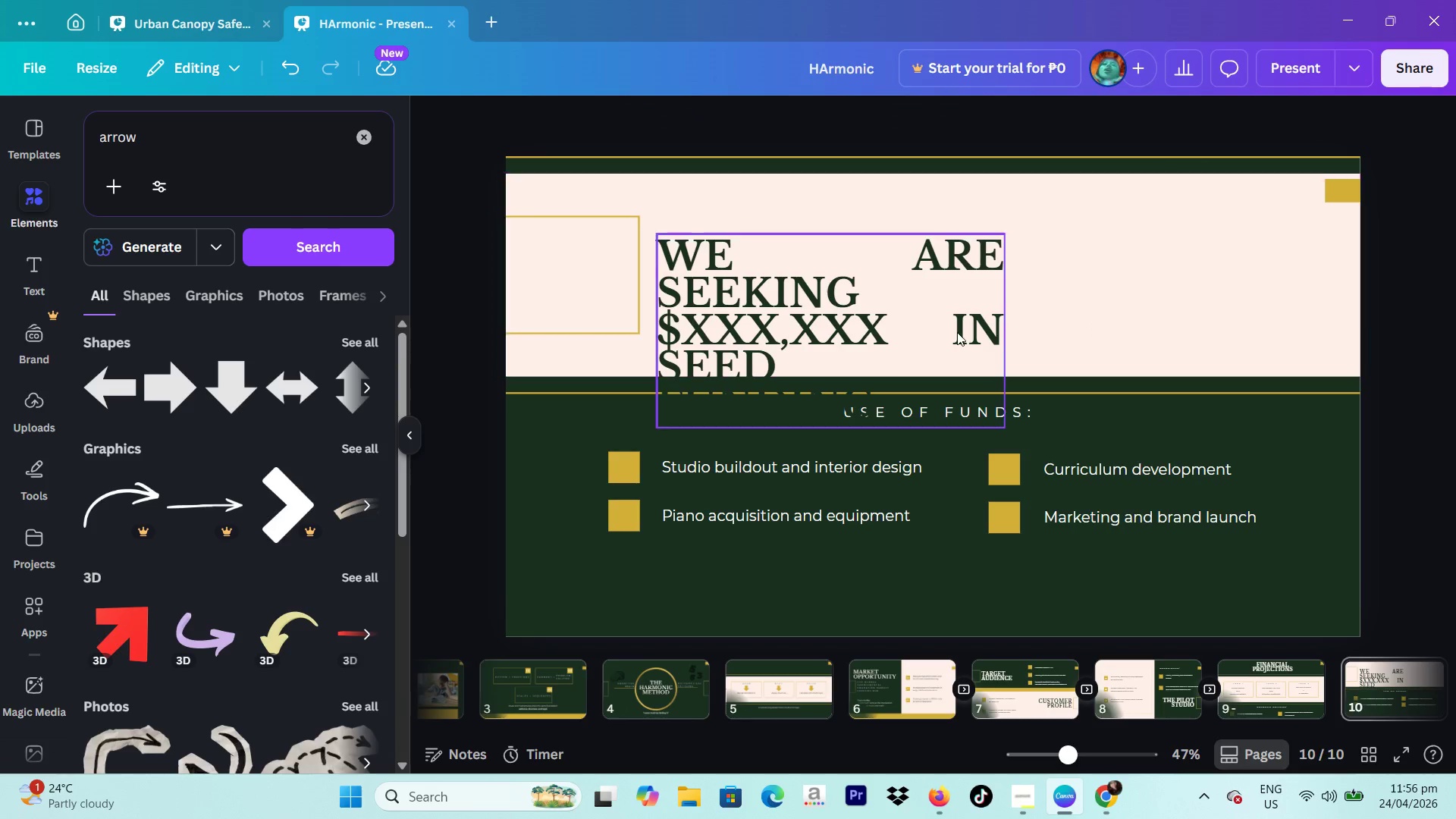 
left_click([923, 332])
 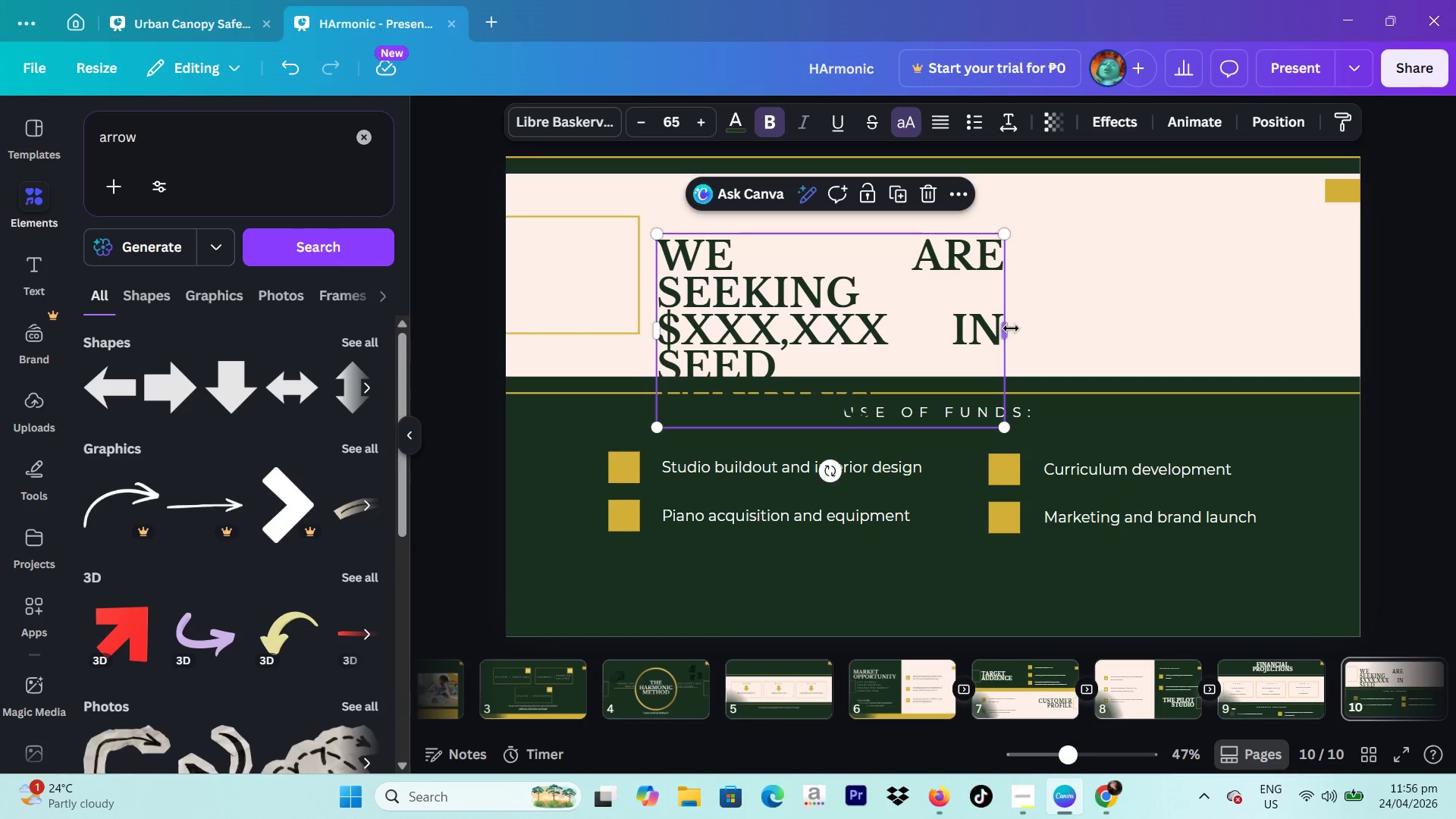 
left_click_drag(start_coordinate=[1011, 328], to_coordinate=[1077, 315])
 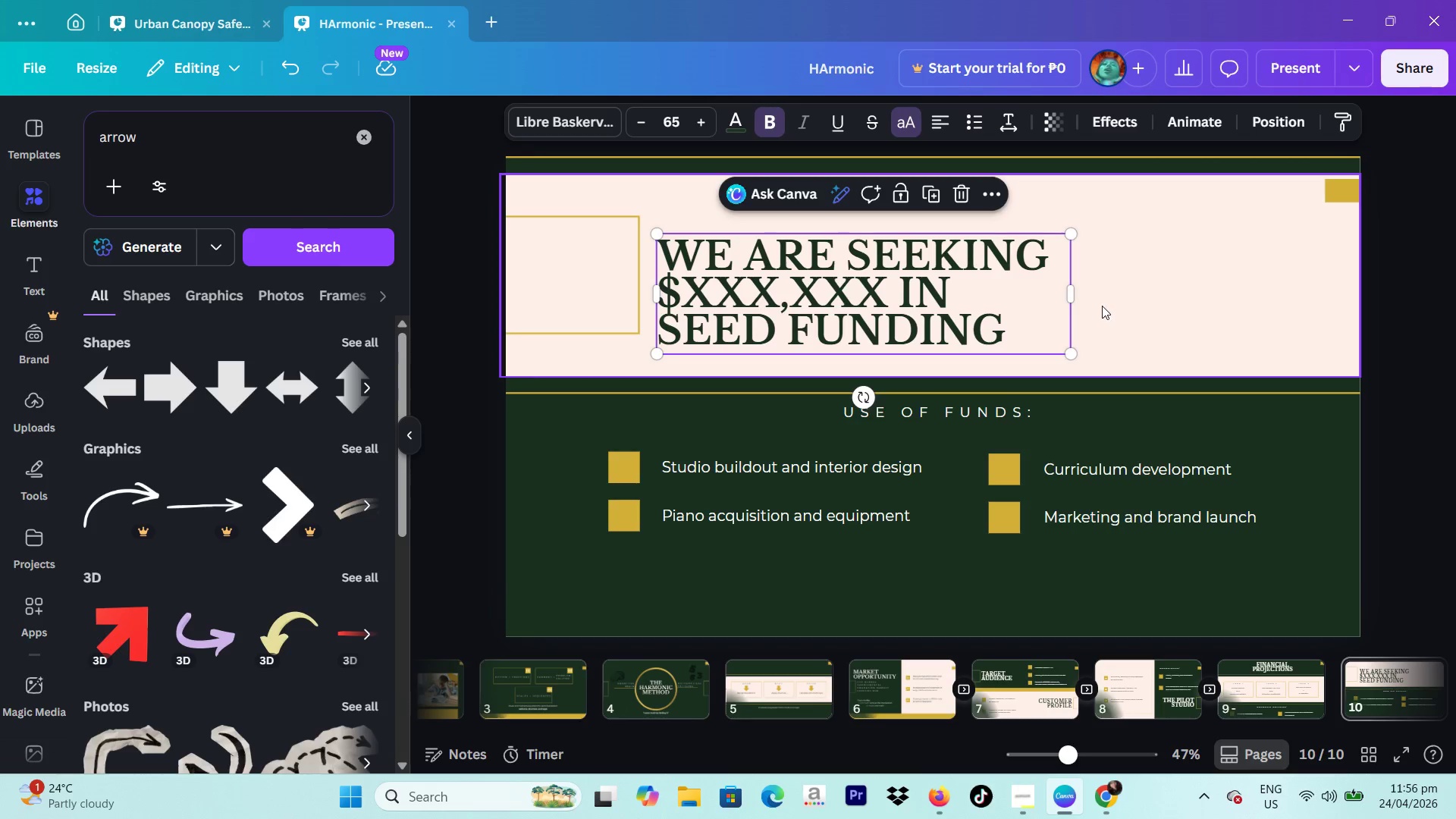 
left_click_drag(start_coordinate=[1071, 295], to_coordinate=[1113, 290])
 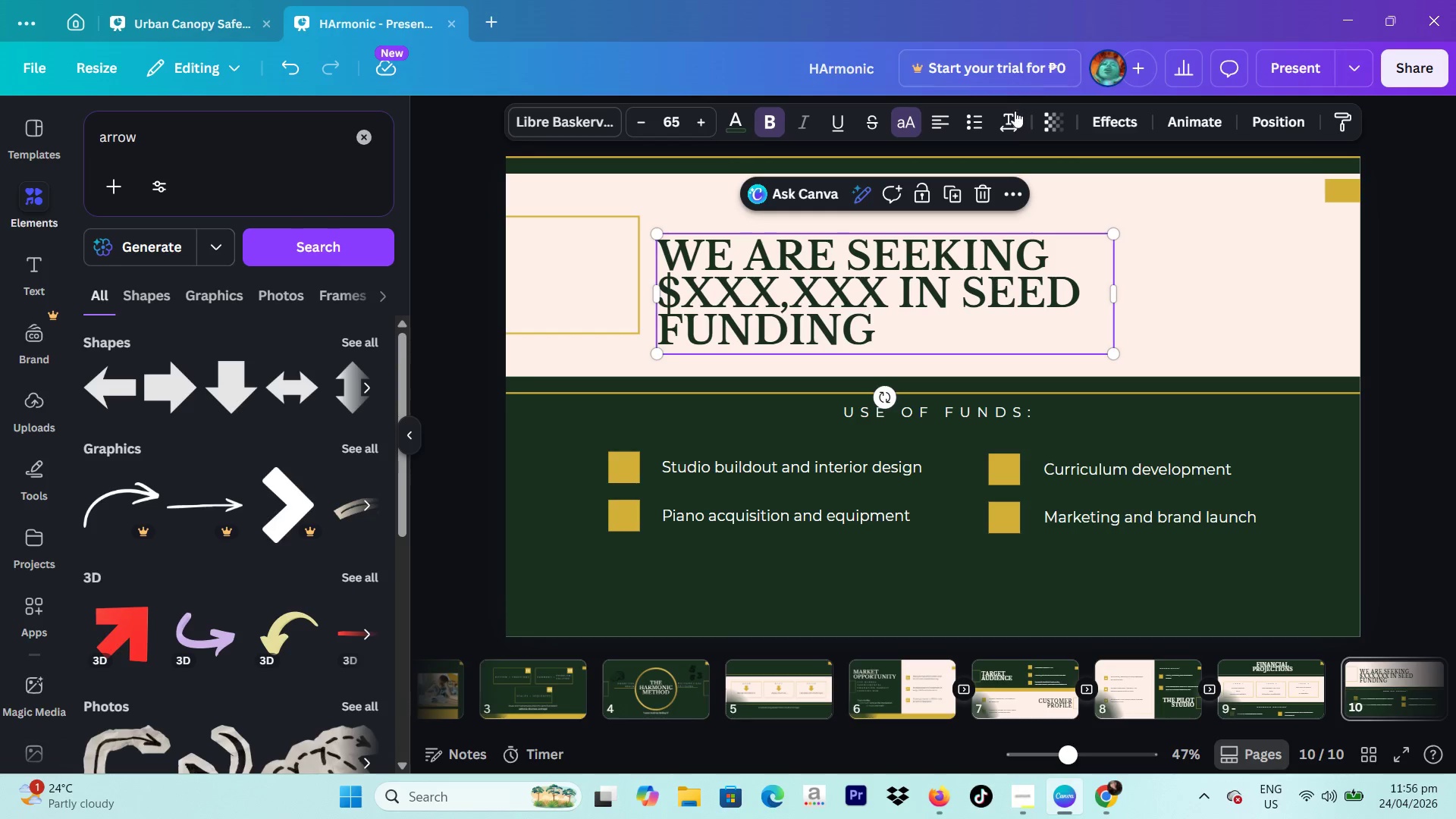 
left_click([1015, 112])
 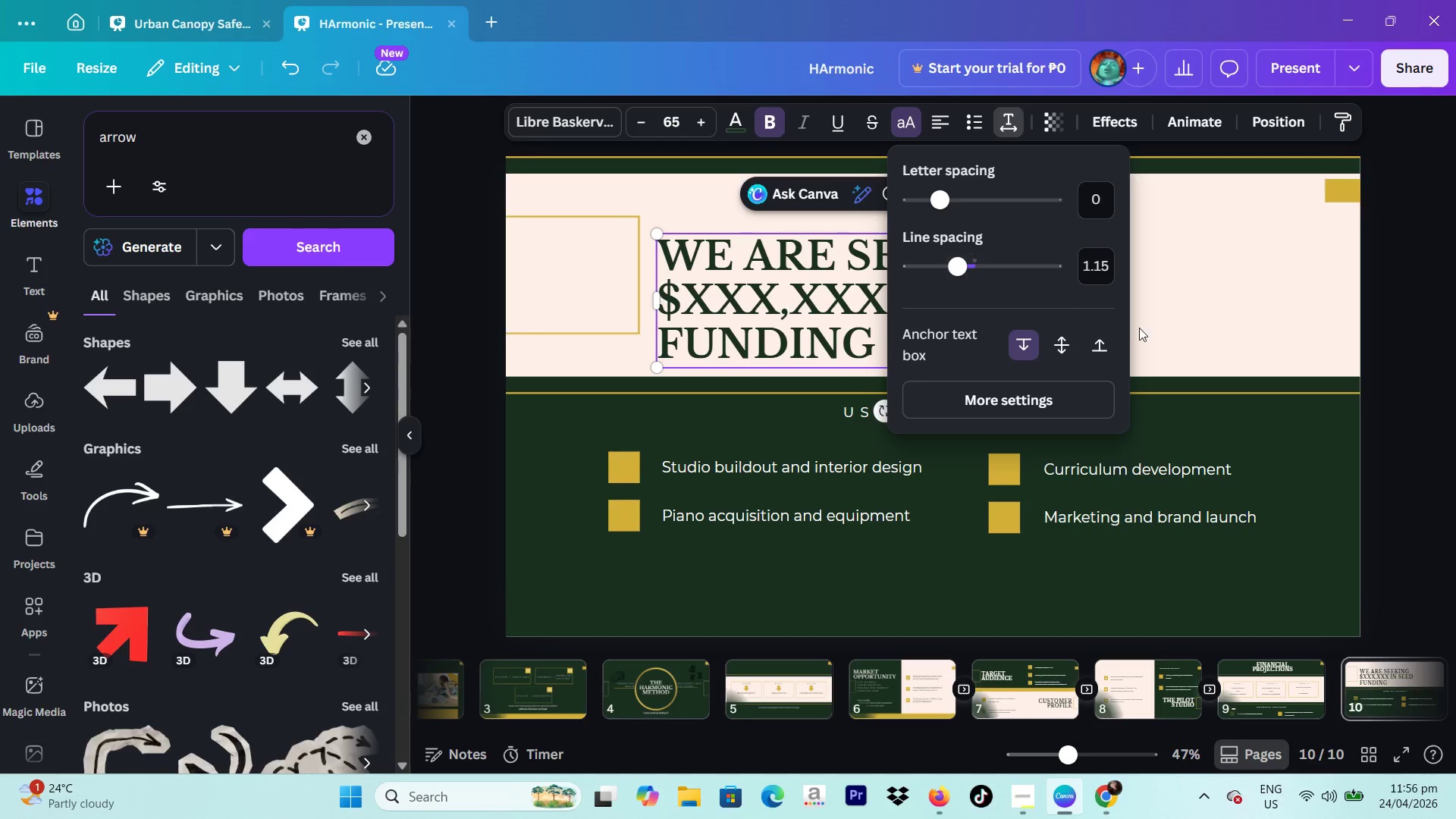 
left_click([1250, 686])
 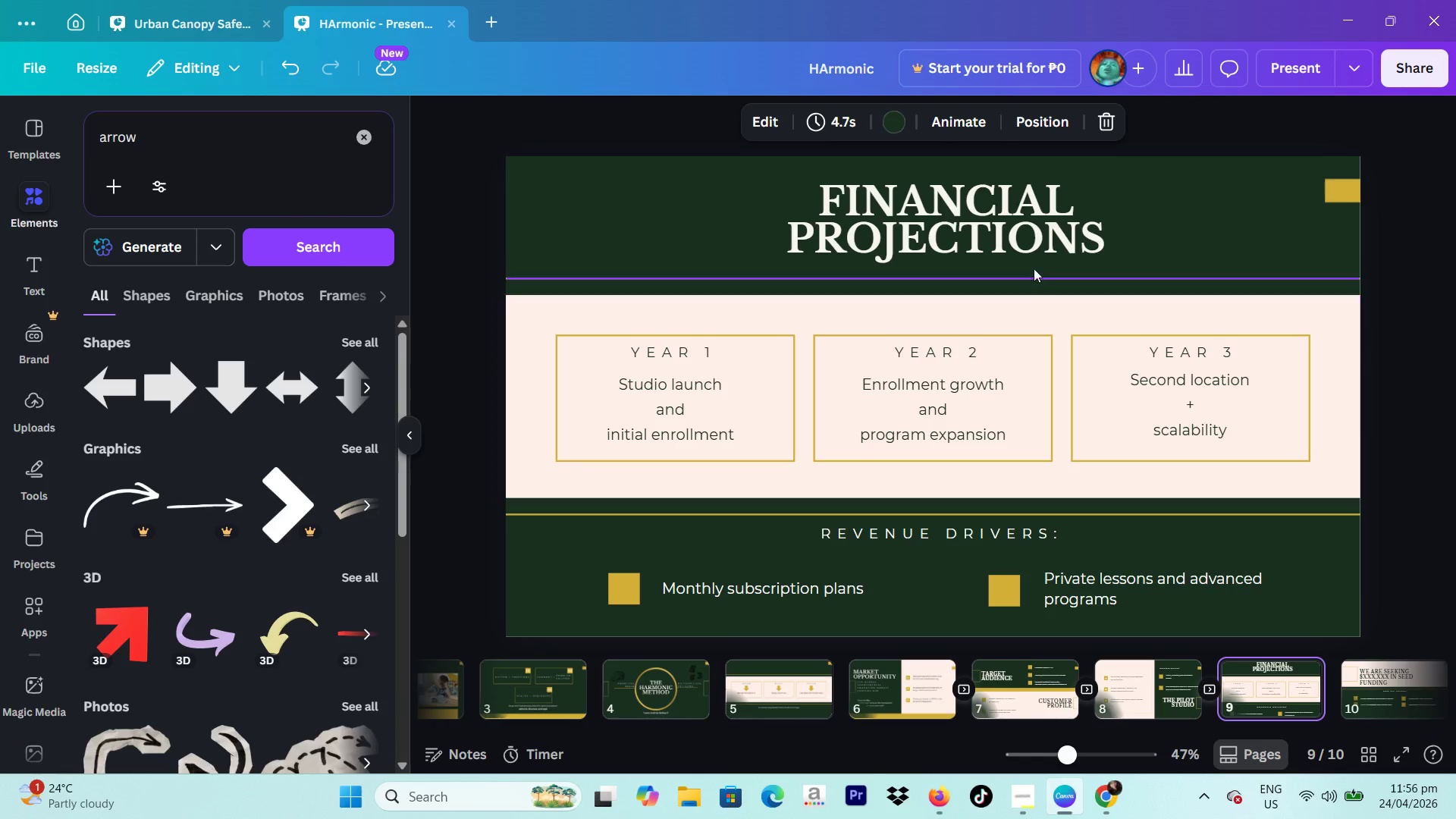 
left_click([1006, 224])
 